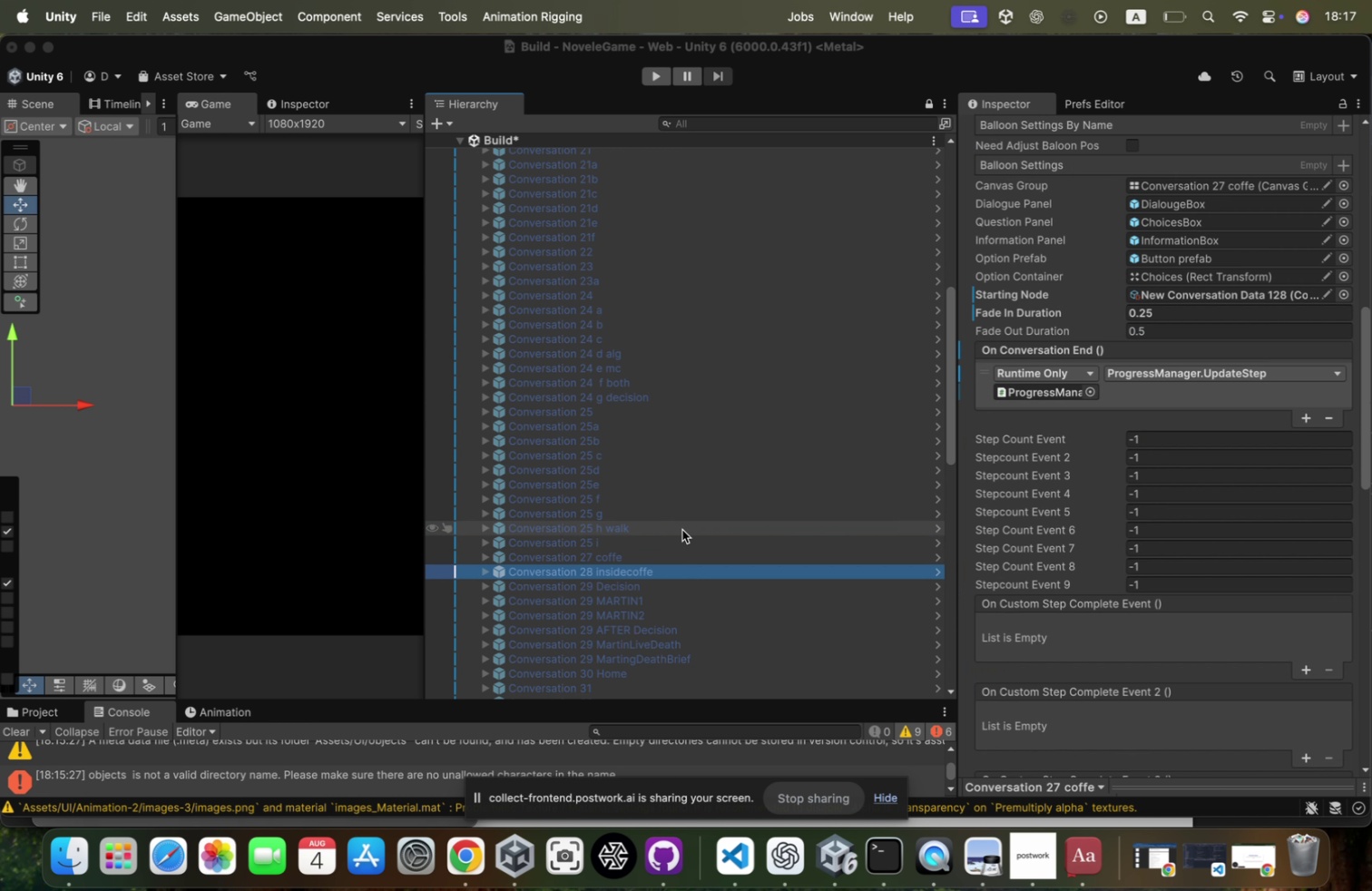 
key(ArrowDown)
 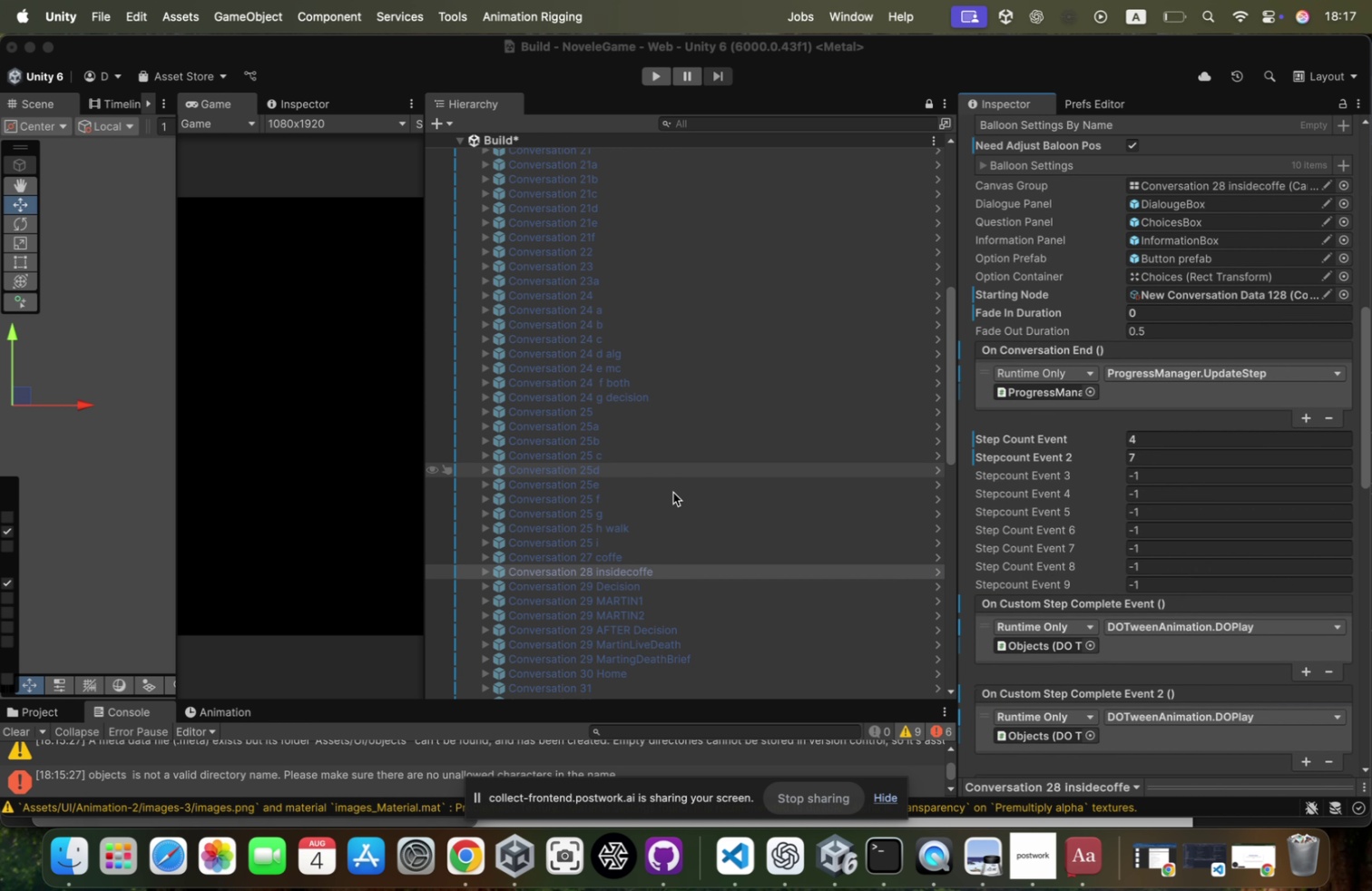 
left_click([635, 584])
 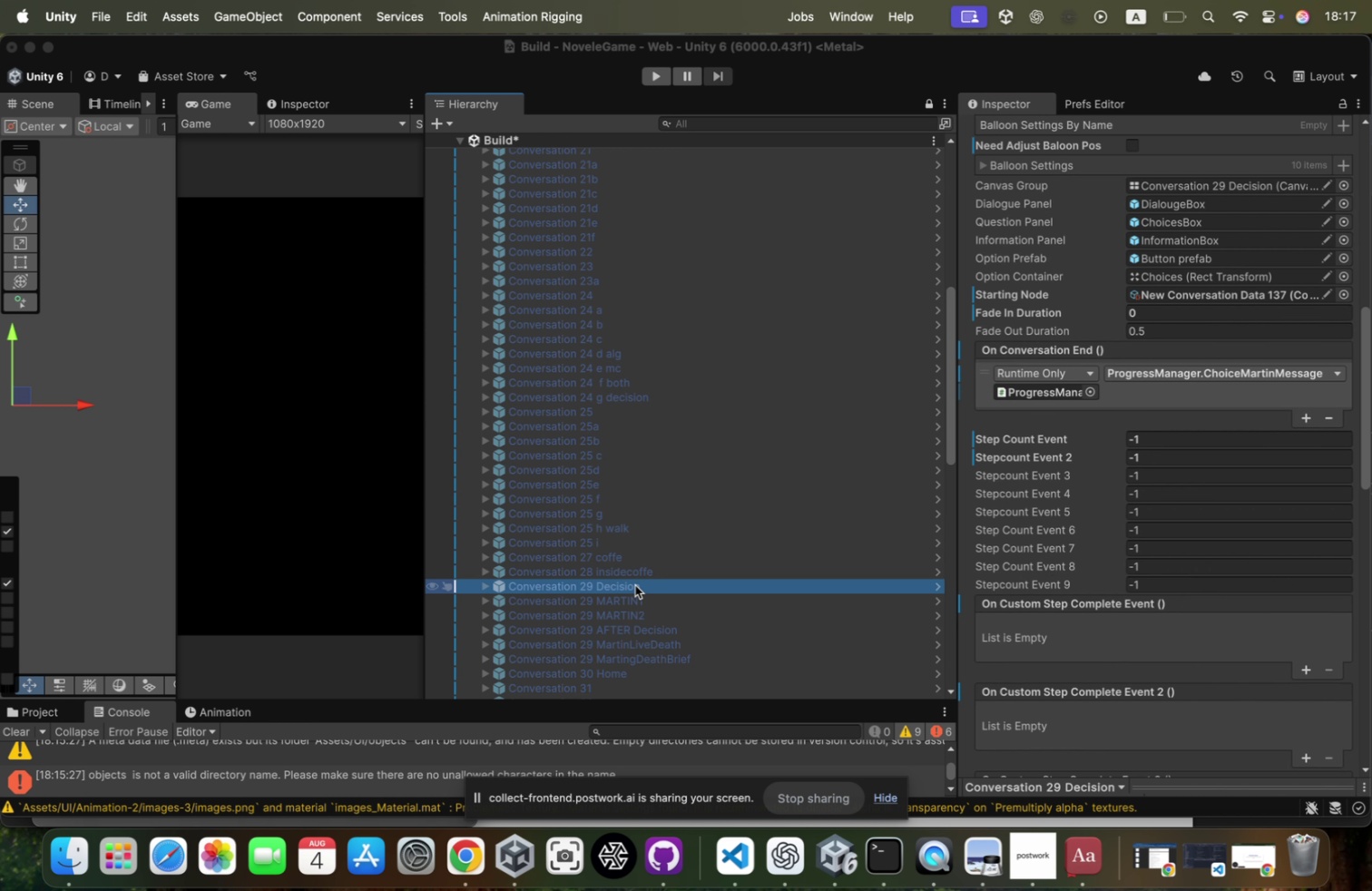 
key(ArrowUp)
 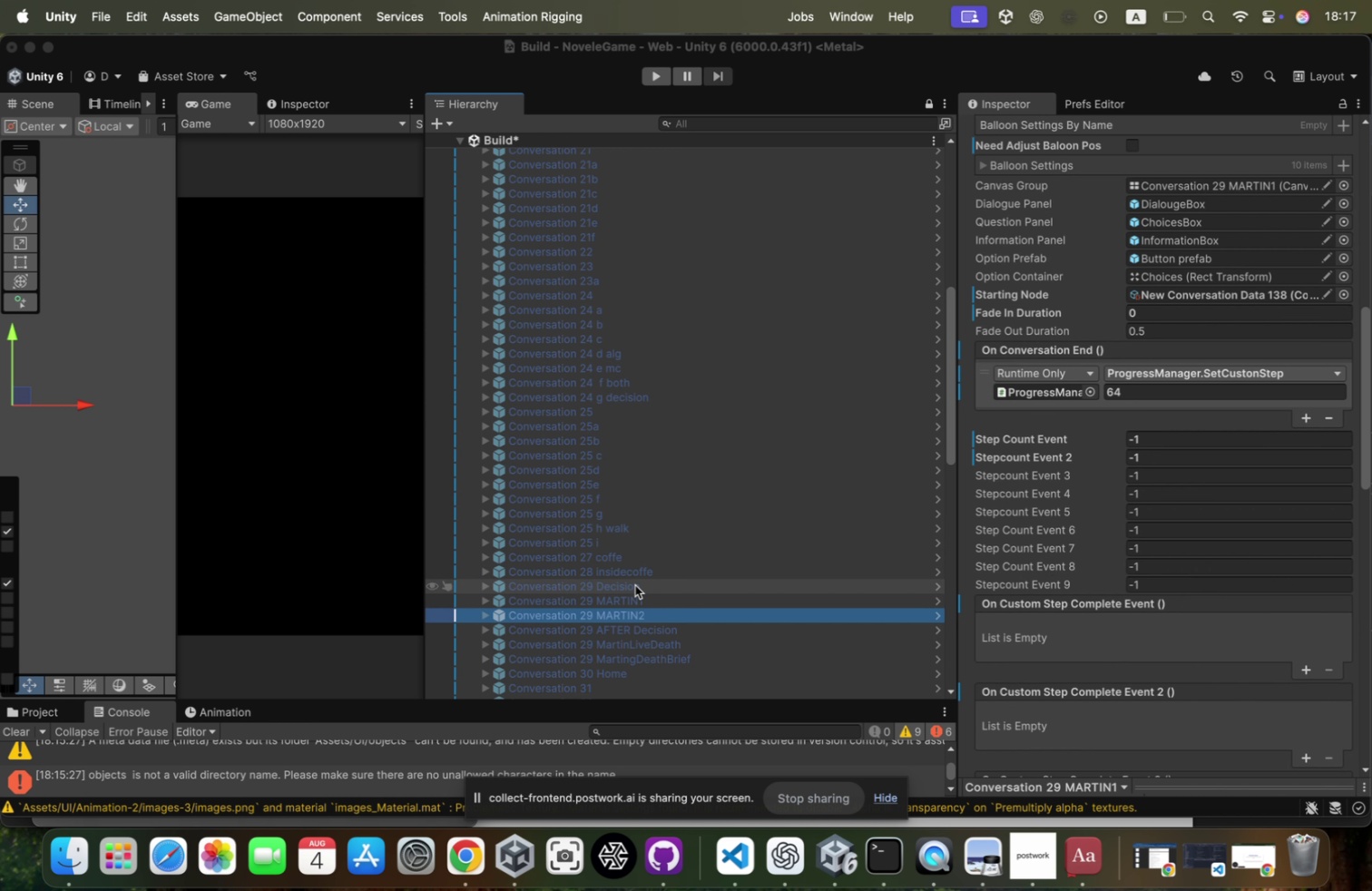 
key(ArrowDown)
 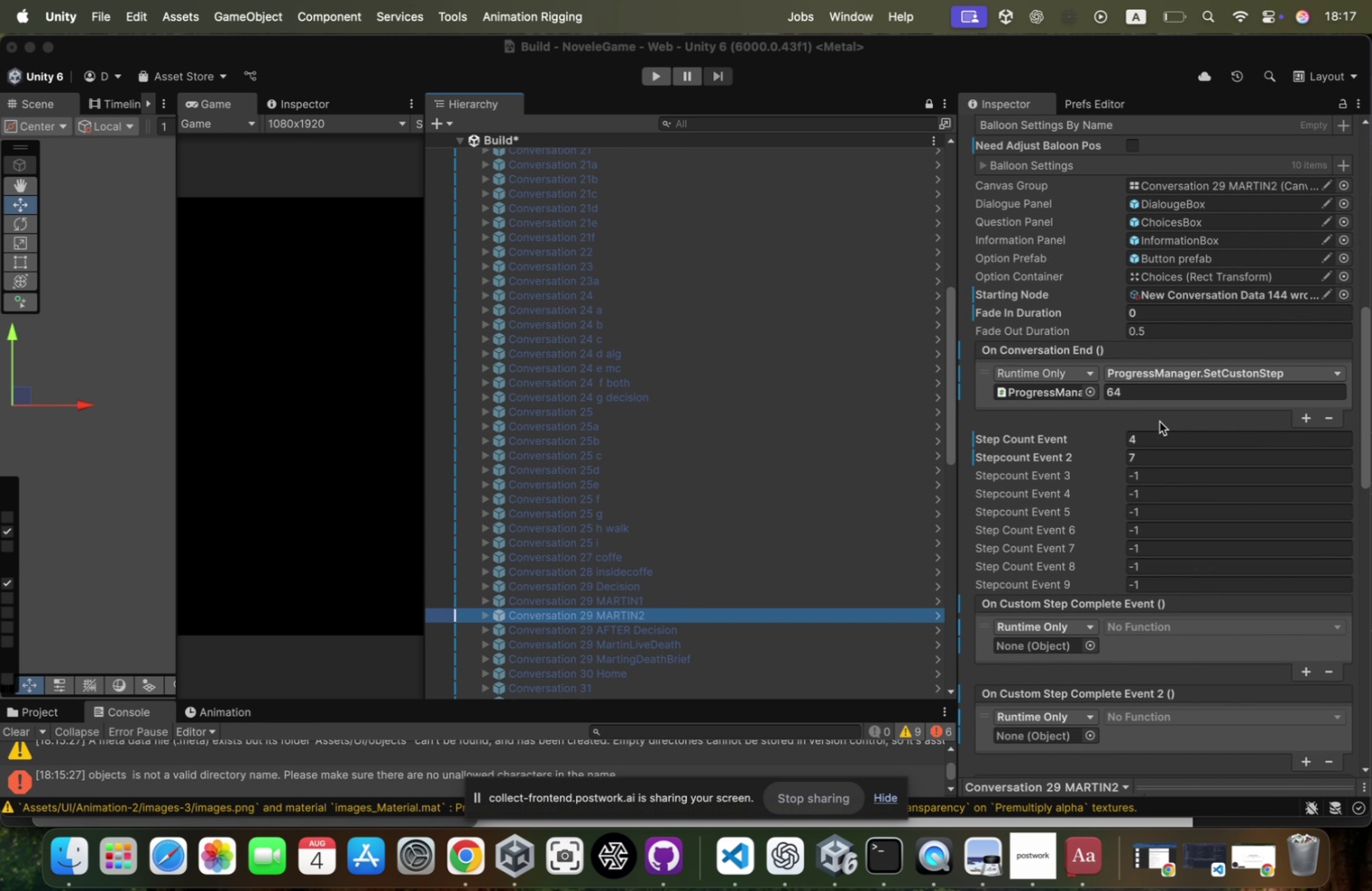 
key(ArrowDown)
 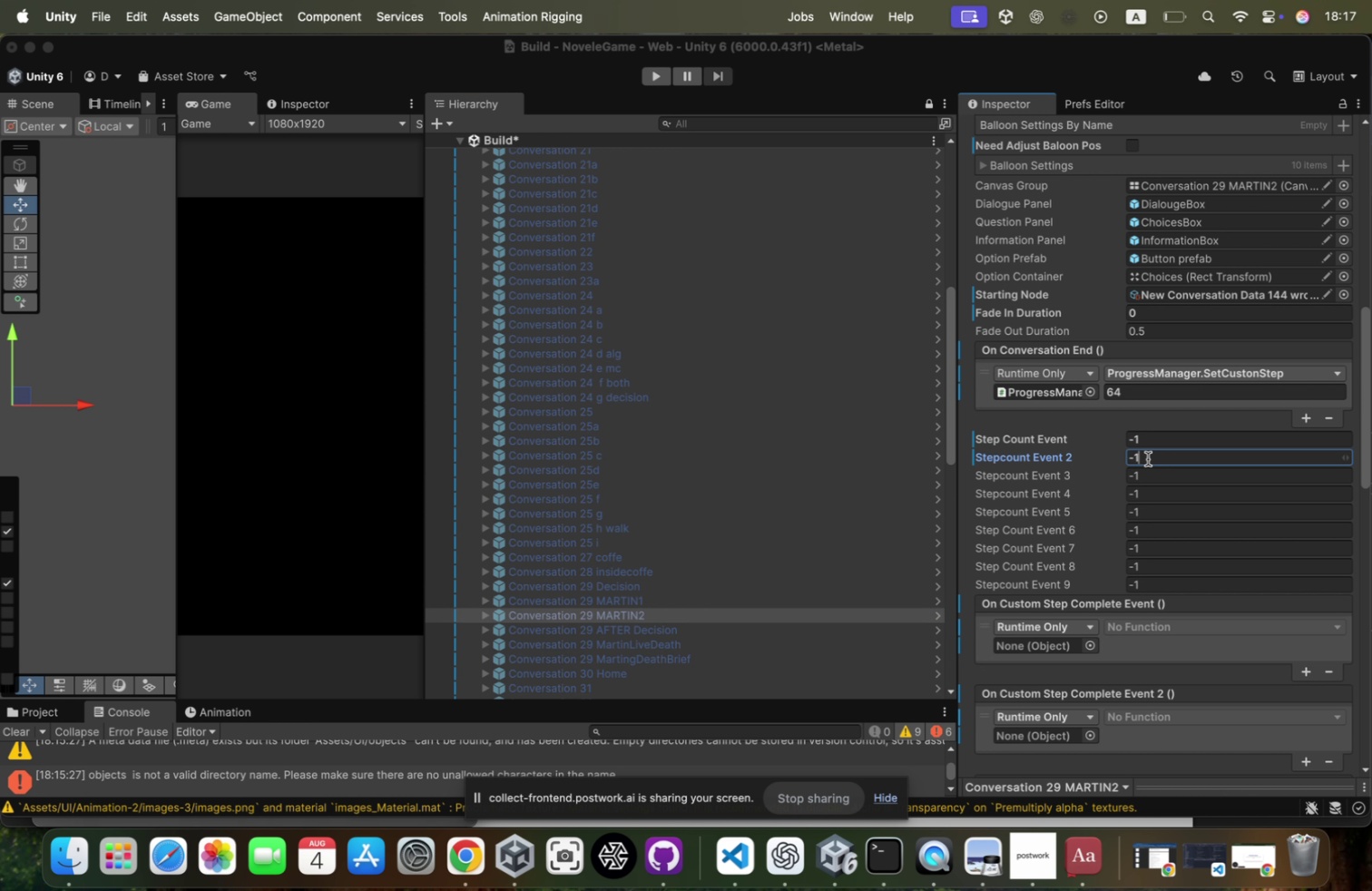 
key(ArrowDown)
 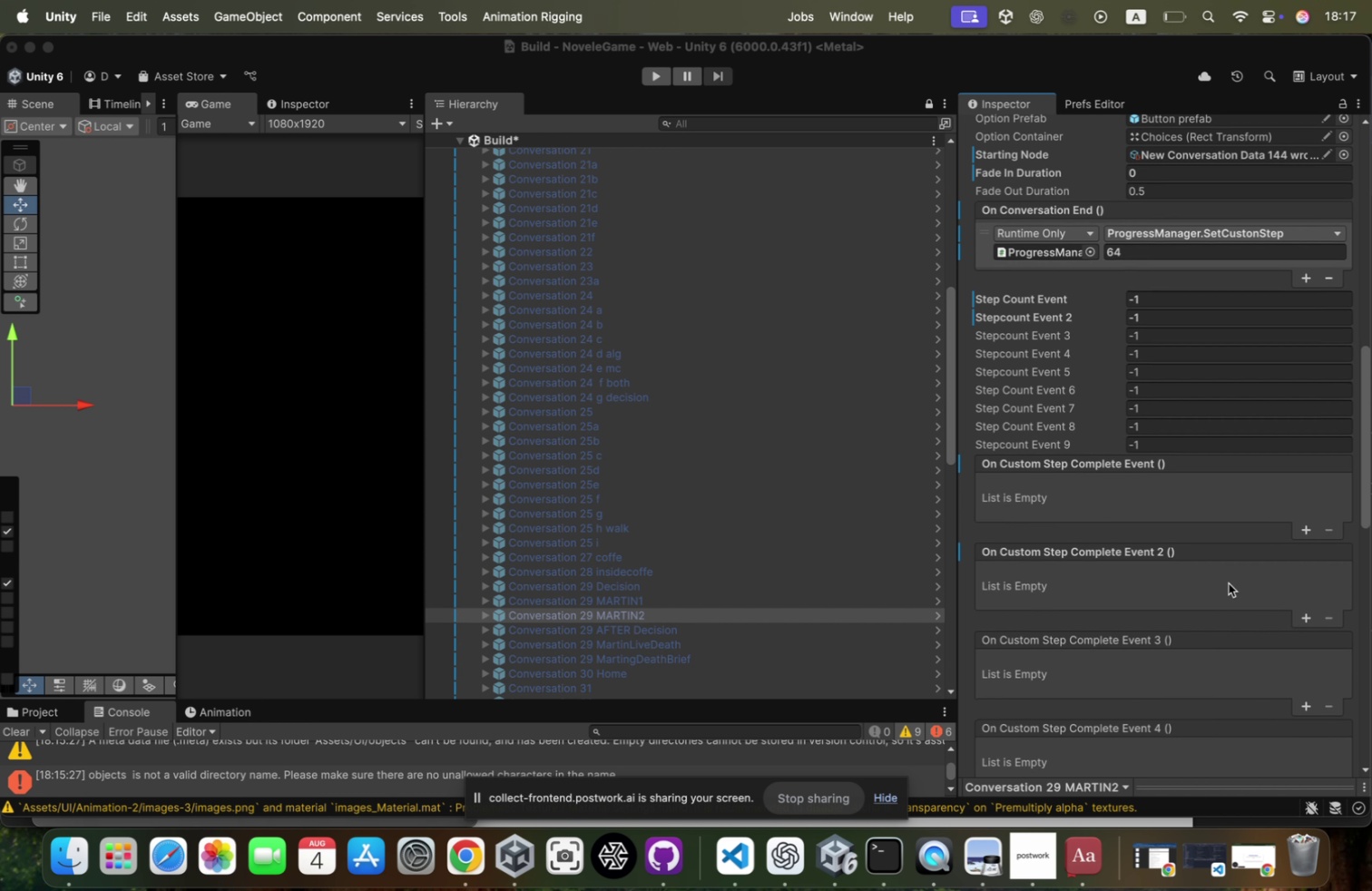 
left_click([1155, 435])
 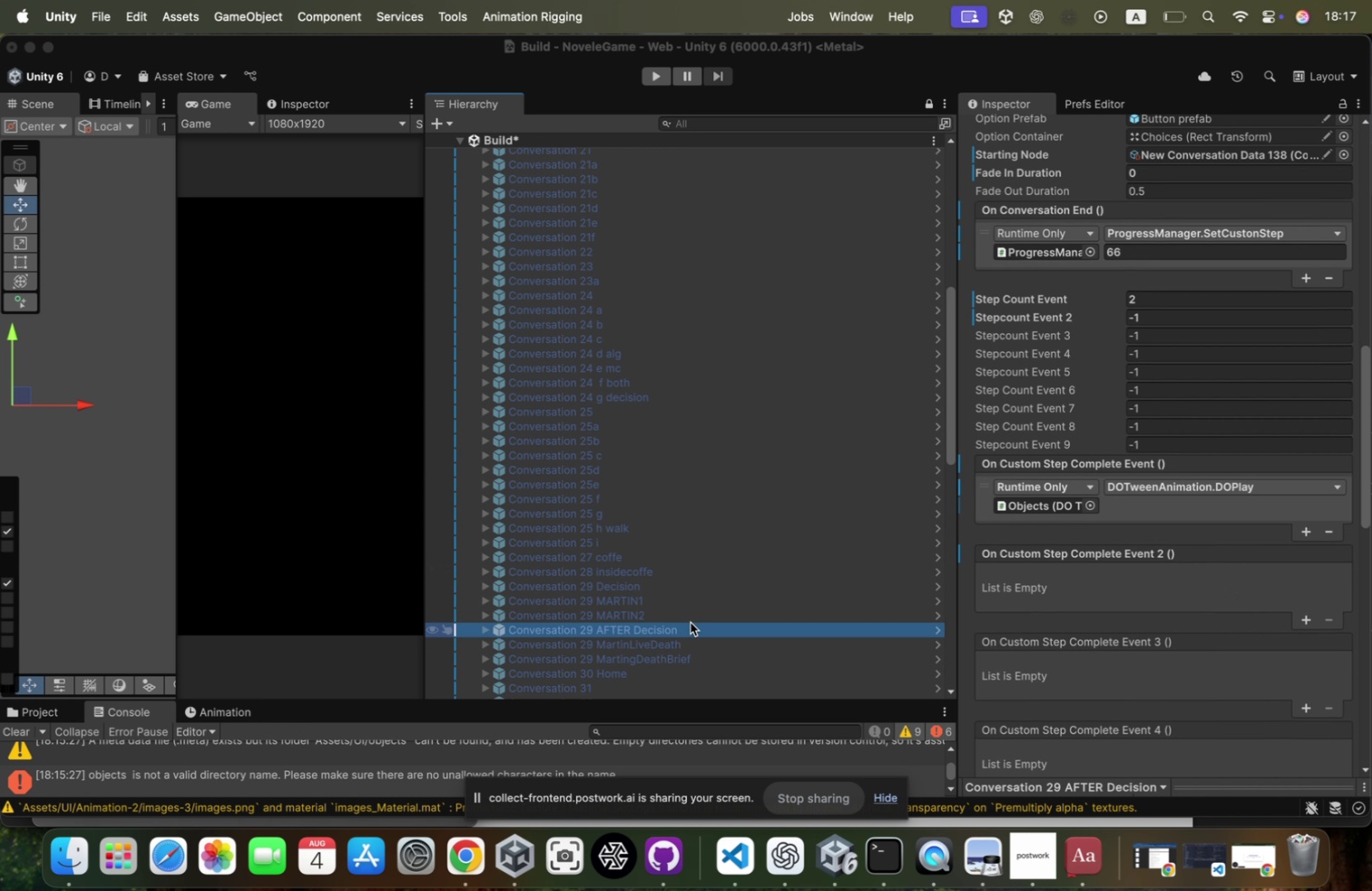 
key(Minus)
 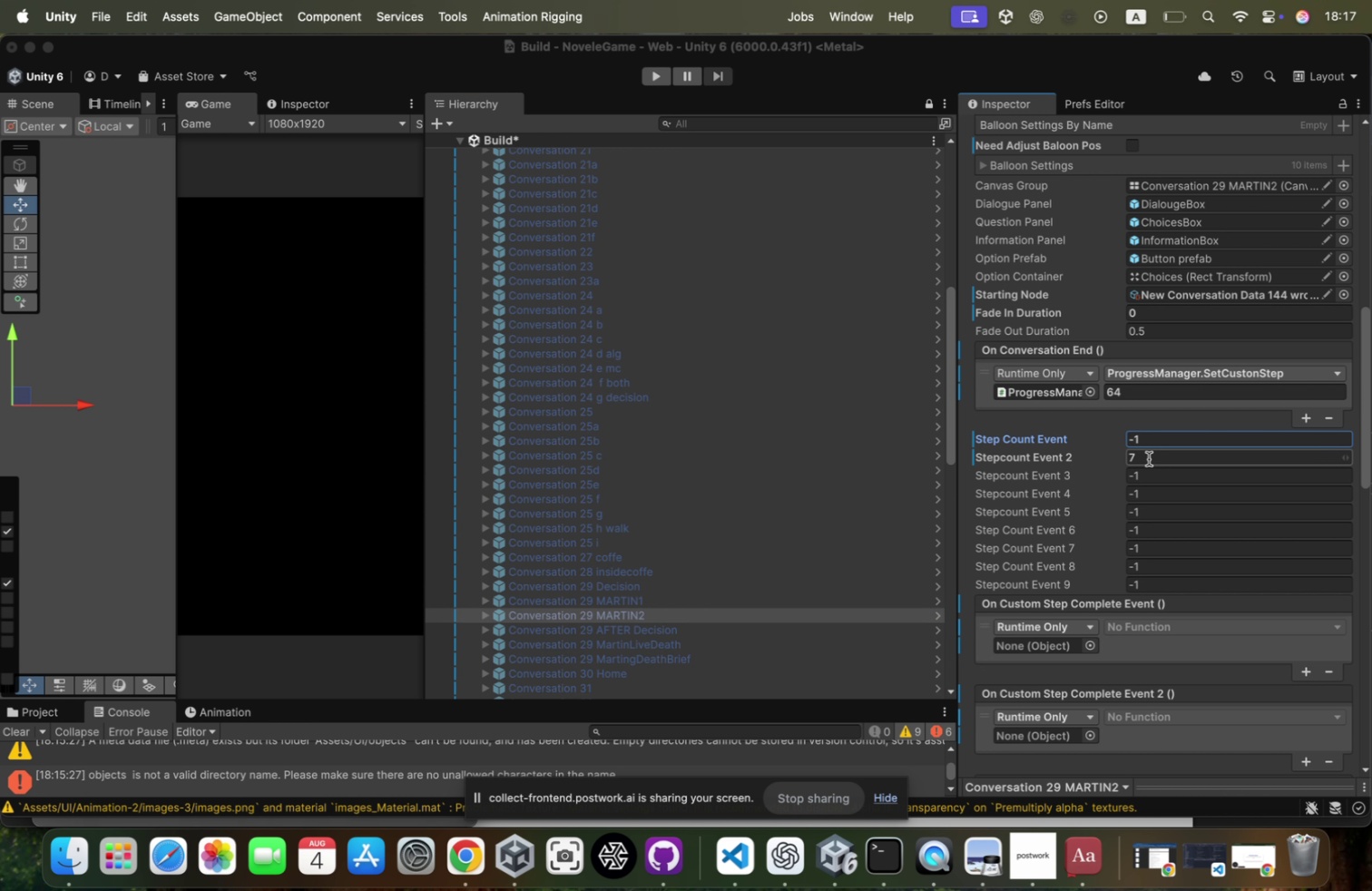 
key(1)
 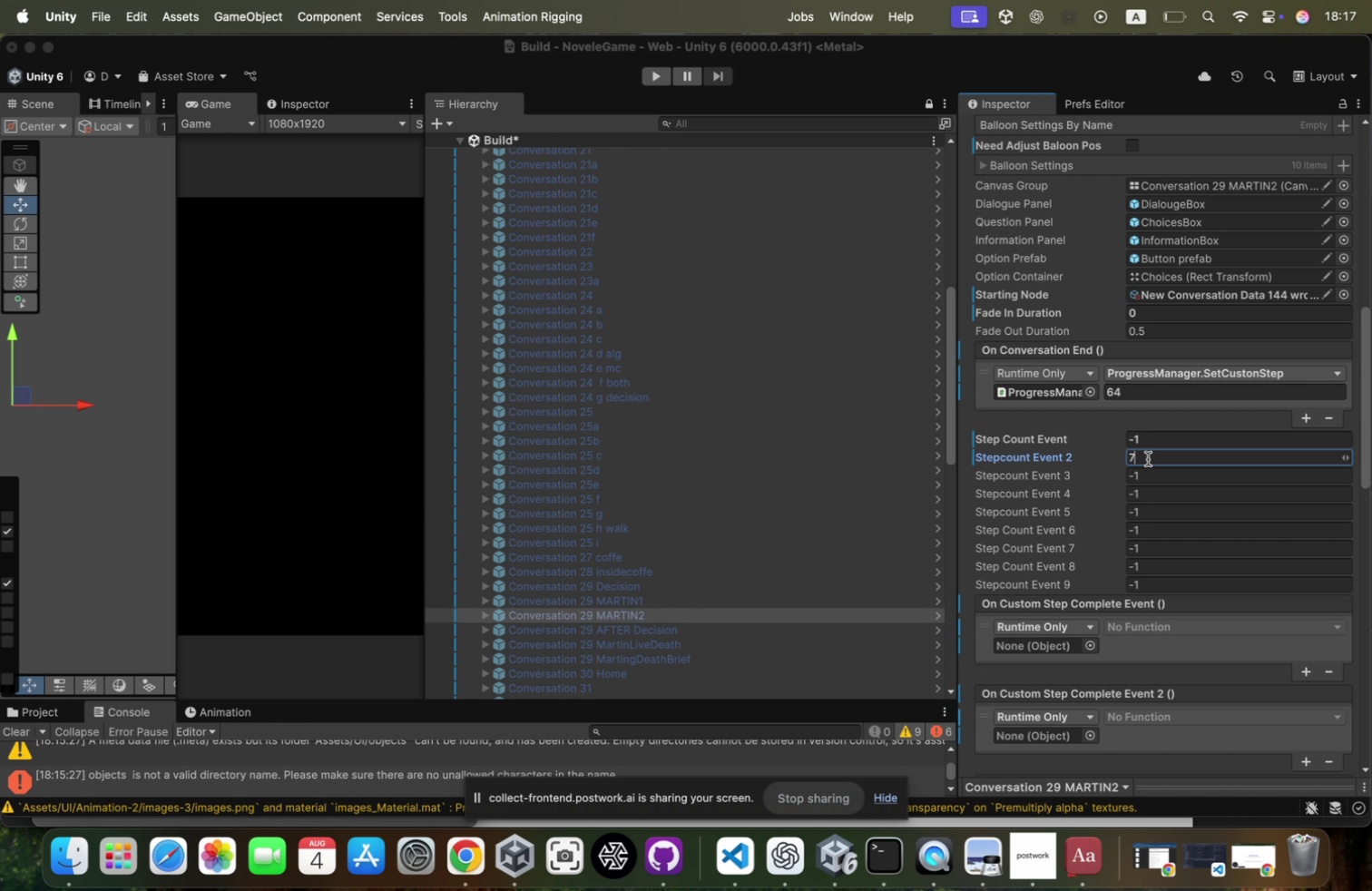 
key(Enter)
 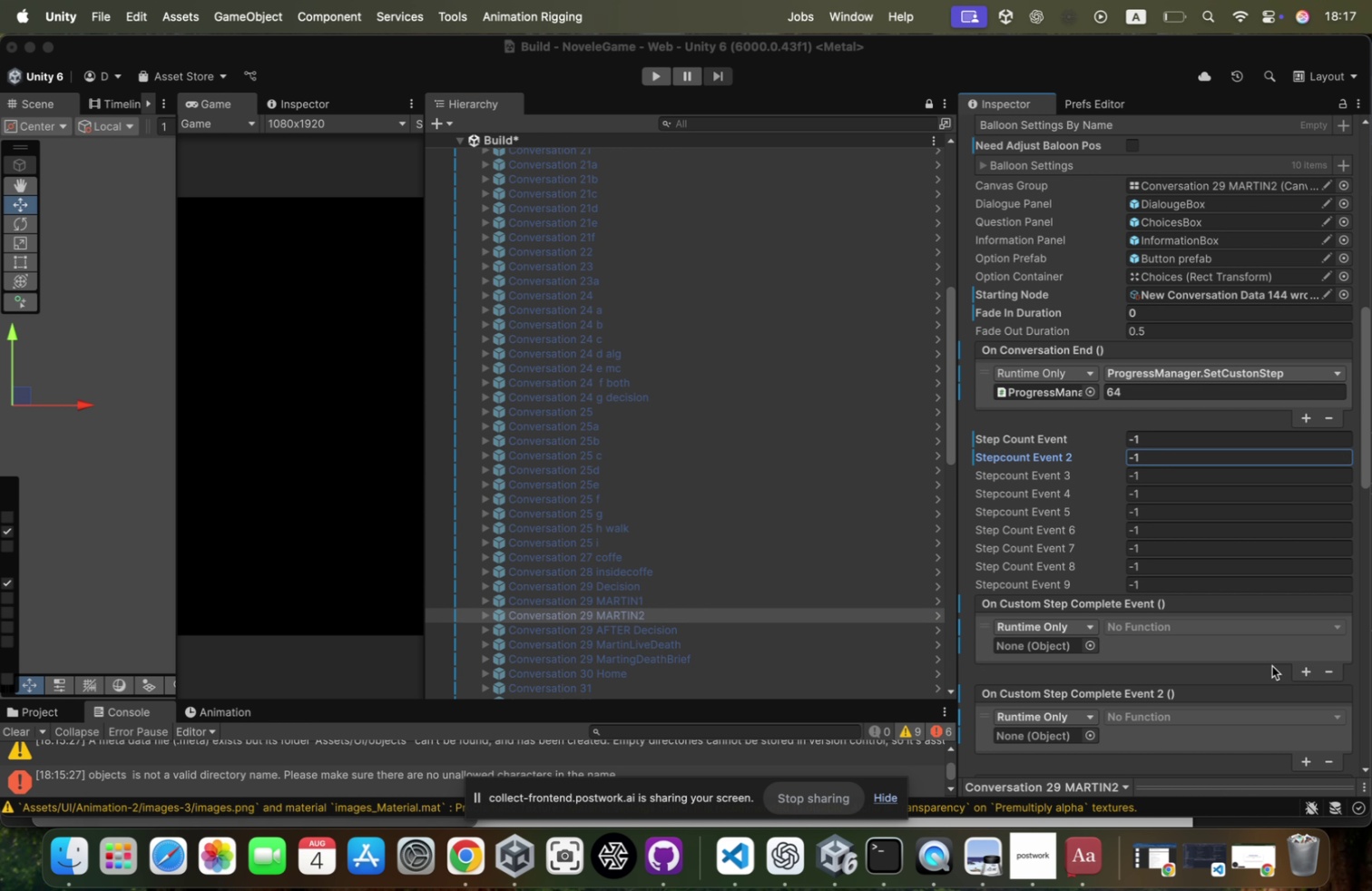 
left_click([1148, 458])
 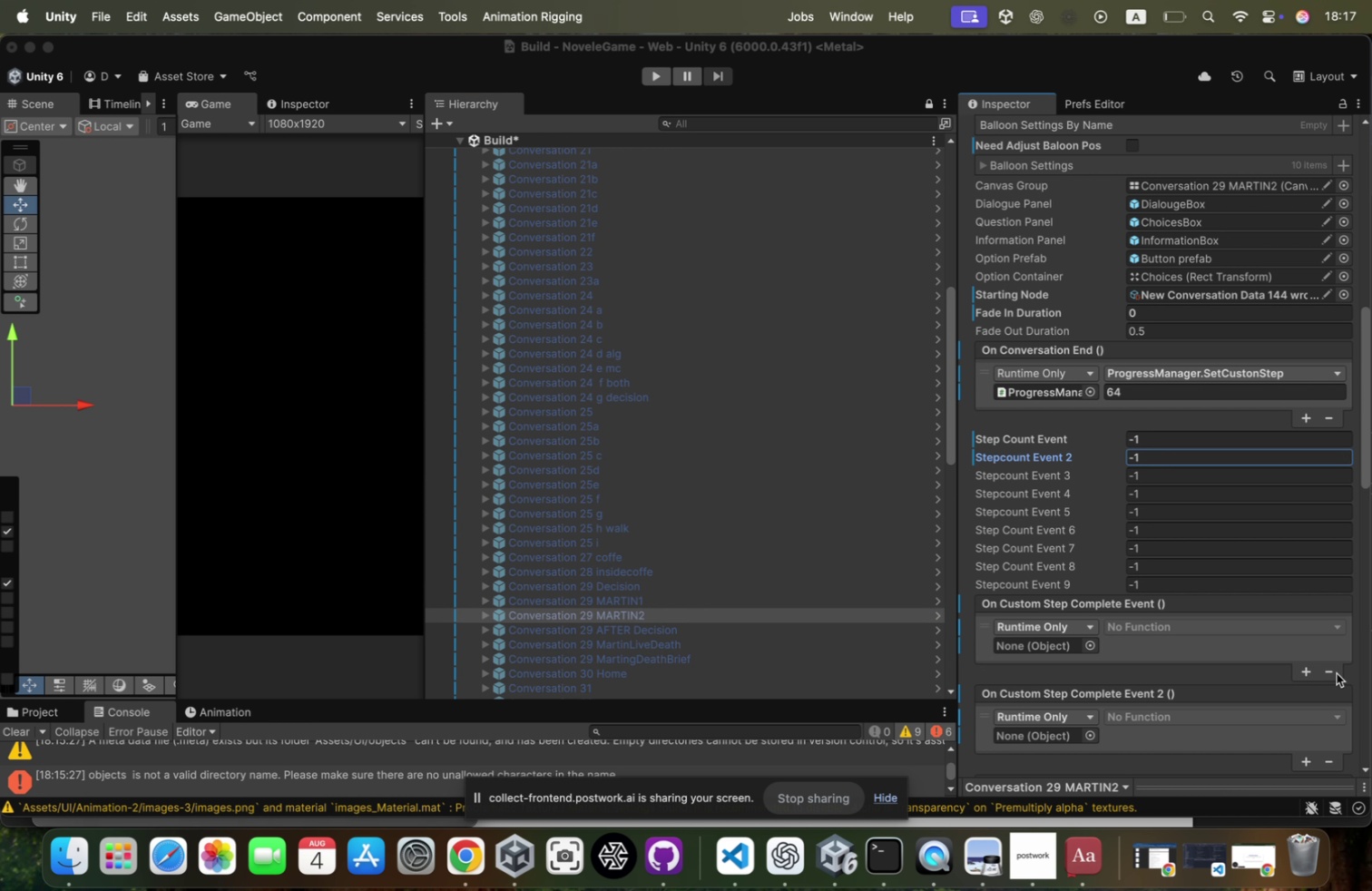 
key(Minus)
 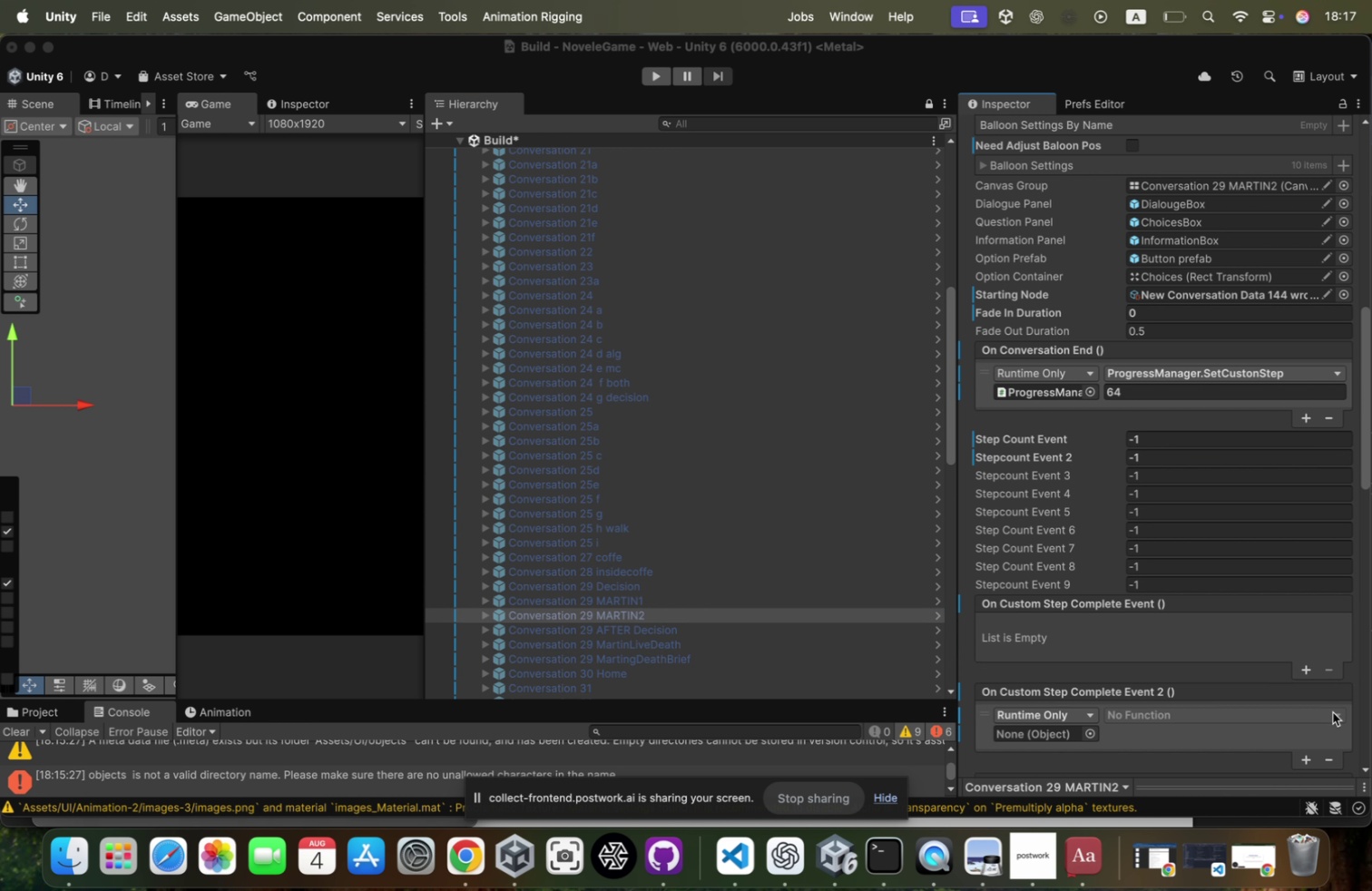 
key(1)
 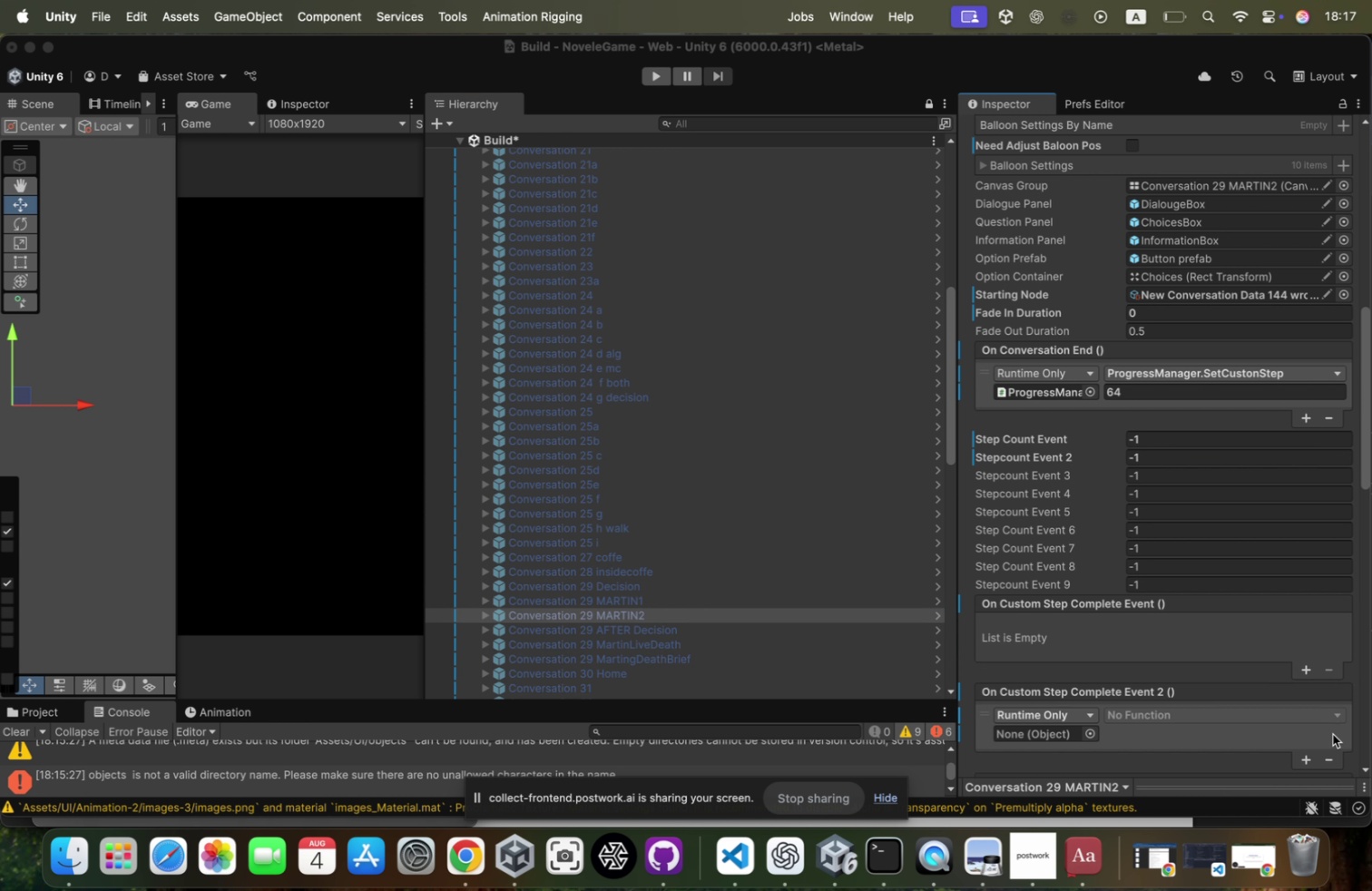 
key(Enter)
 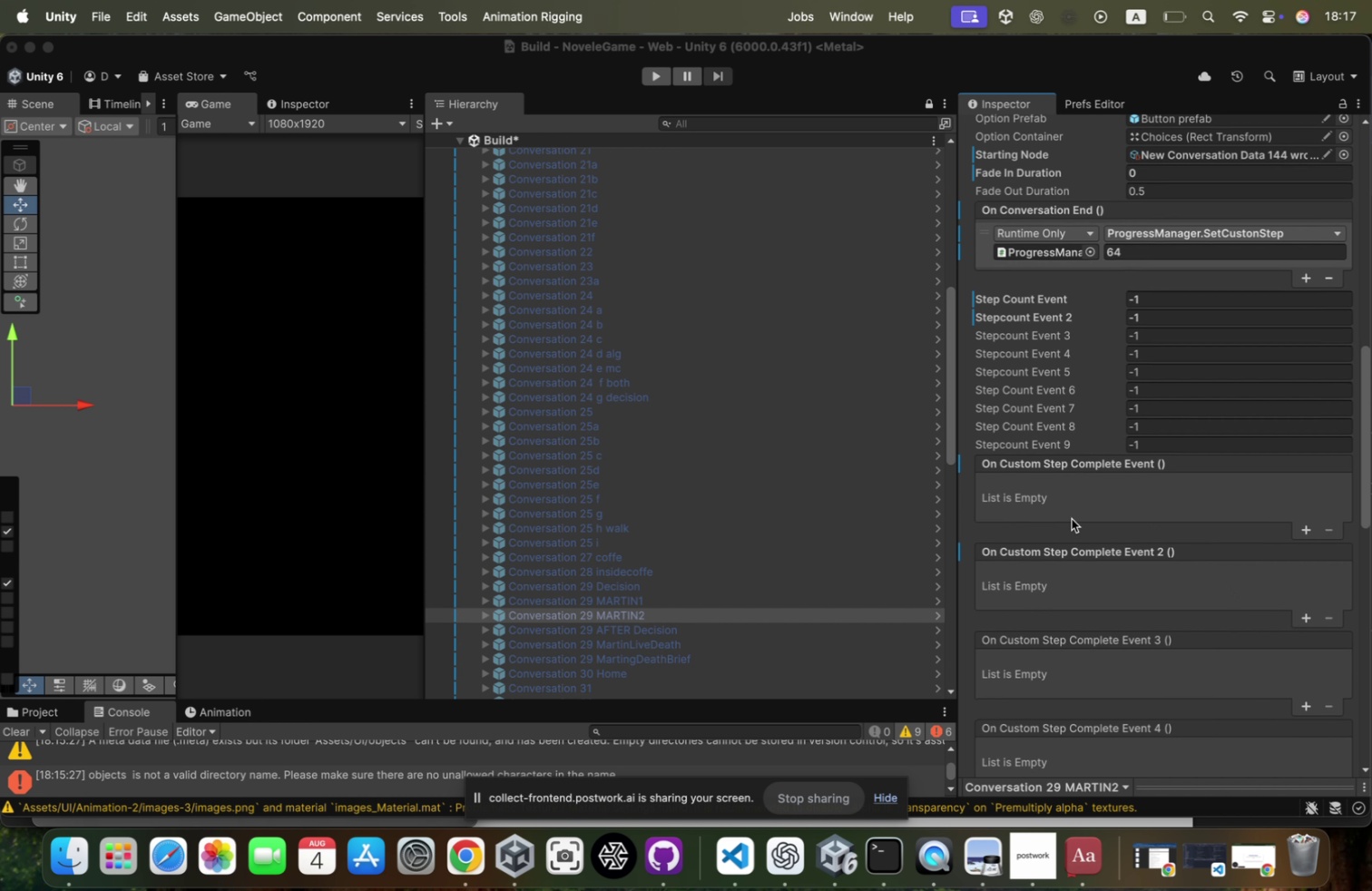 
left_click([1329, 755])
 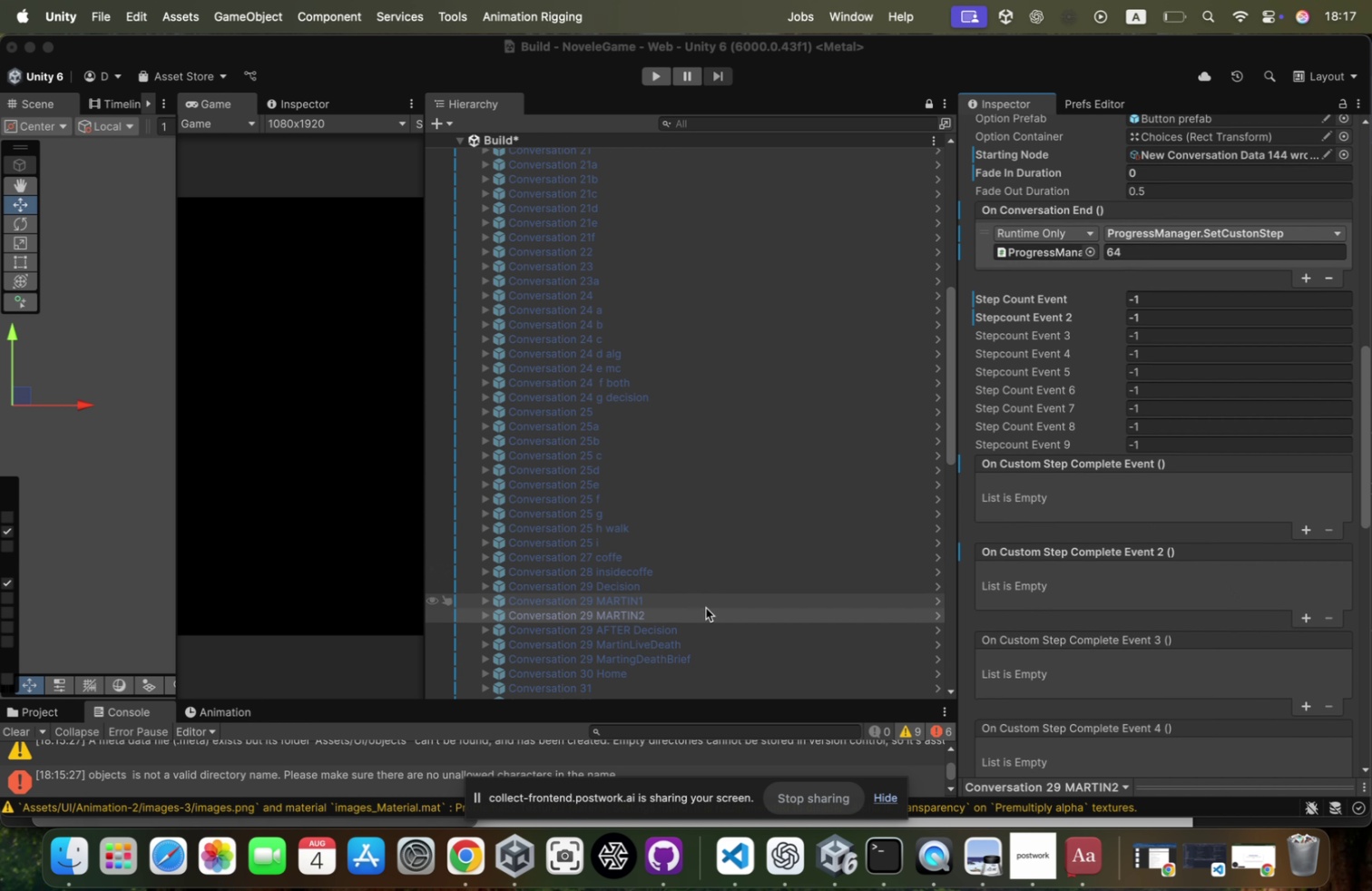 
scroll: coordinate [1231, 602], scroll_direction: down, amount: 18.0
 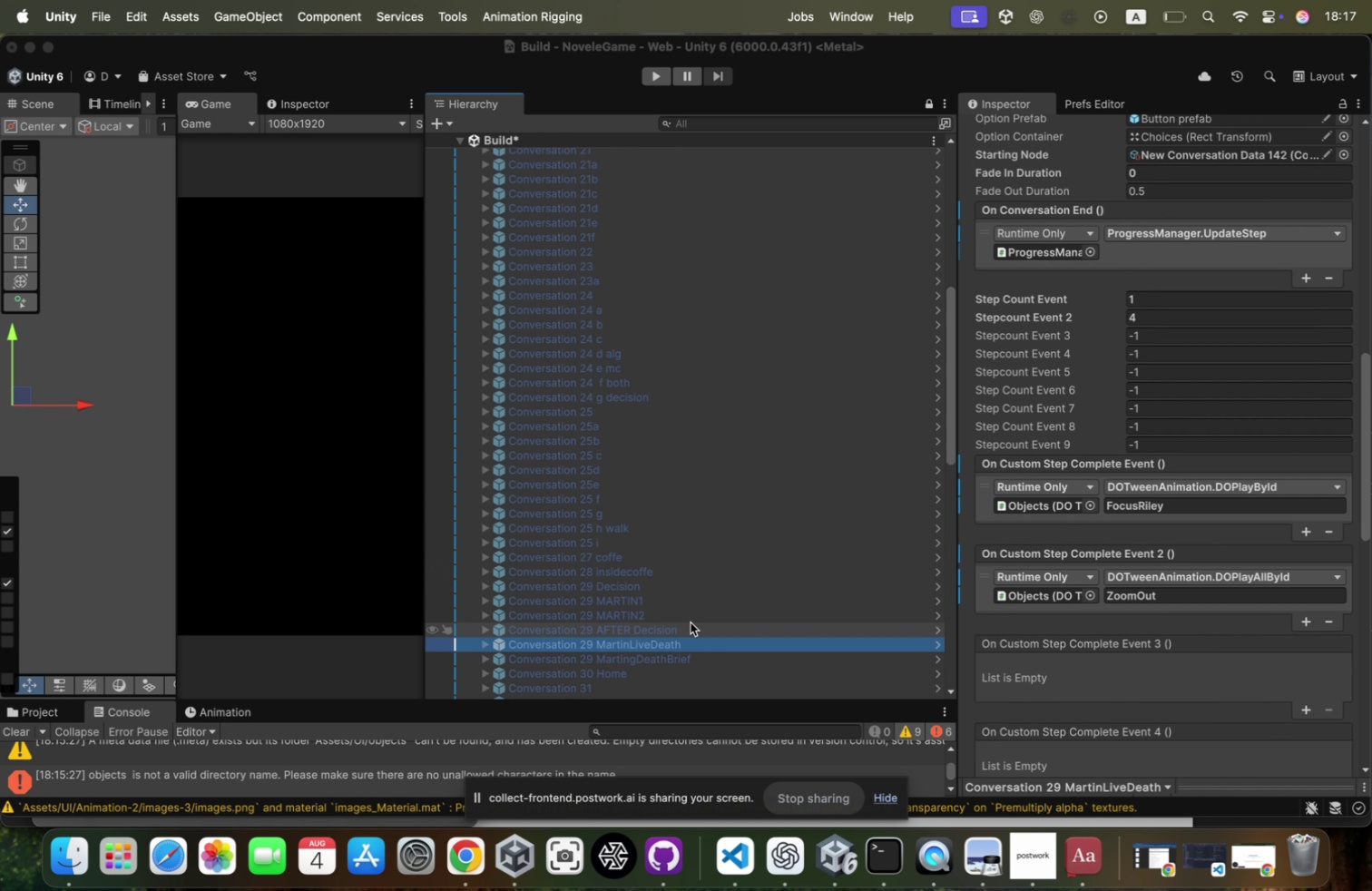 
left_click([691, 622])
 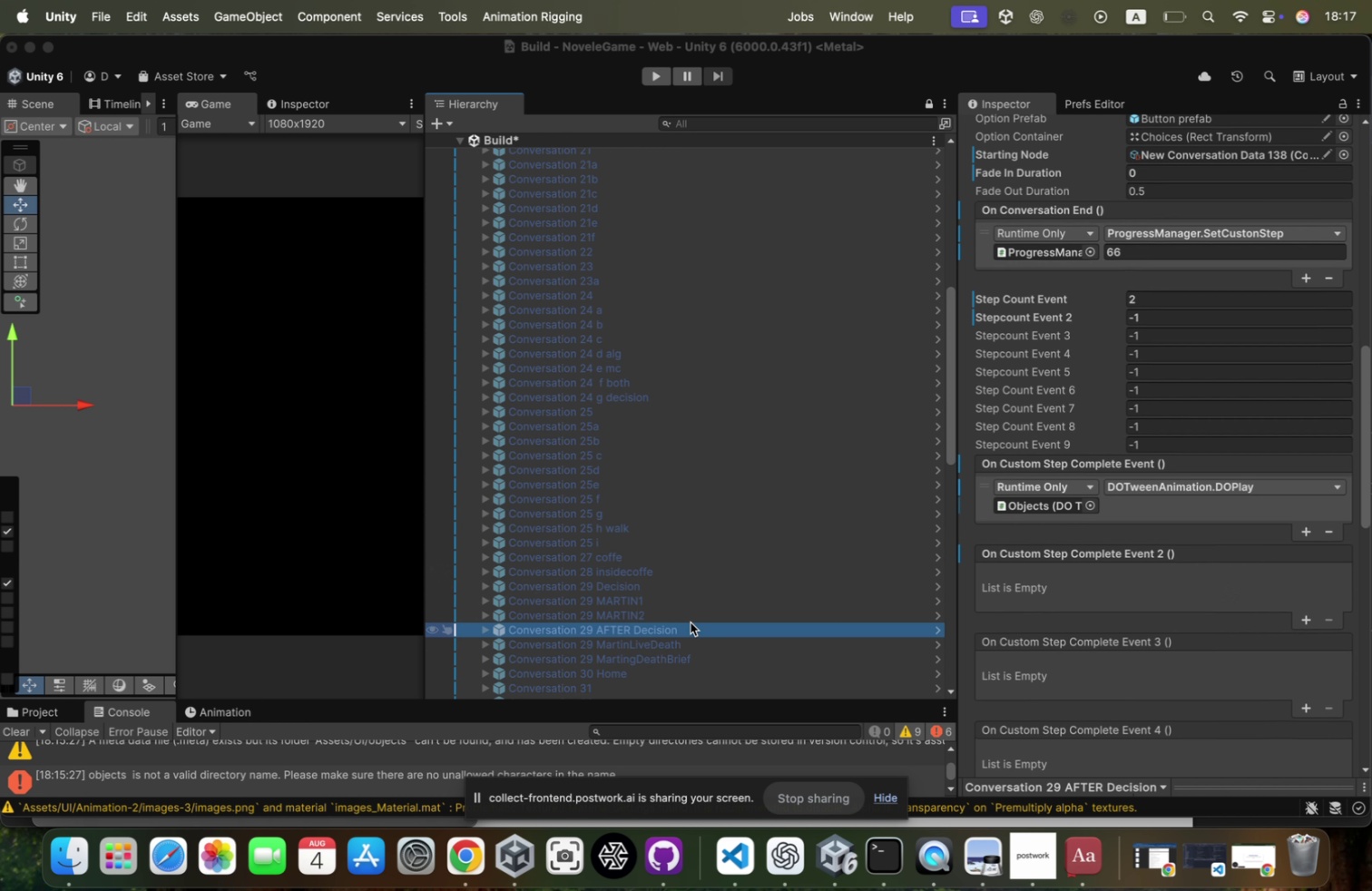 
key(ArrowDown)
 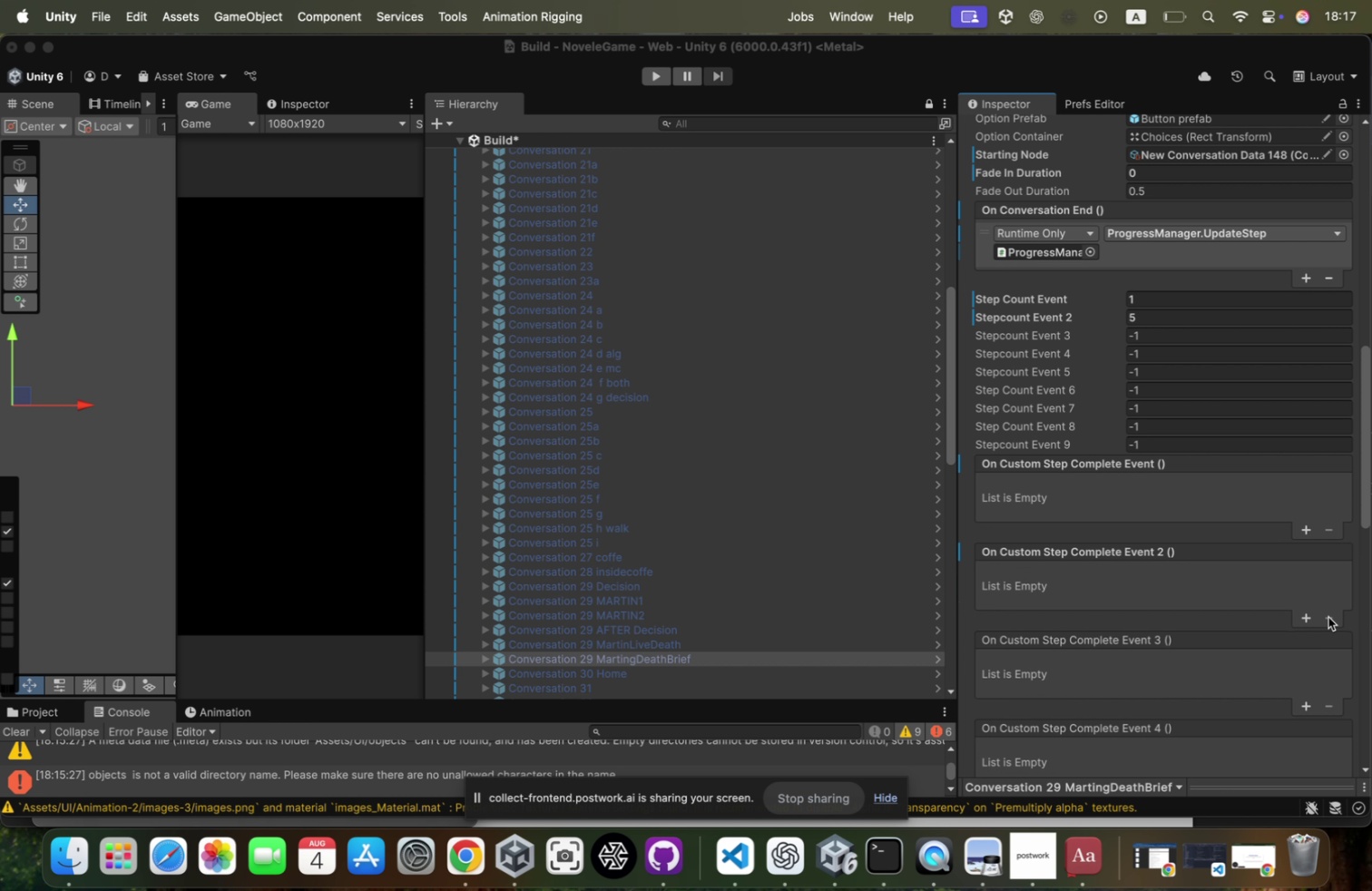 
key(ArrowDown)
 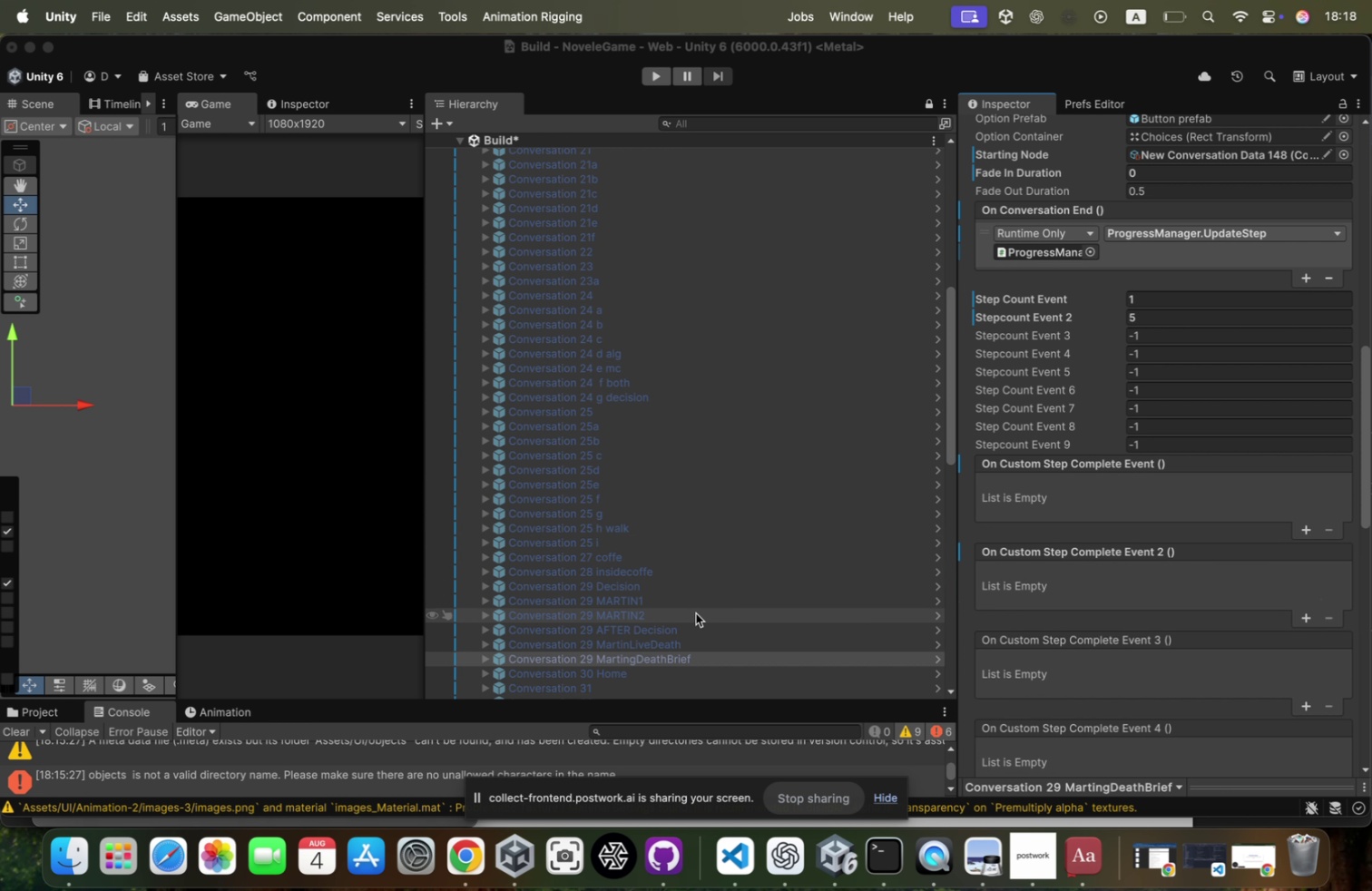 
key(Shift+ShiftRight)
 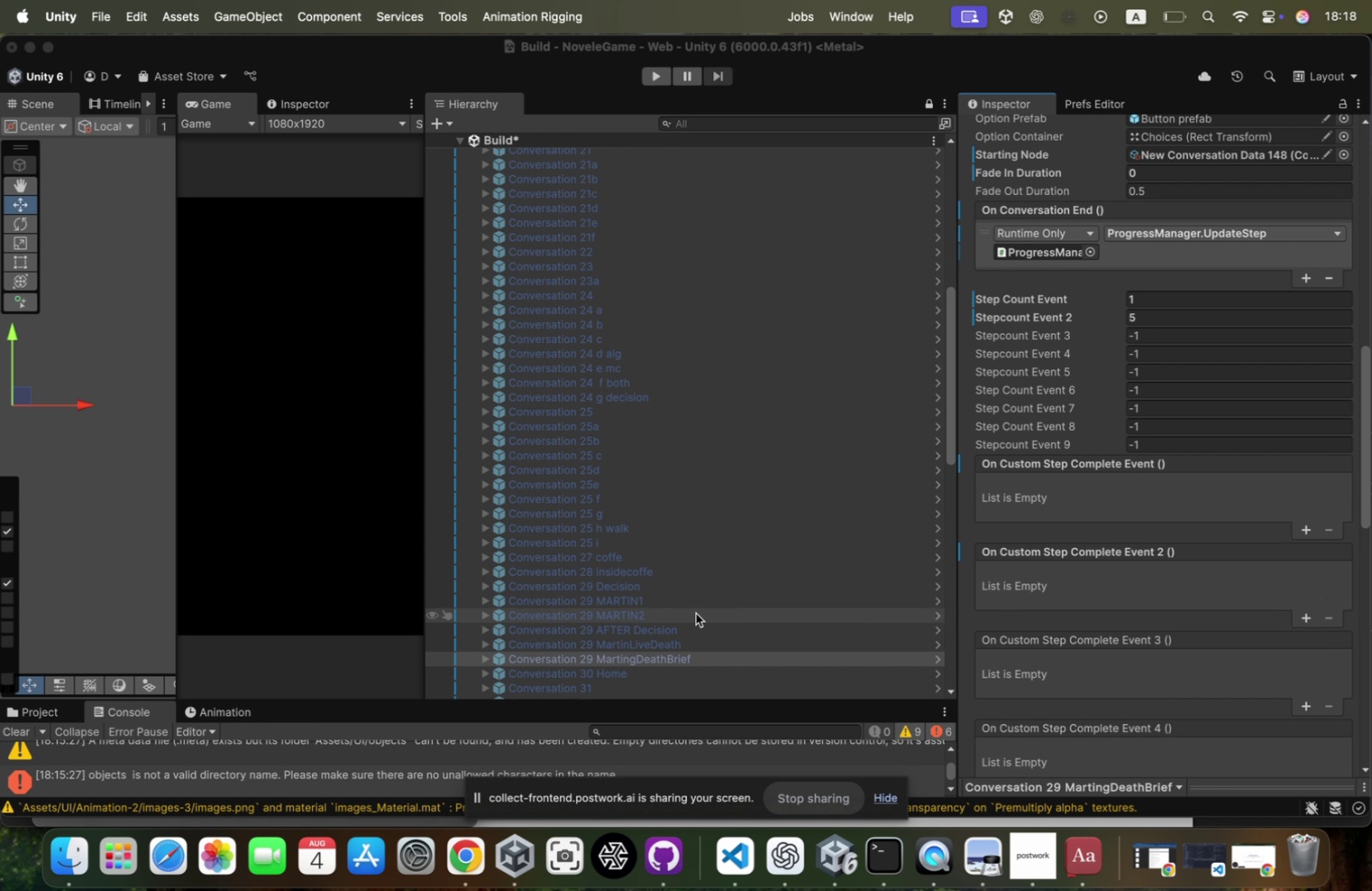 
key(ArrowUp)
 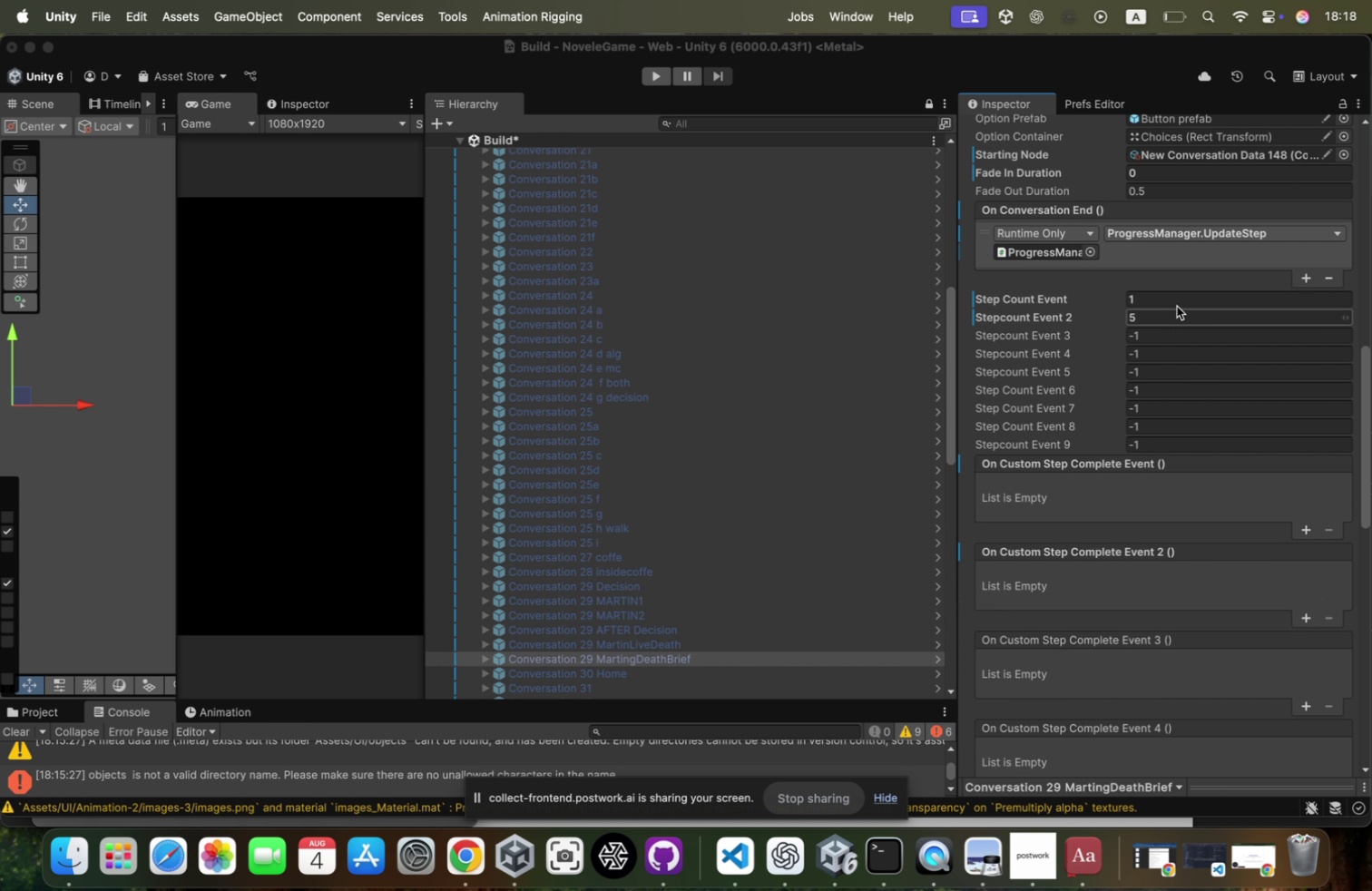 
key(ArrowDown)
 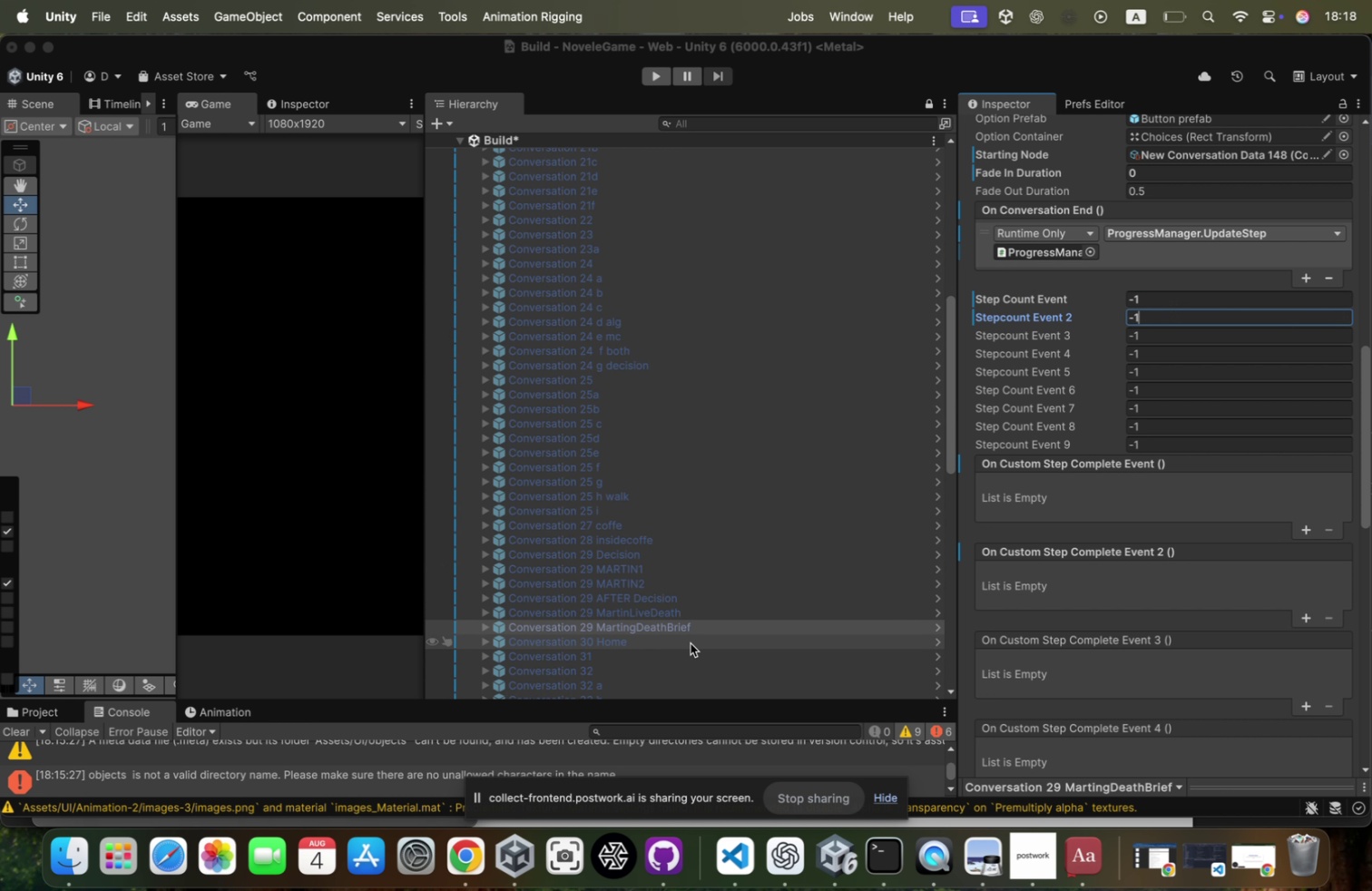 
left_click([1328, 533])
 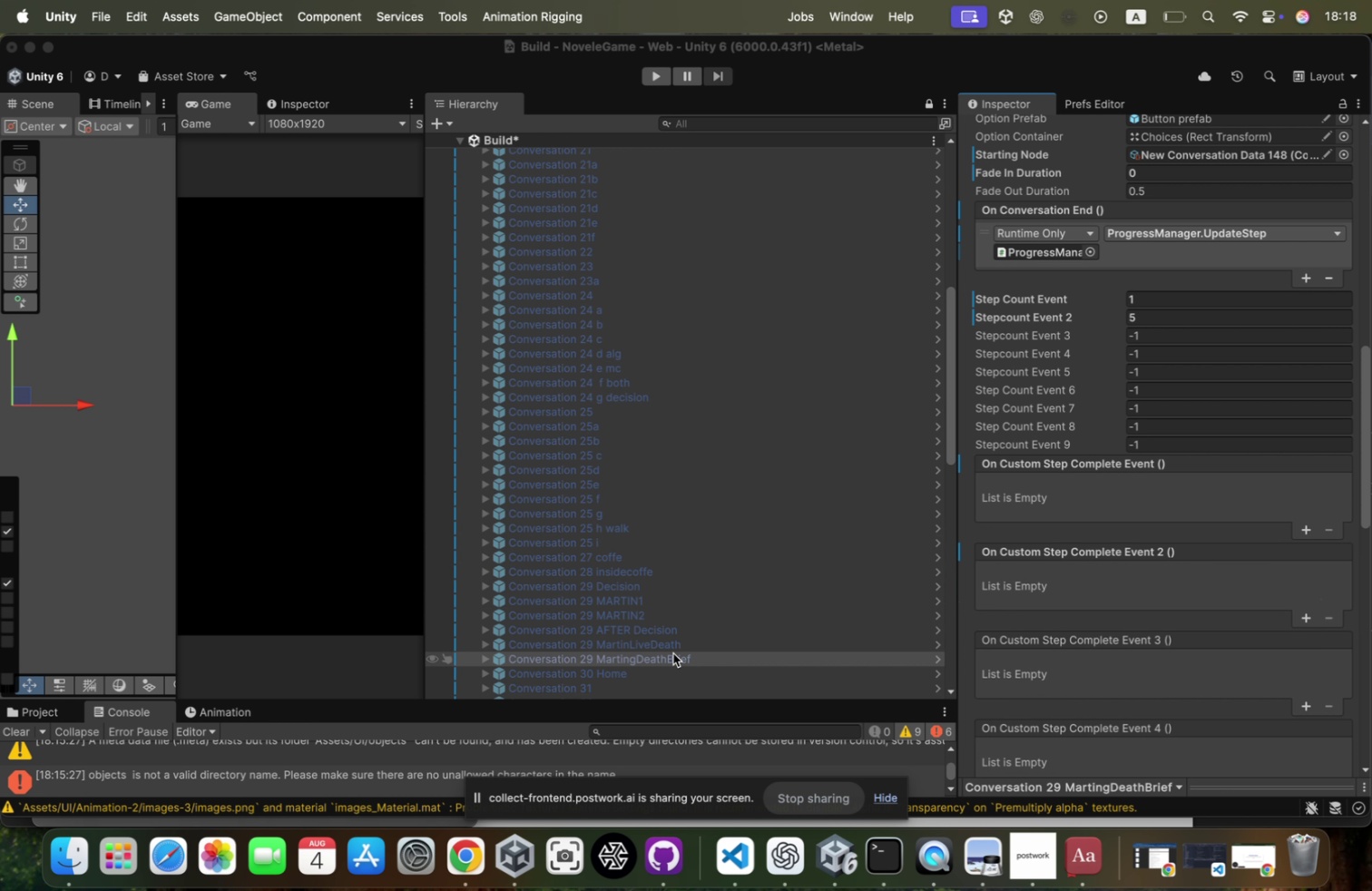 
wait(5.22)
 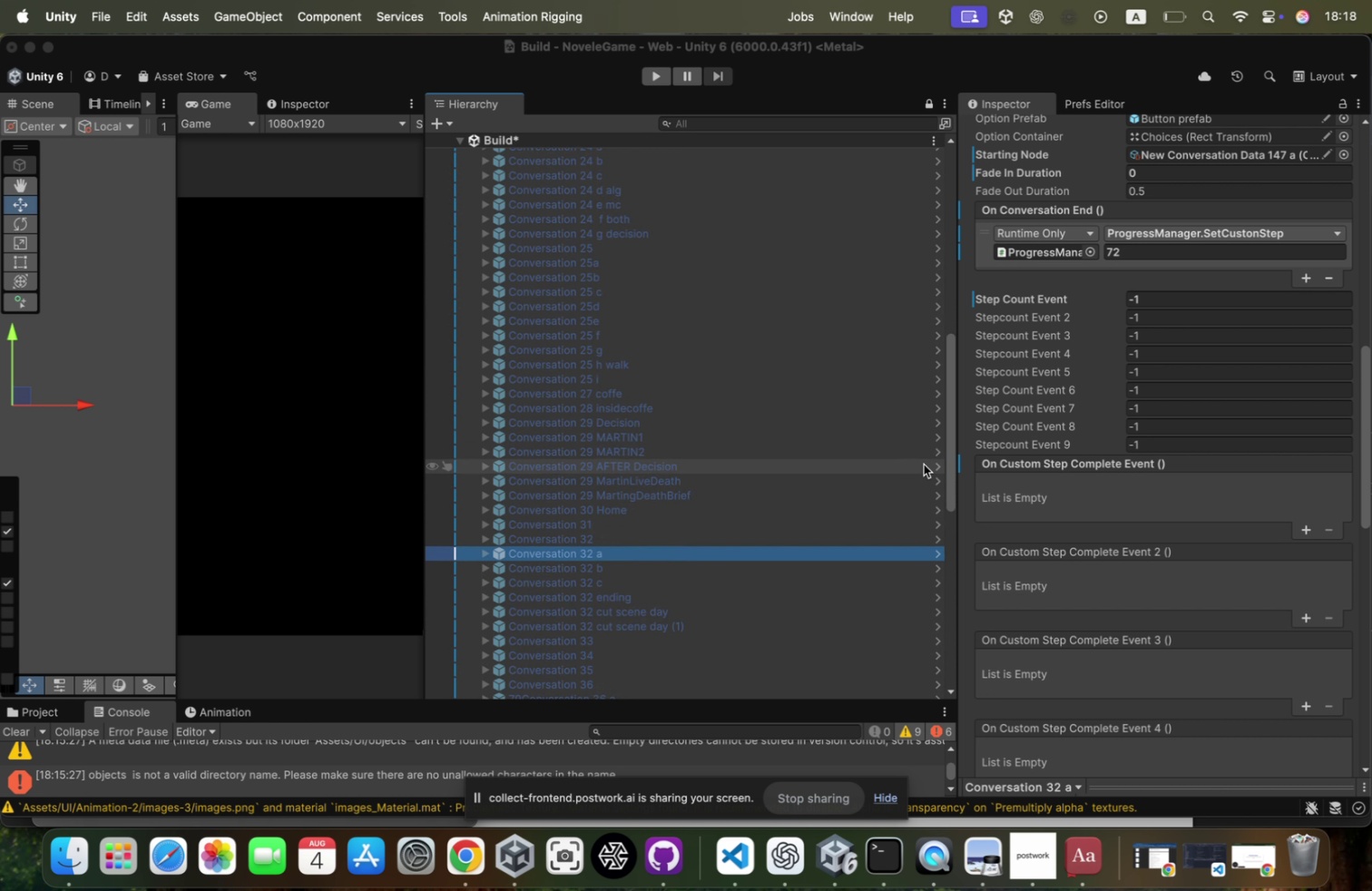 
left_click([1178, 304])
 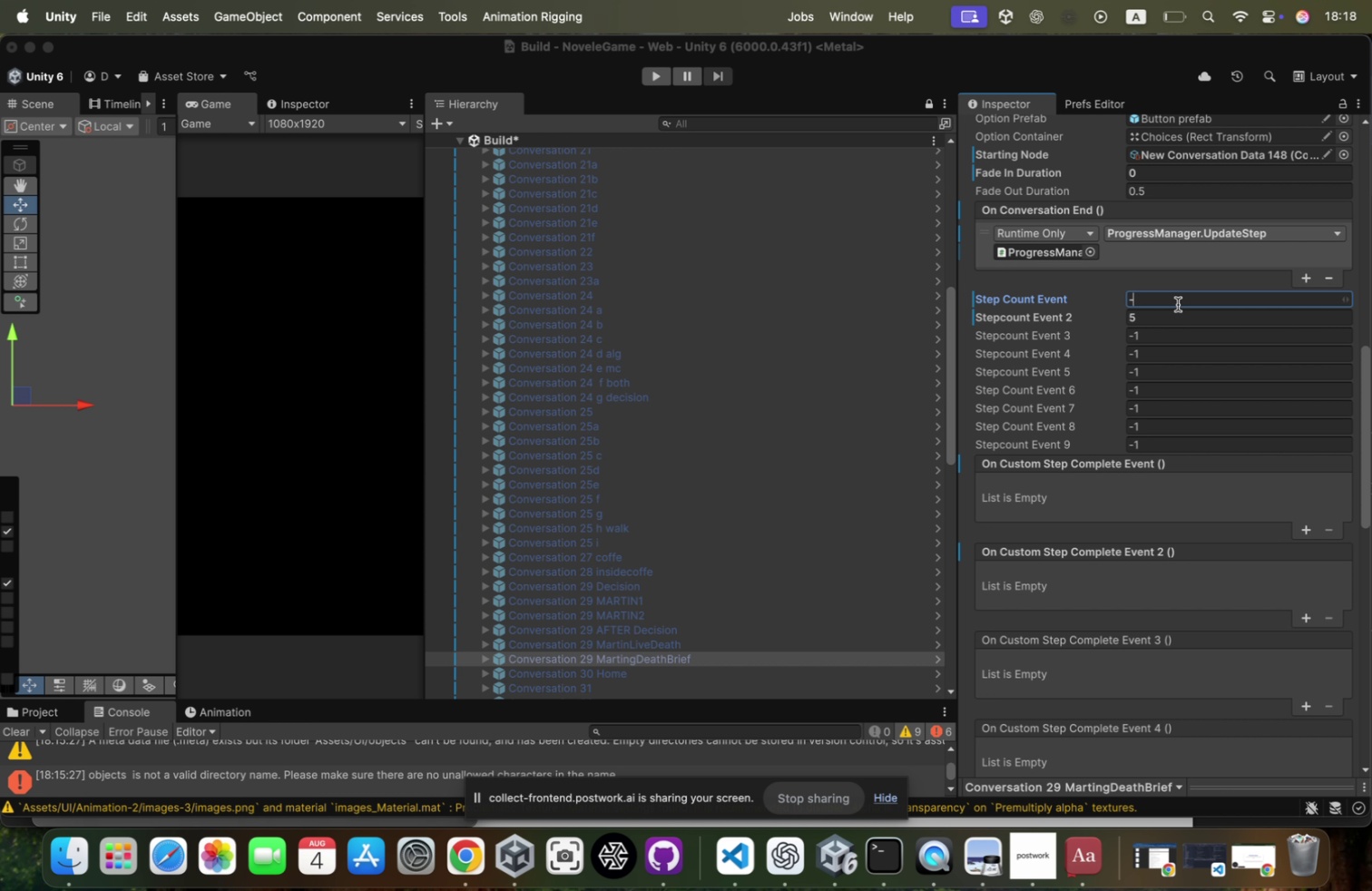 
key(Minus)
 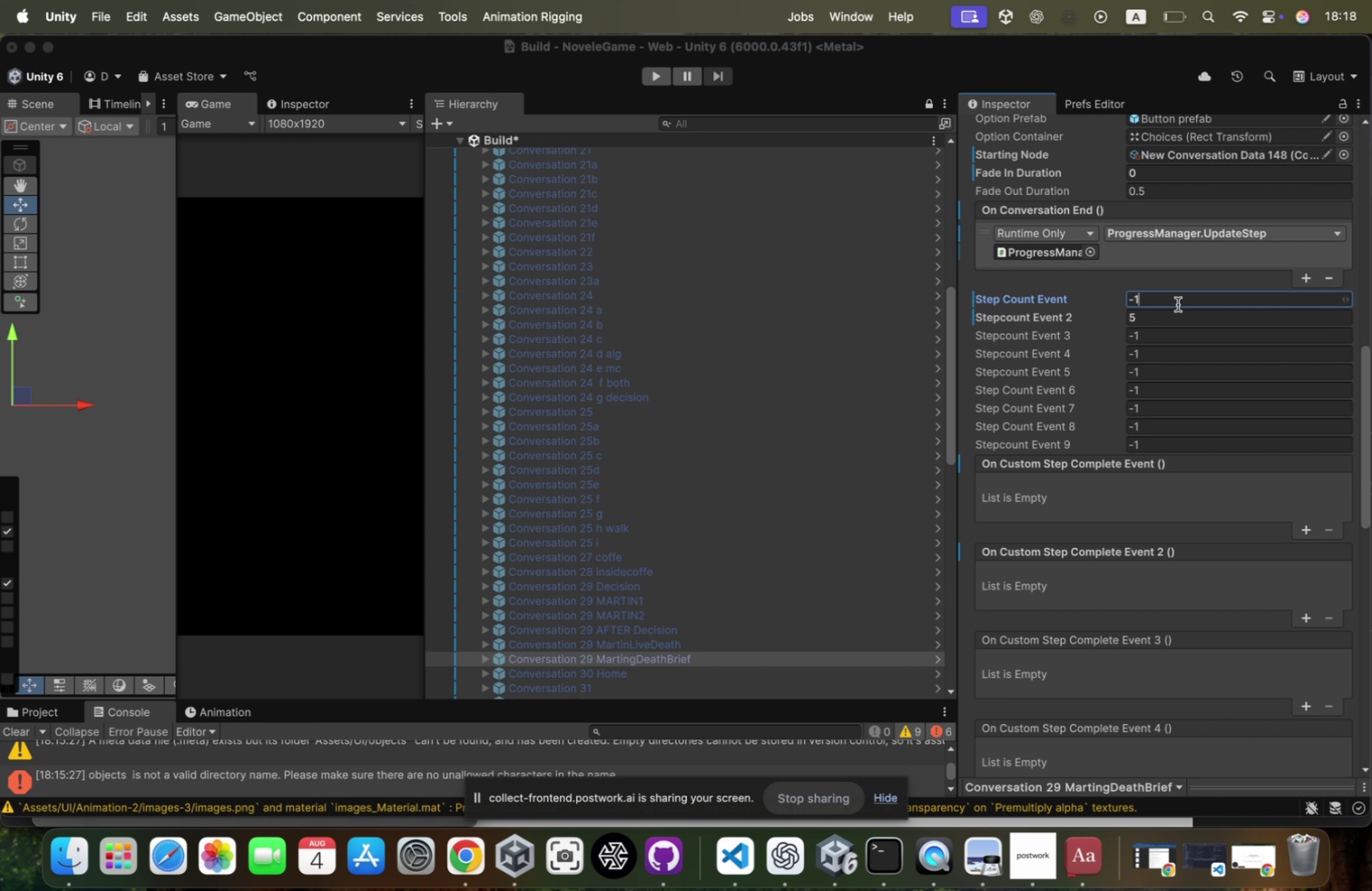 
key(1)
 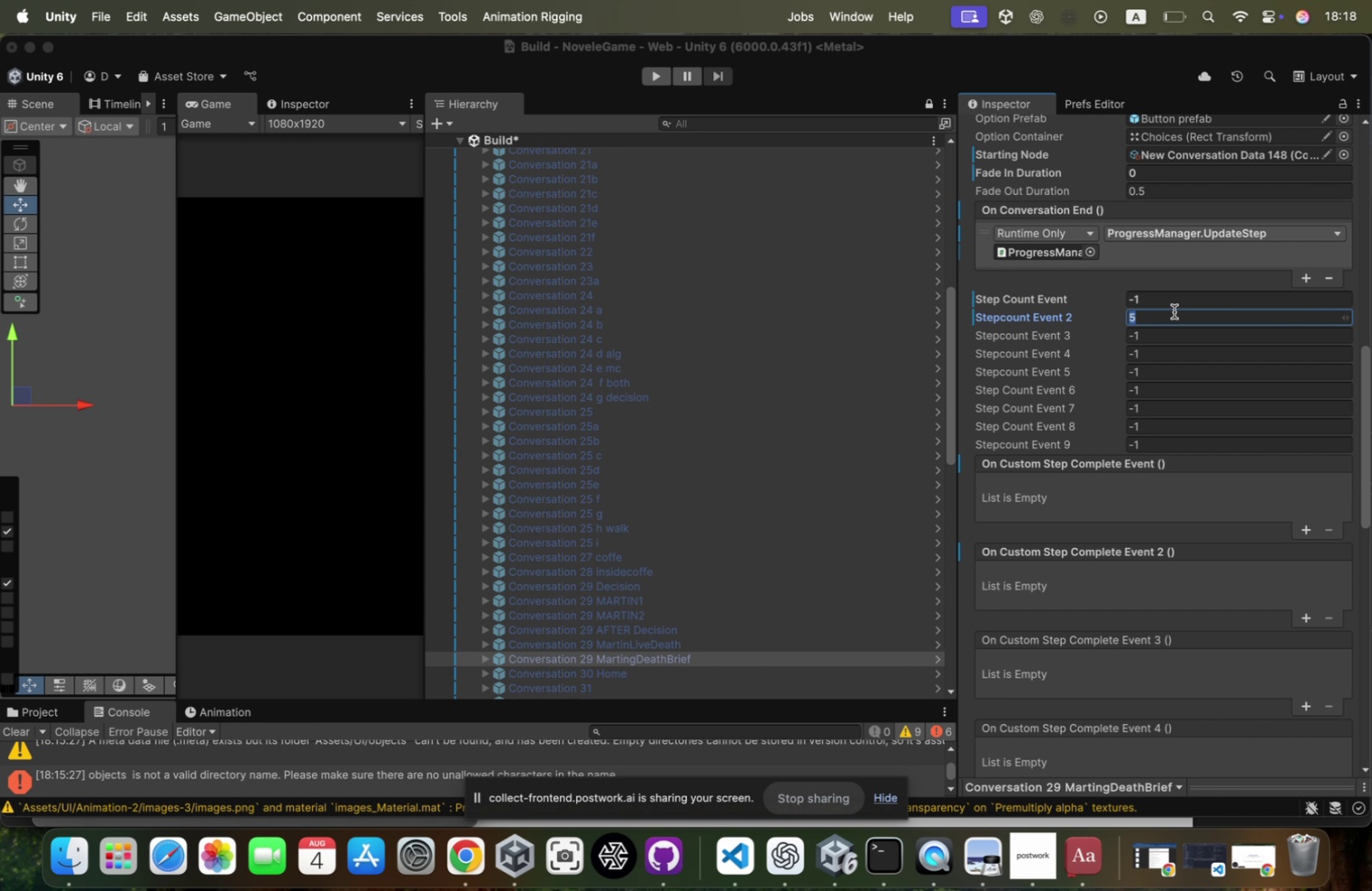 
key(Minus)
 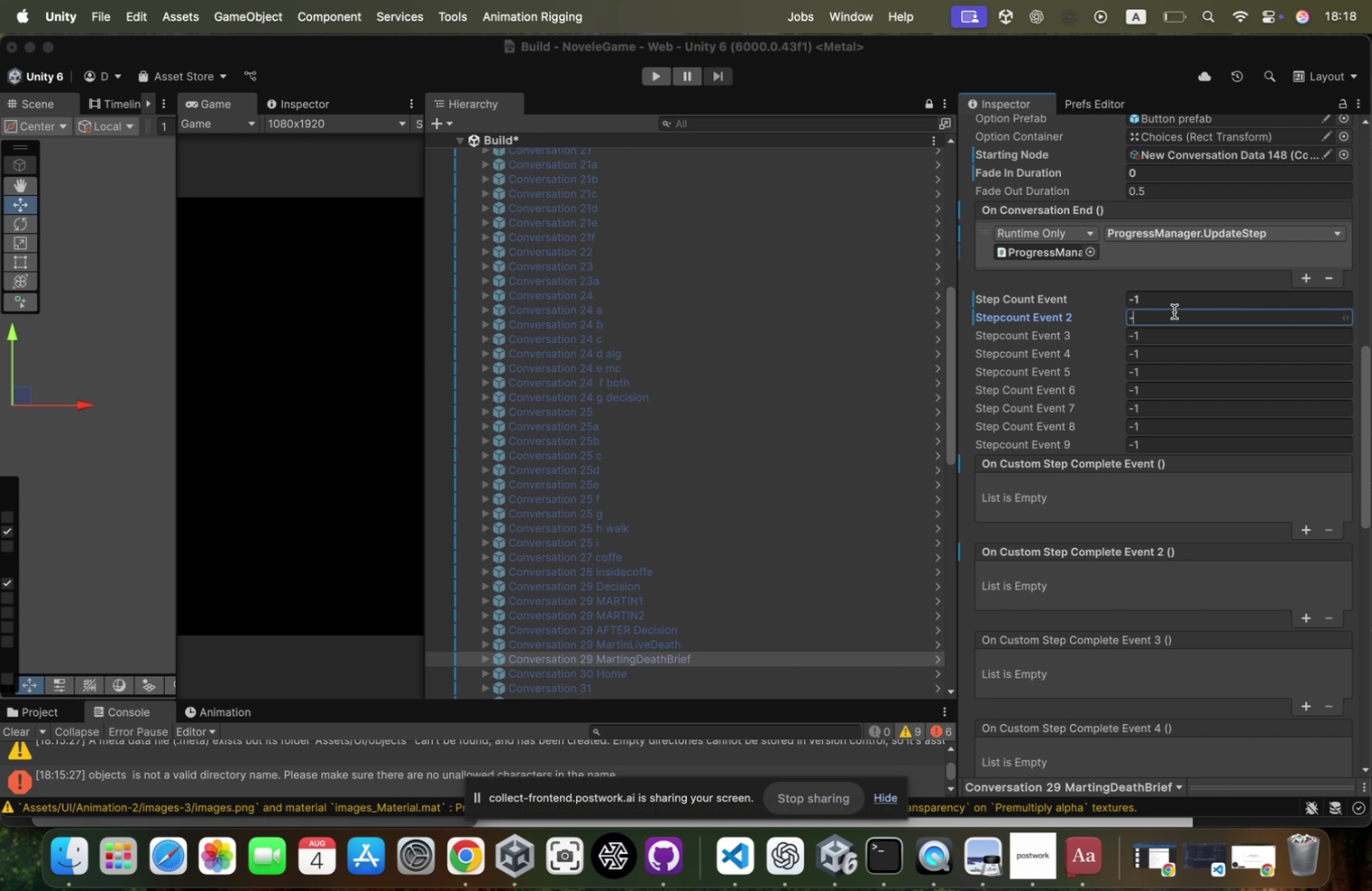 
key(1)
 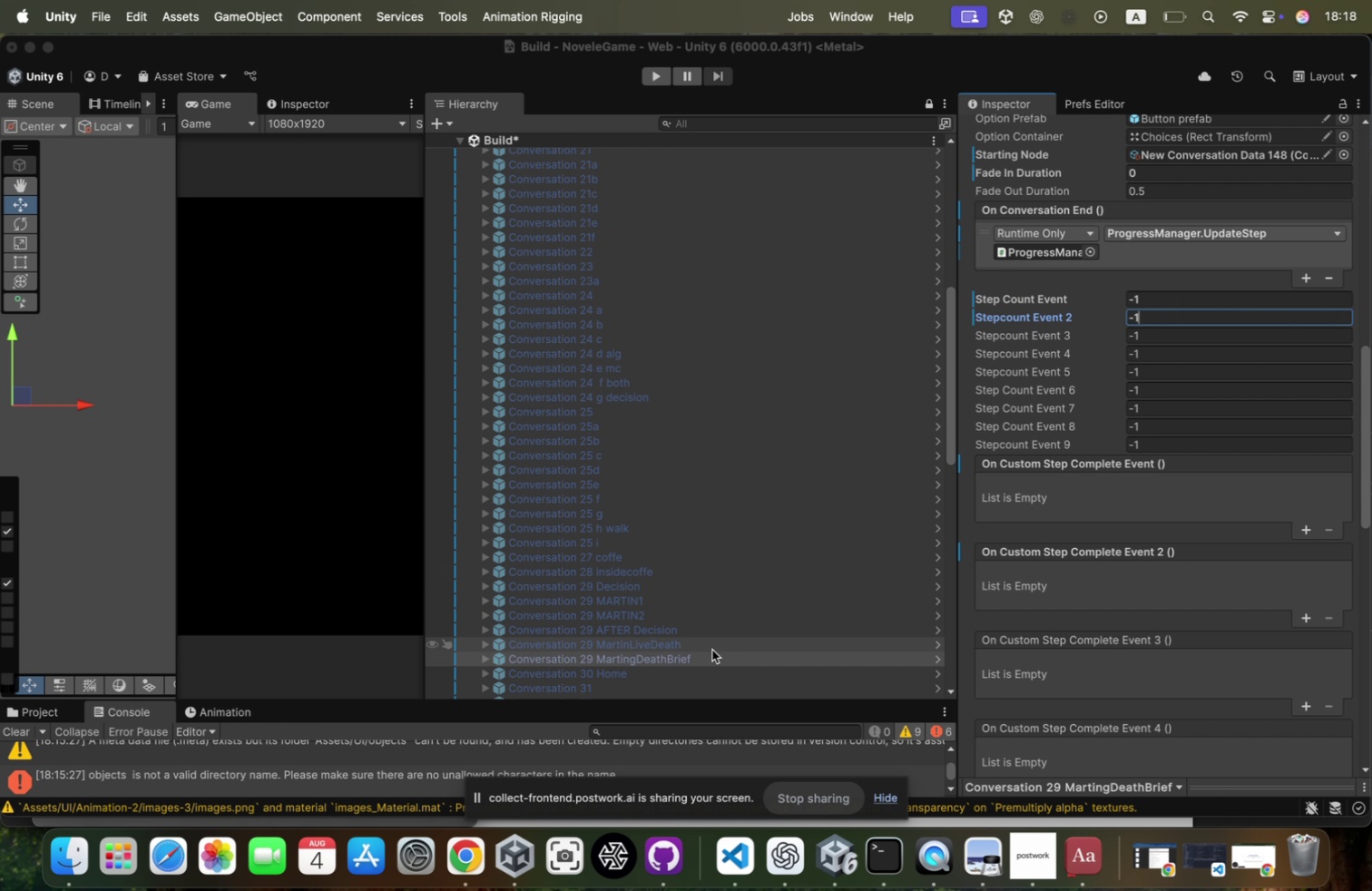 
scroll: coordinate [686, 666], scroll_direction: down, amount: 2.0
 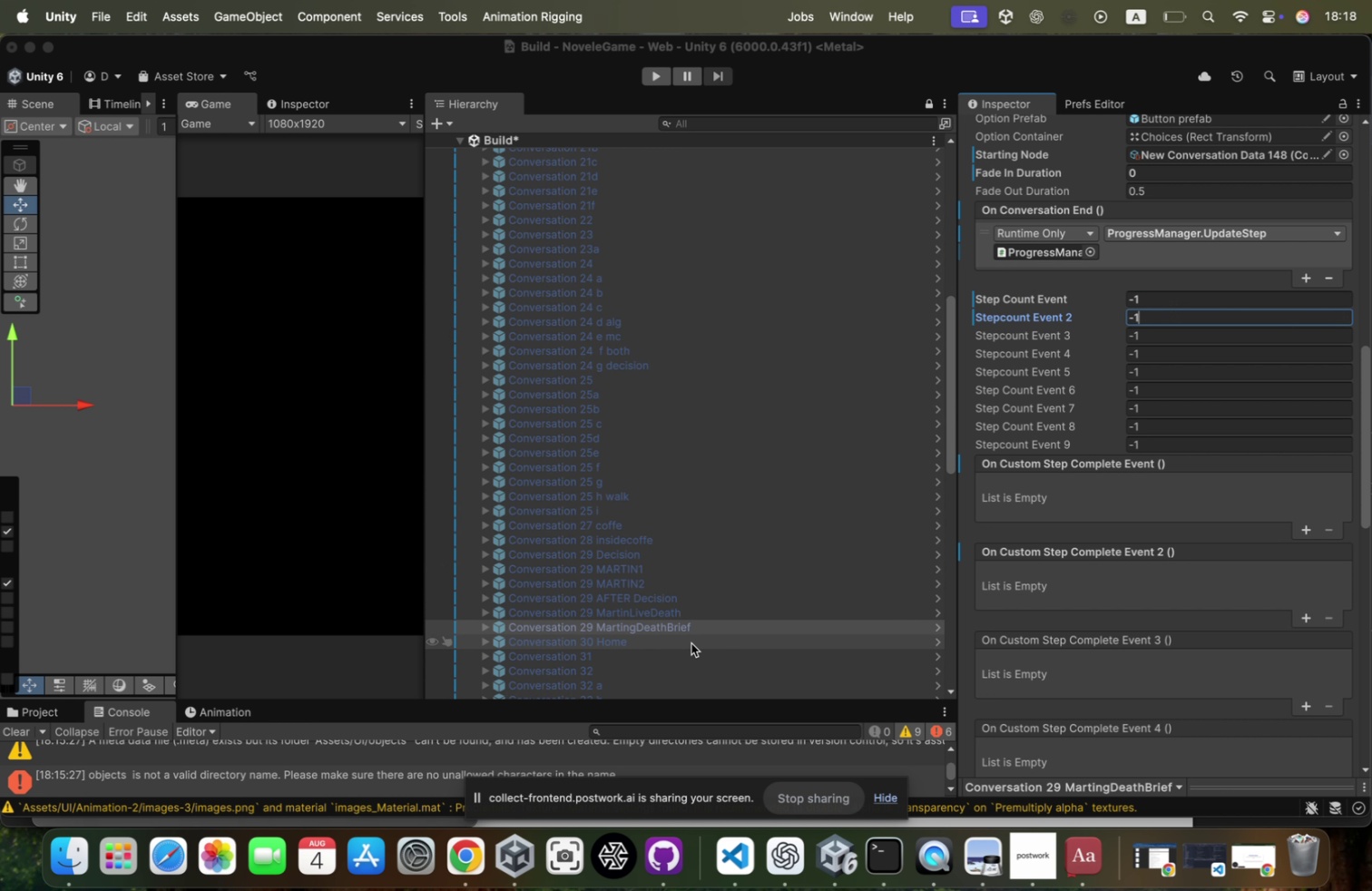 
left_click([691, 642])
 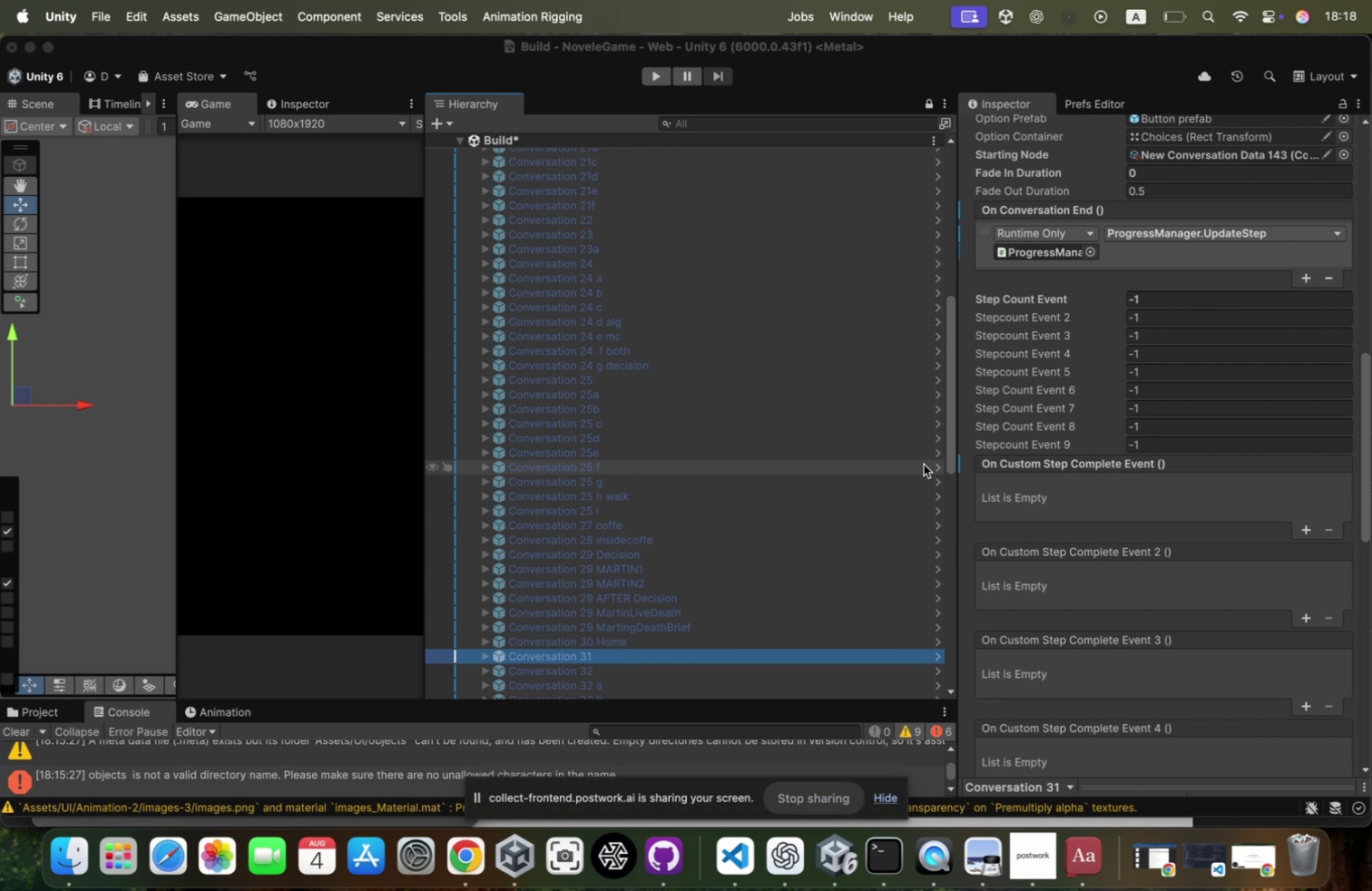 
key(ArrowDown)
 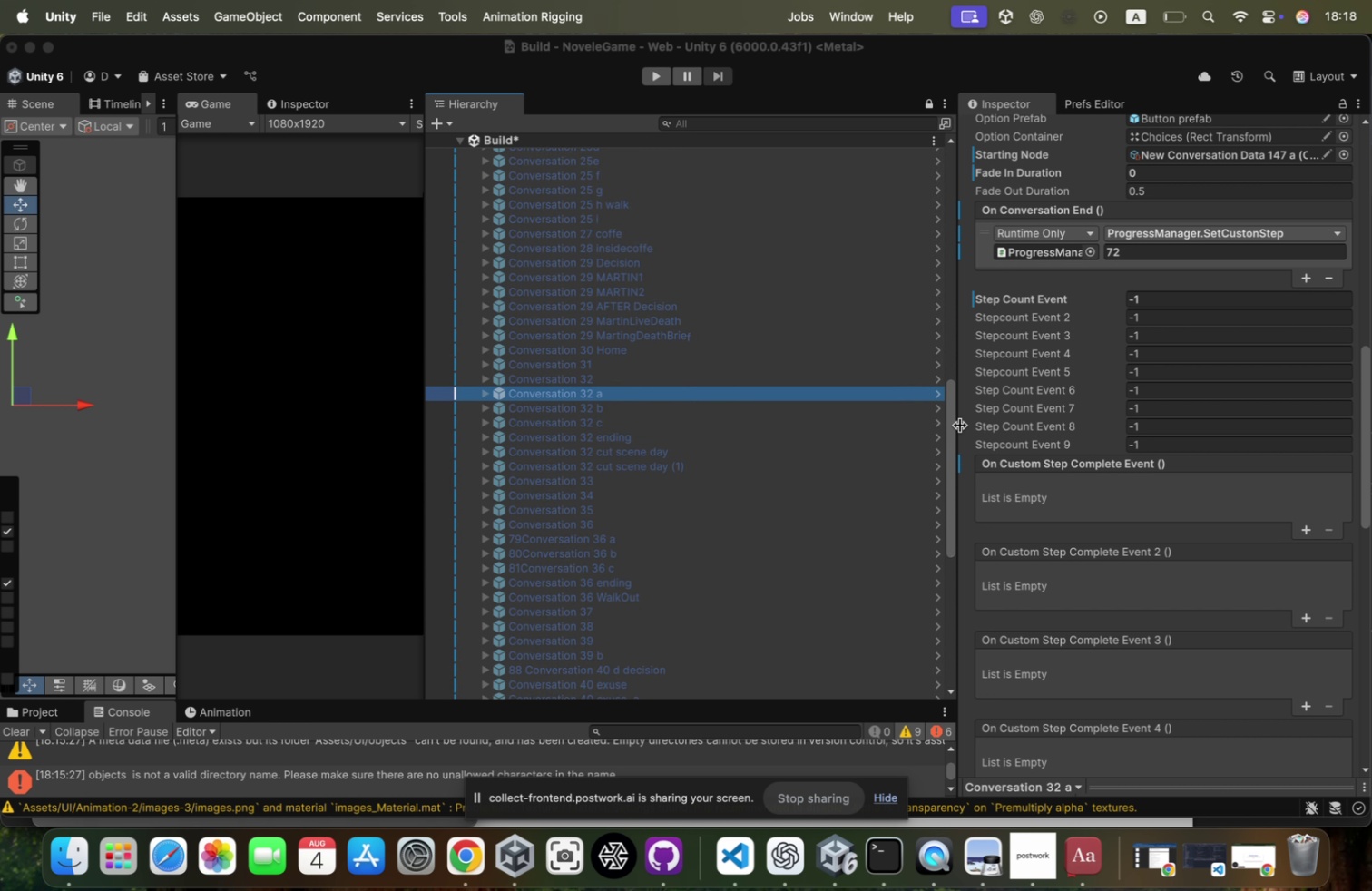 
key(ArrowDown)
 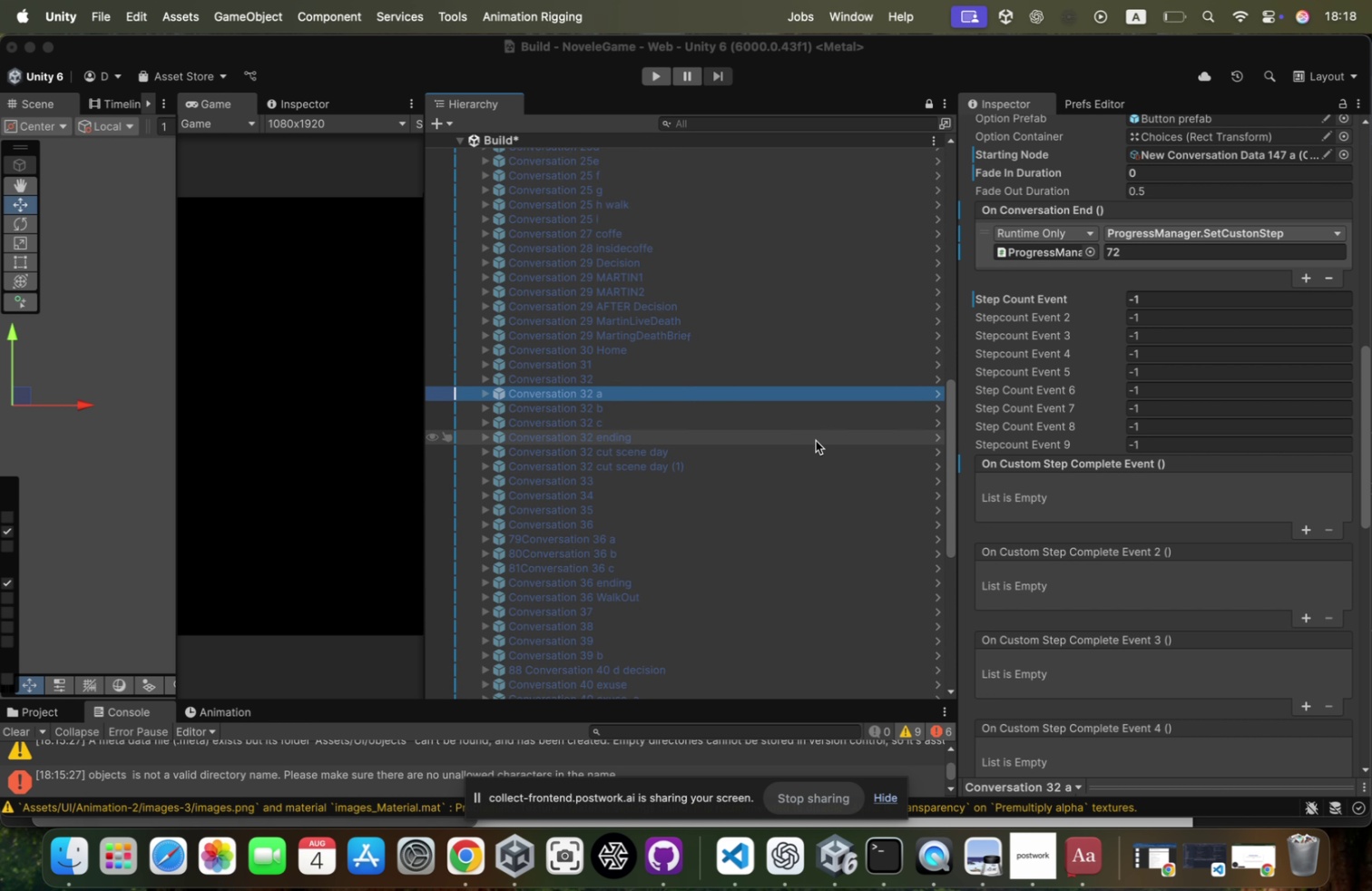 
key(ArrowDown)
 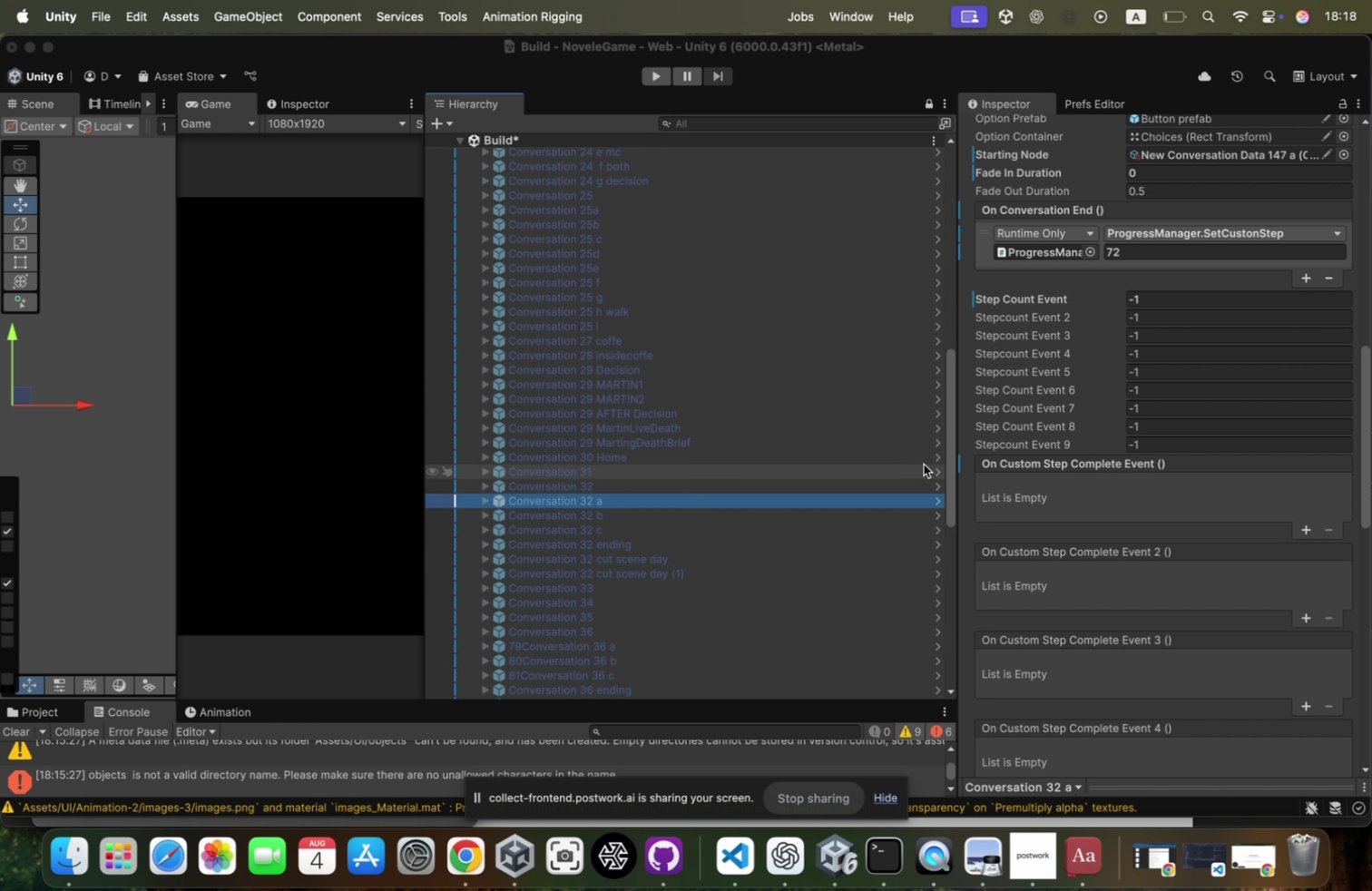 
key(ArrowUp)
 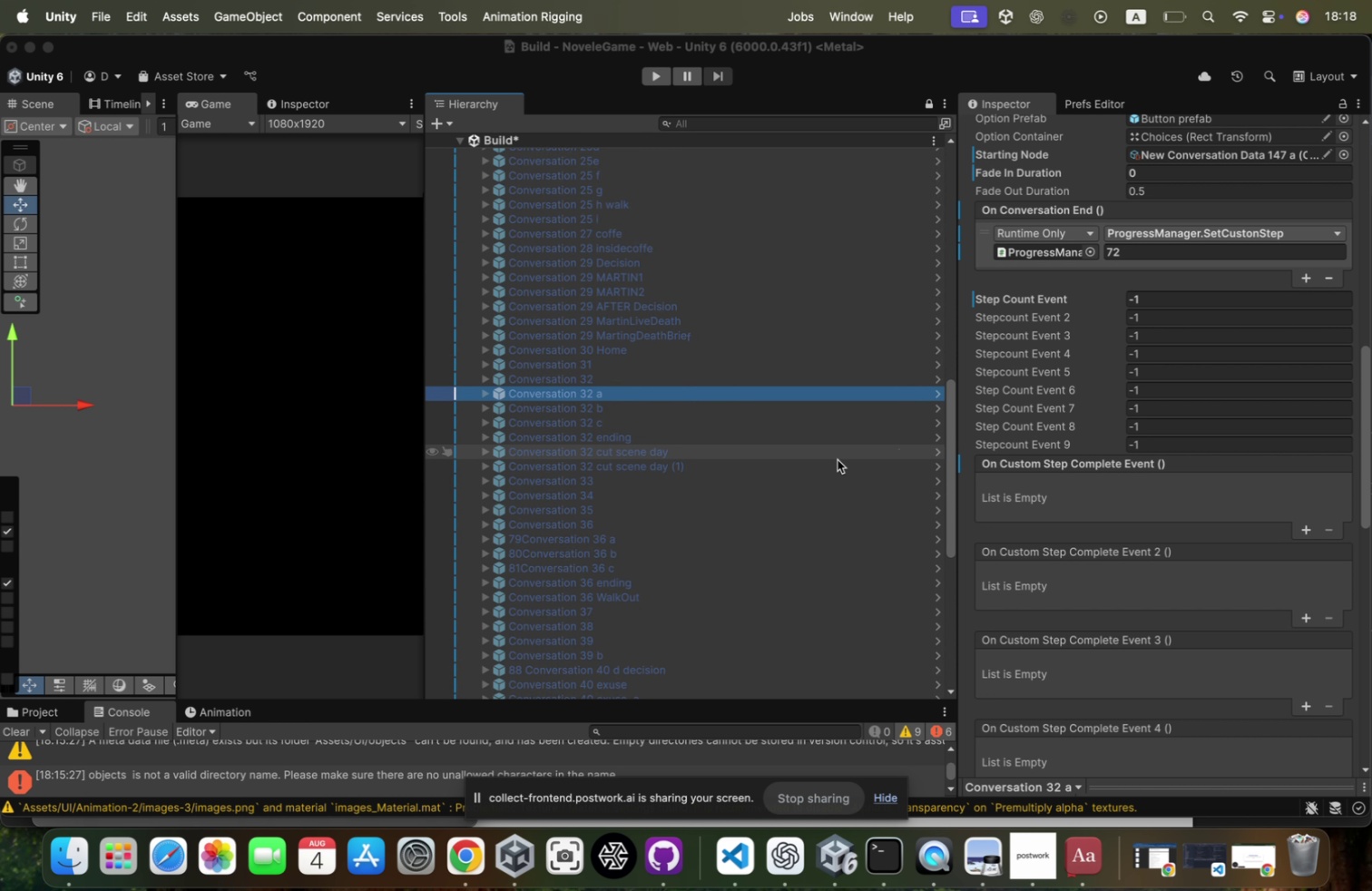 
key(ArrowDown)
 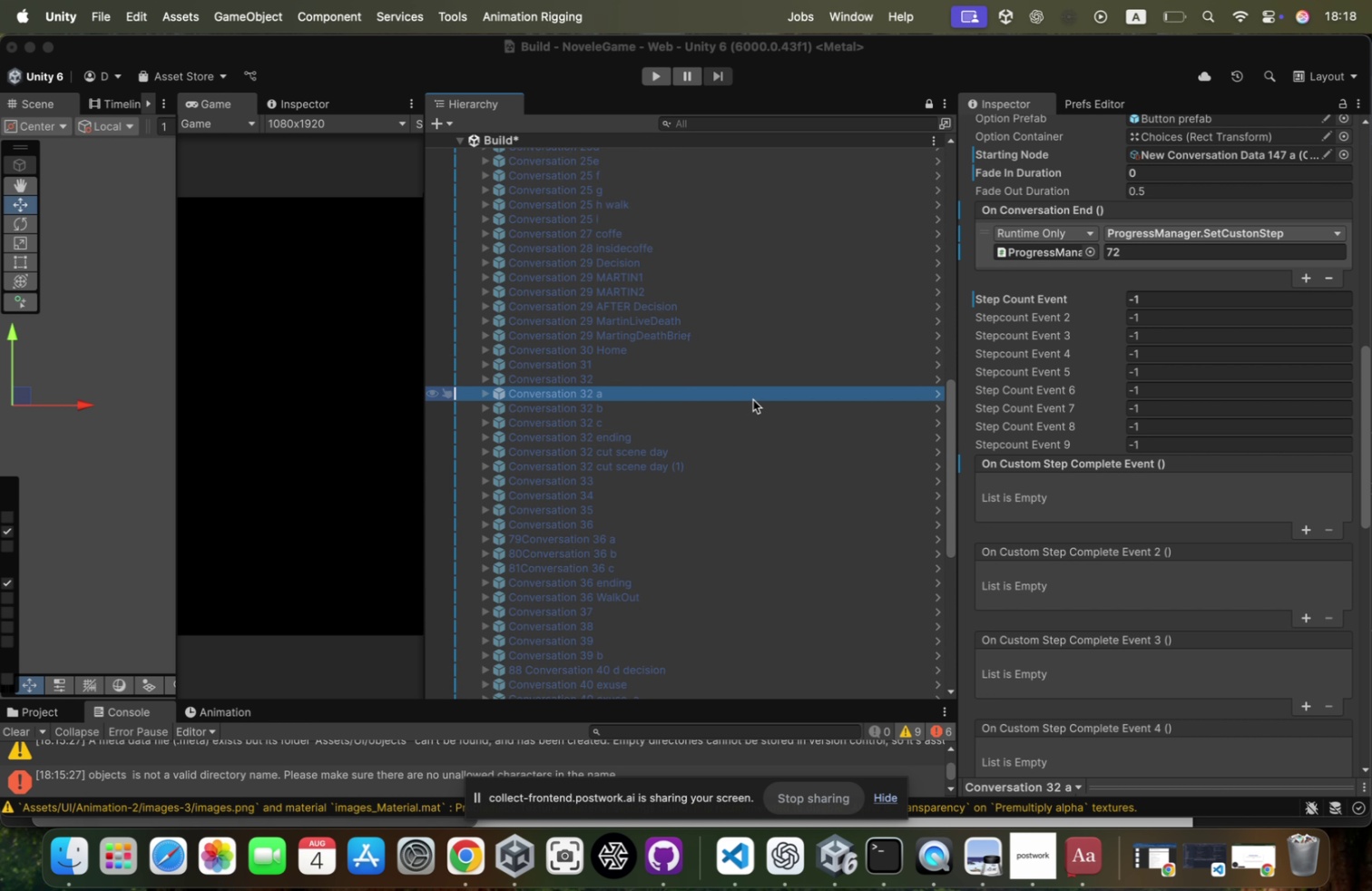 
scroll: coordinate [924, 464], scroll_direction: down, amount: 31.0
 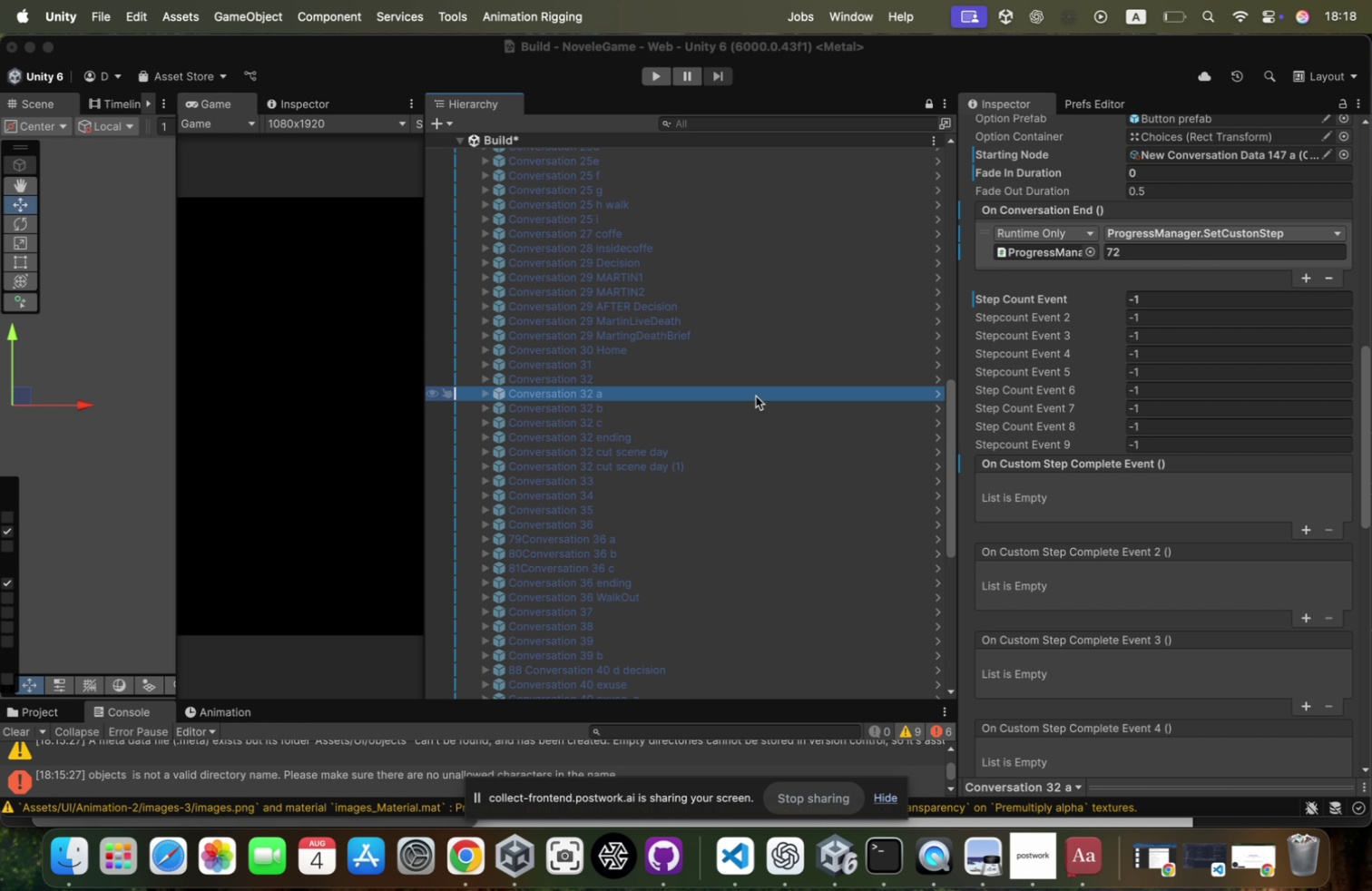 
wait(9.5)
 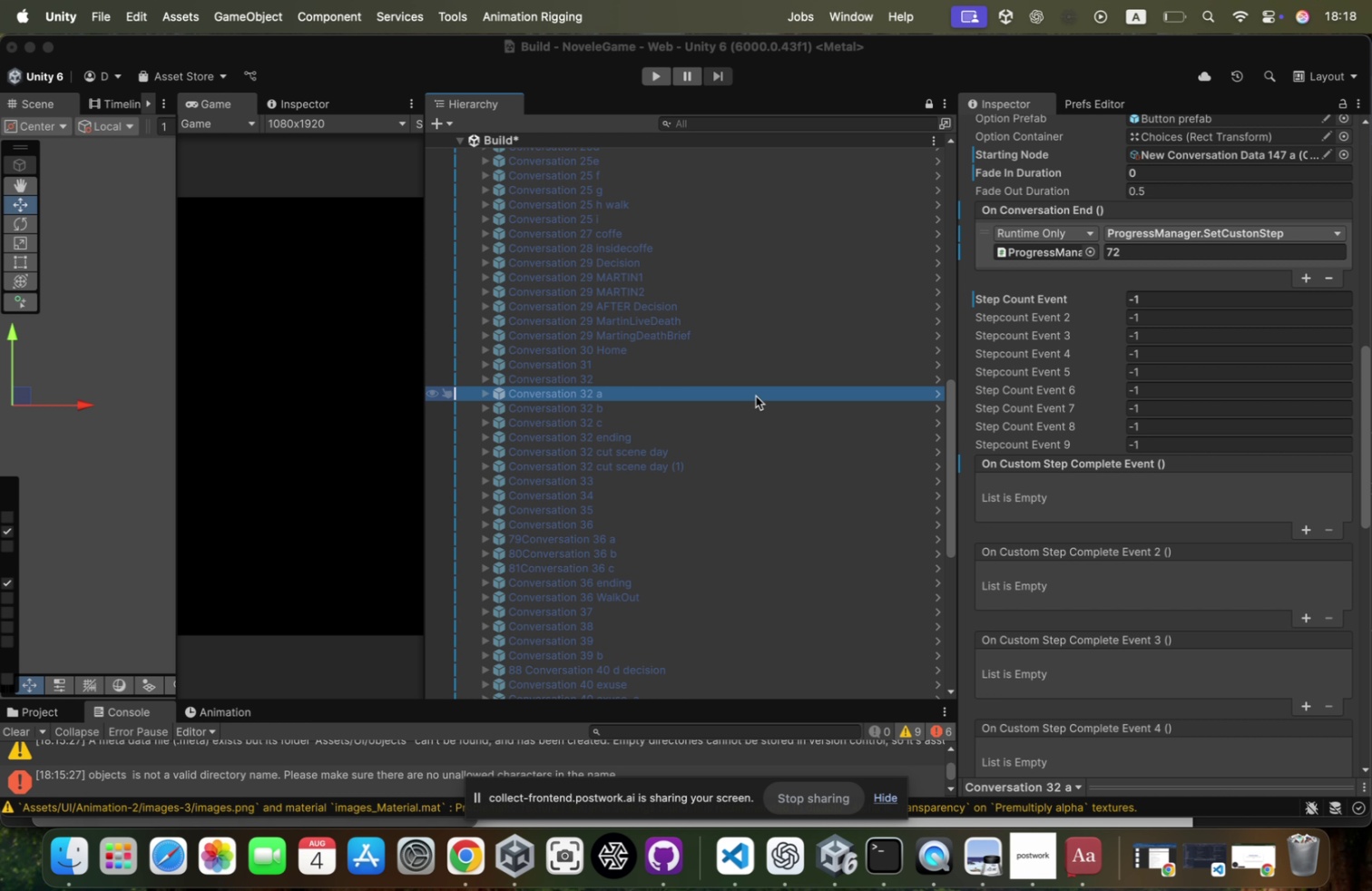 
key(ArrowUp)
 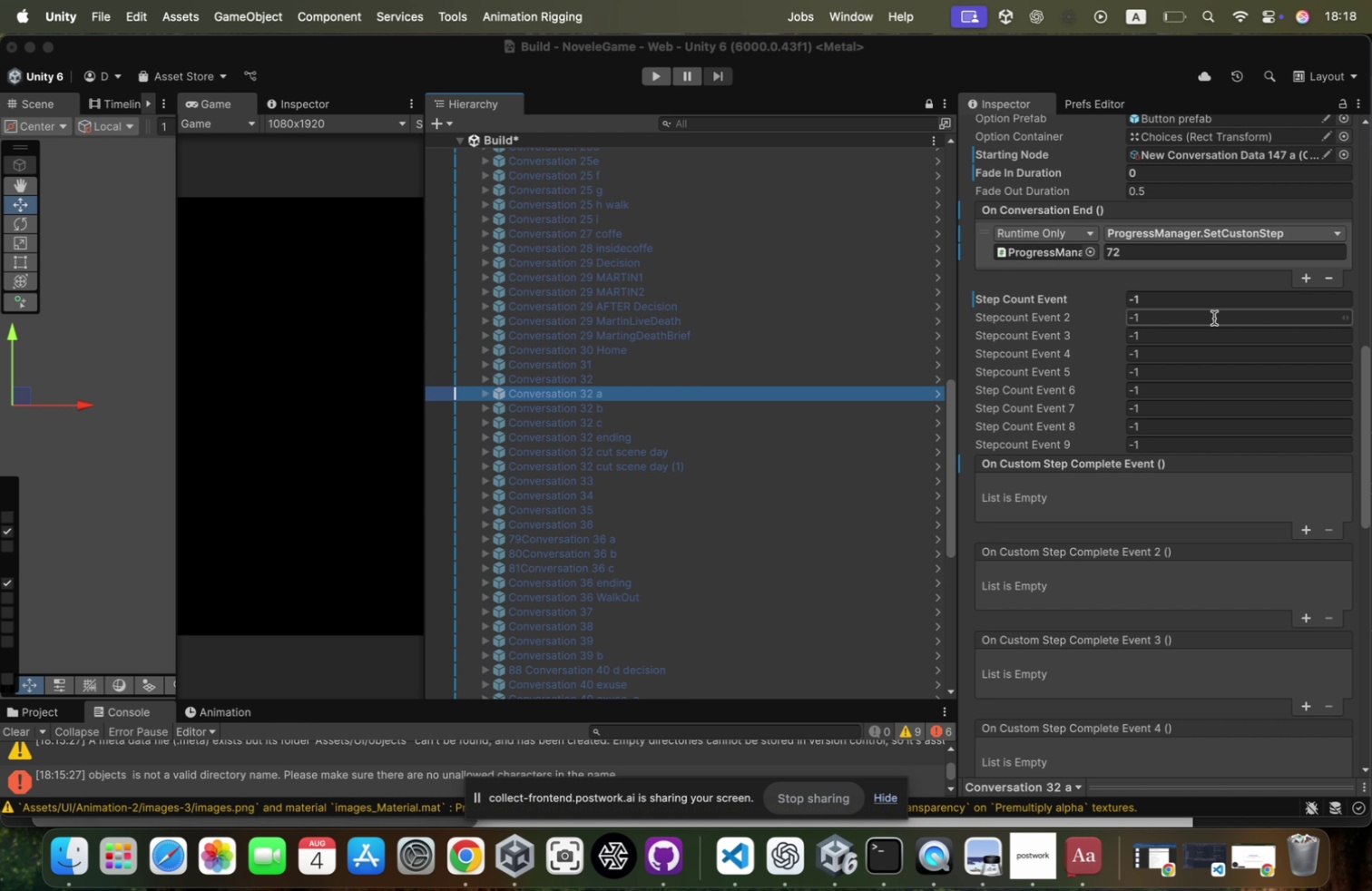 
key(ArrowDown)
 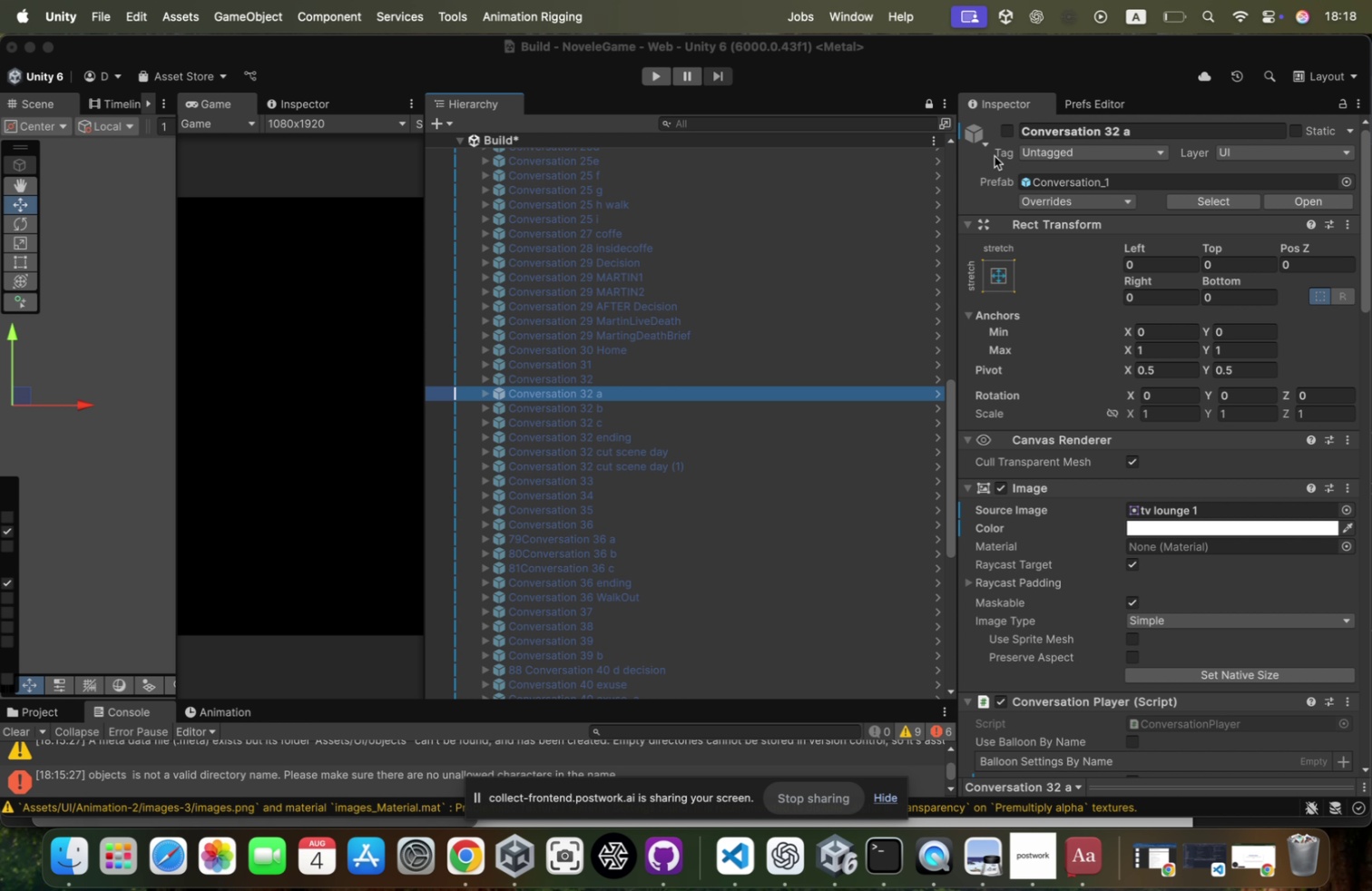 
key(ArrowUp)
 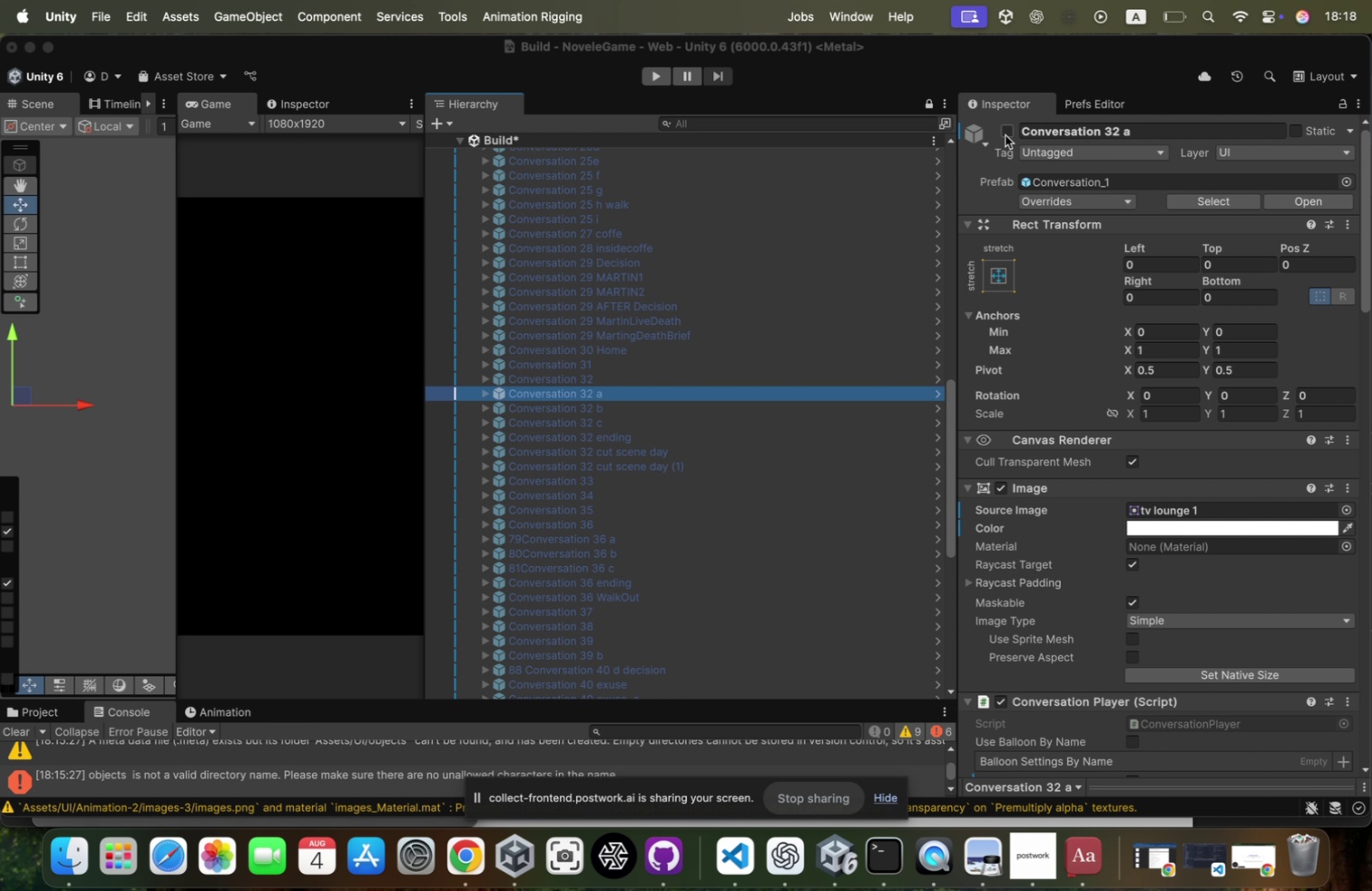 
key(ArrowDown)
 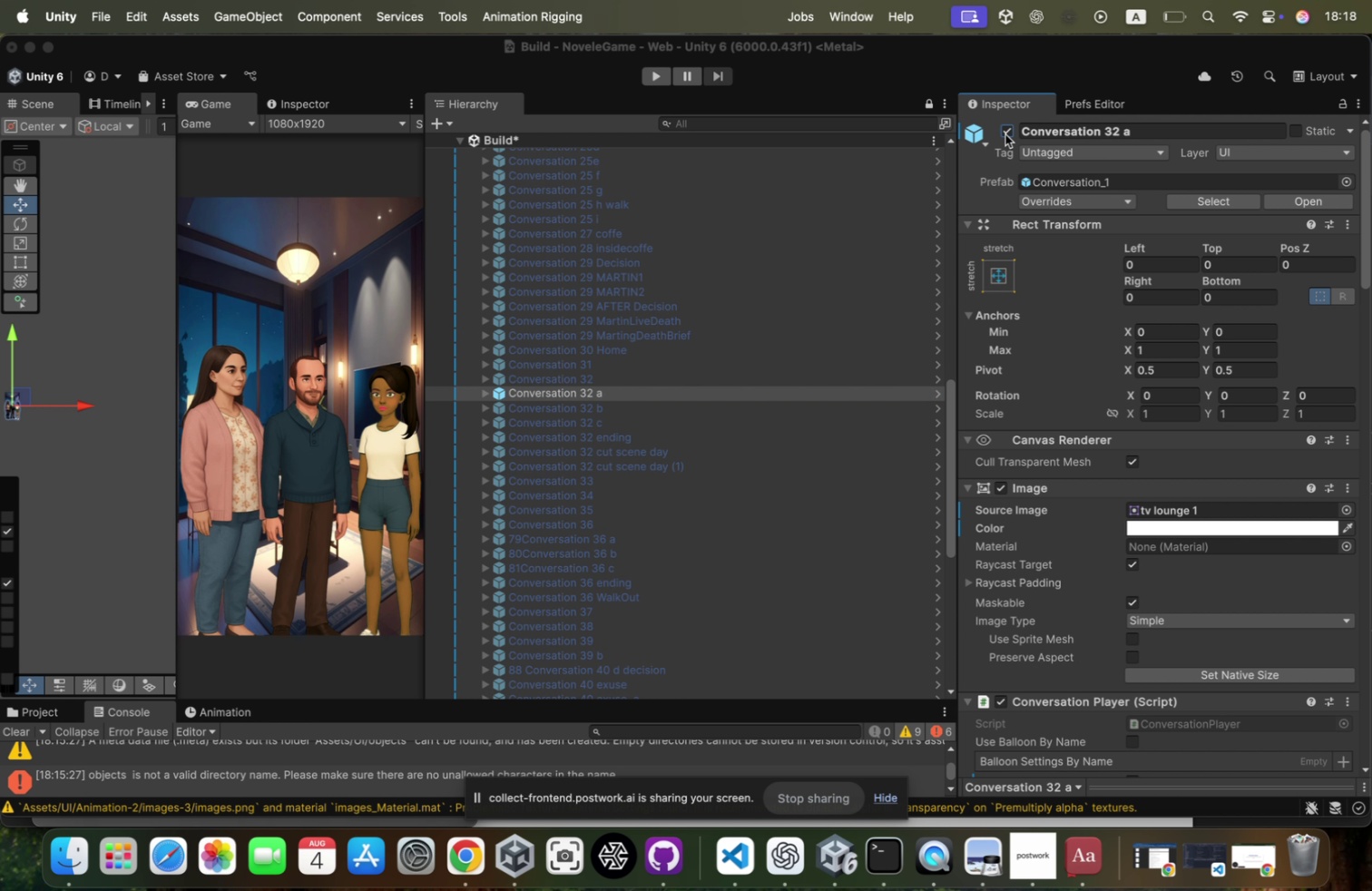 
key(ArrowUp)
 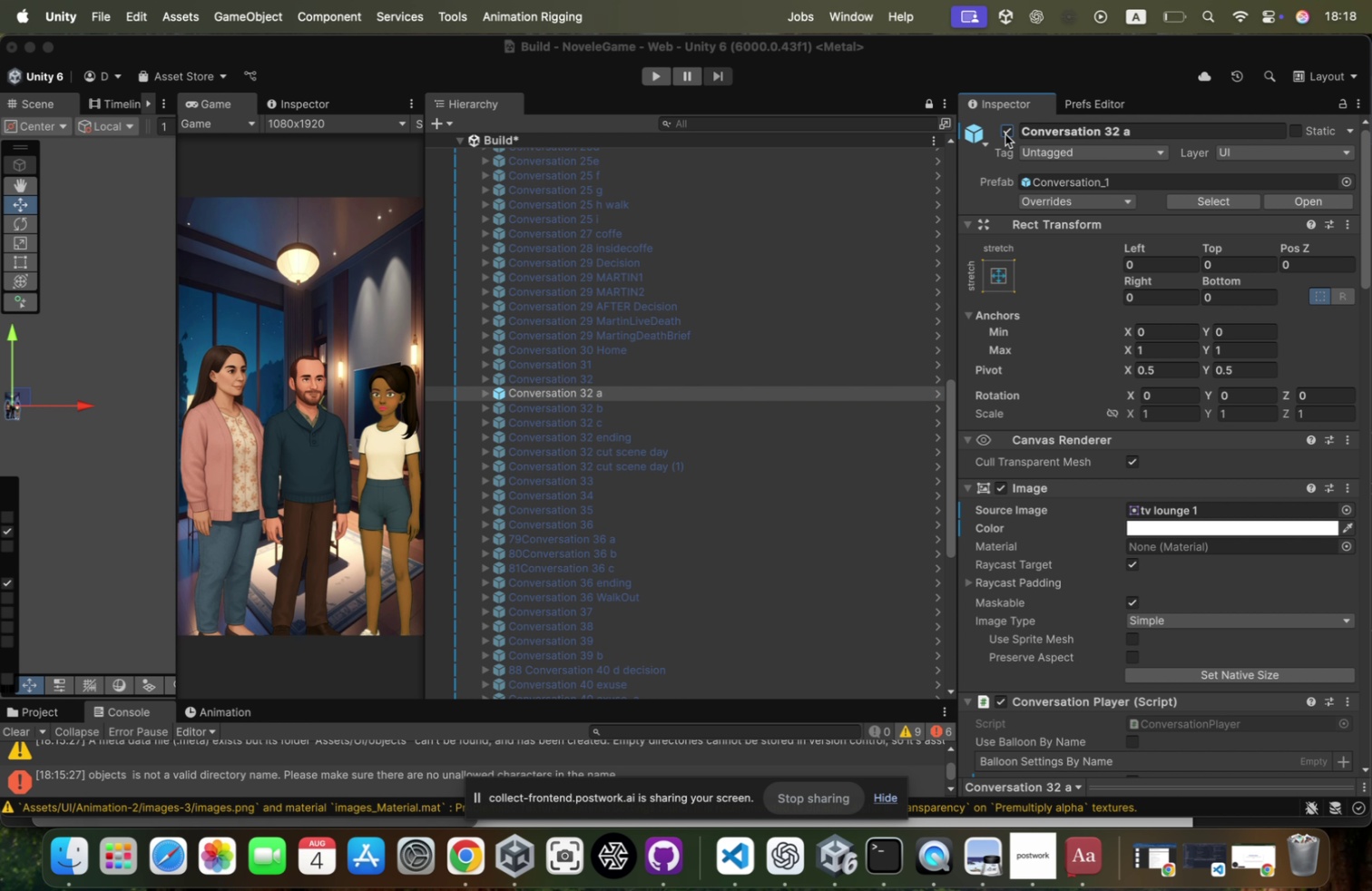 
key(ArrowDown)
 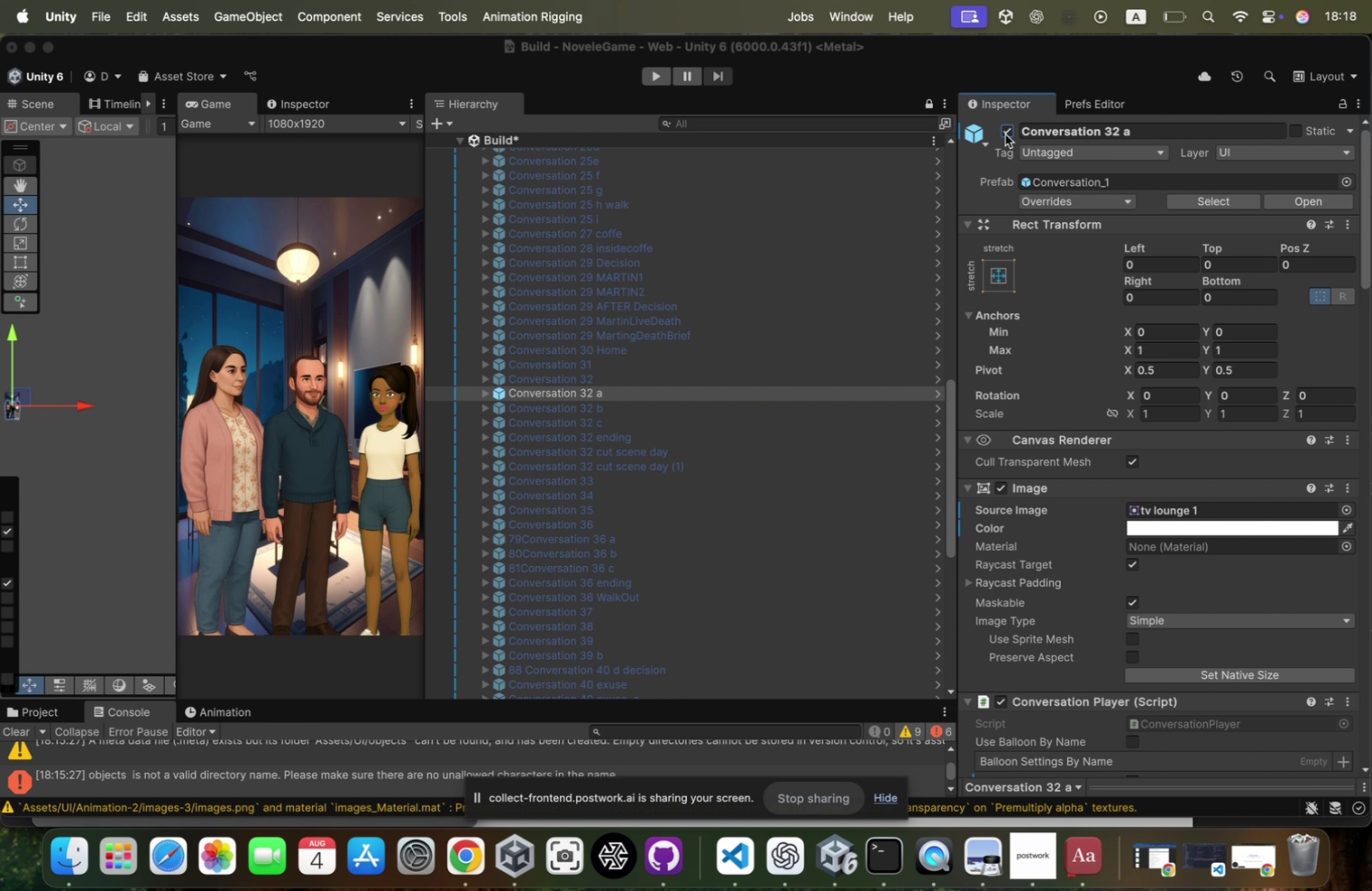 
scroll: coordinate [1214, 318], scroll_direction: up, amount: 106.0
 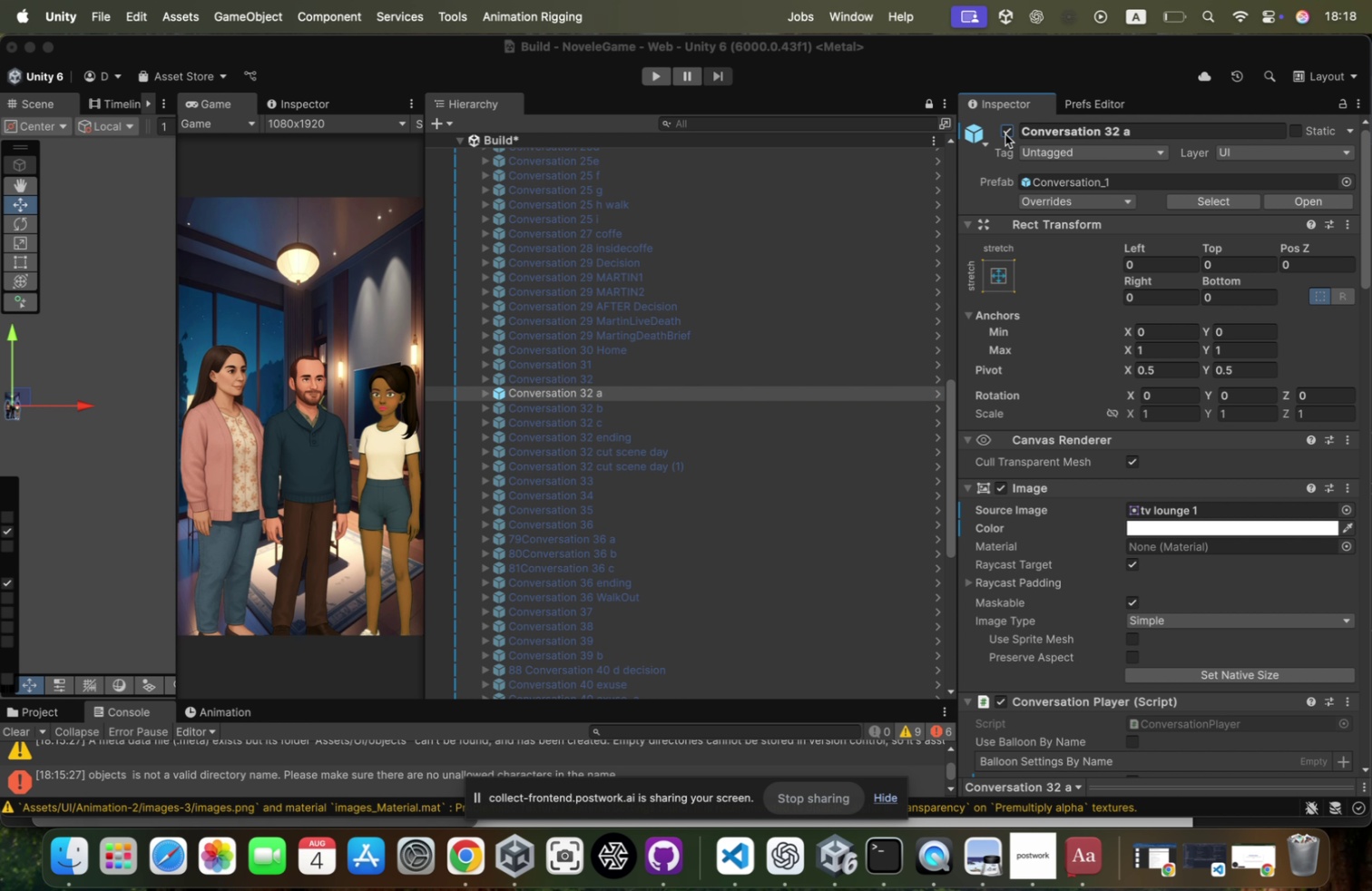 
left_click([1005, 134])
 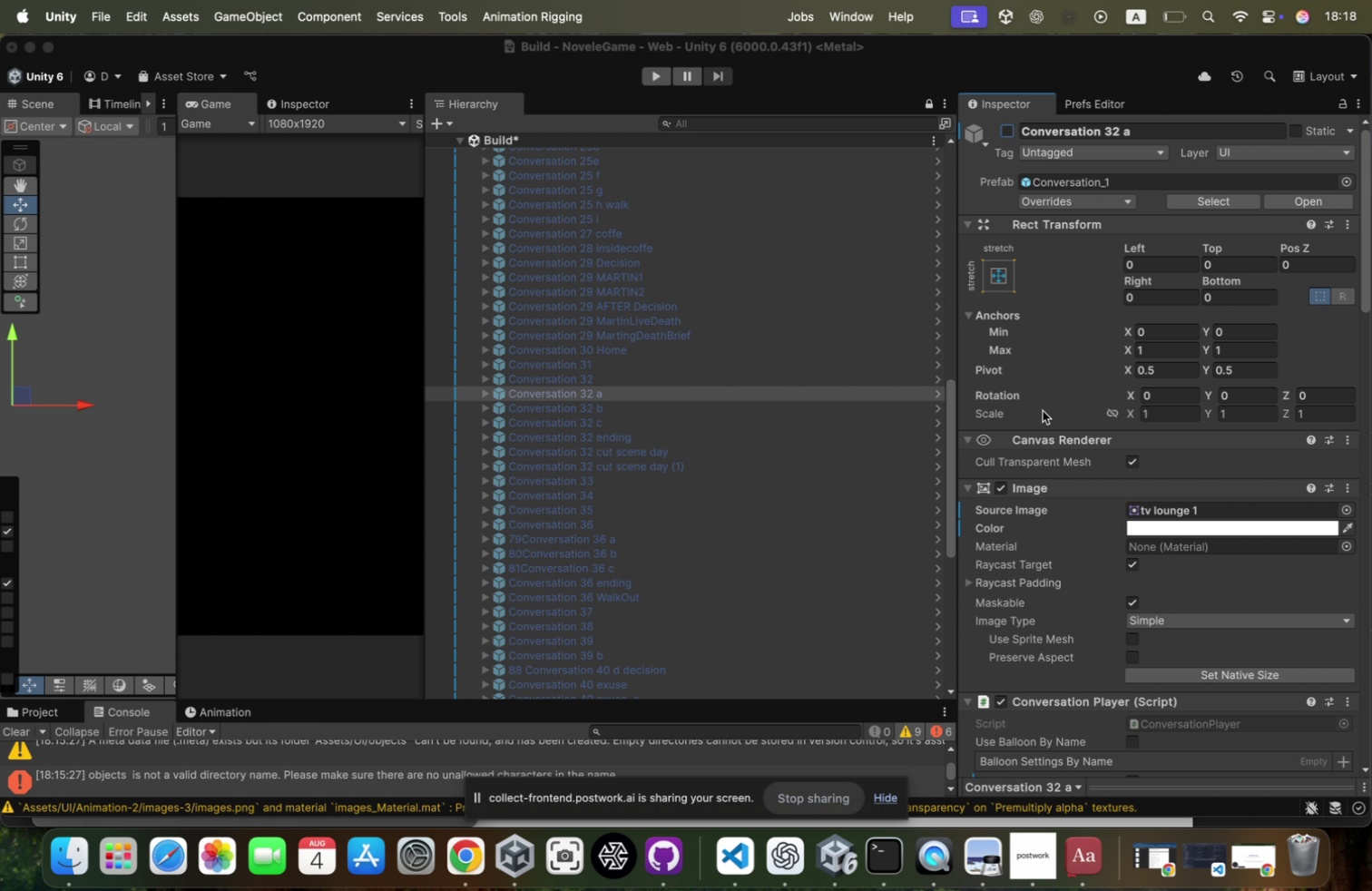 
scroll: coordinate [1127, 447], scroll_direction: down, amount: 82.0
 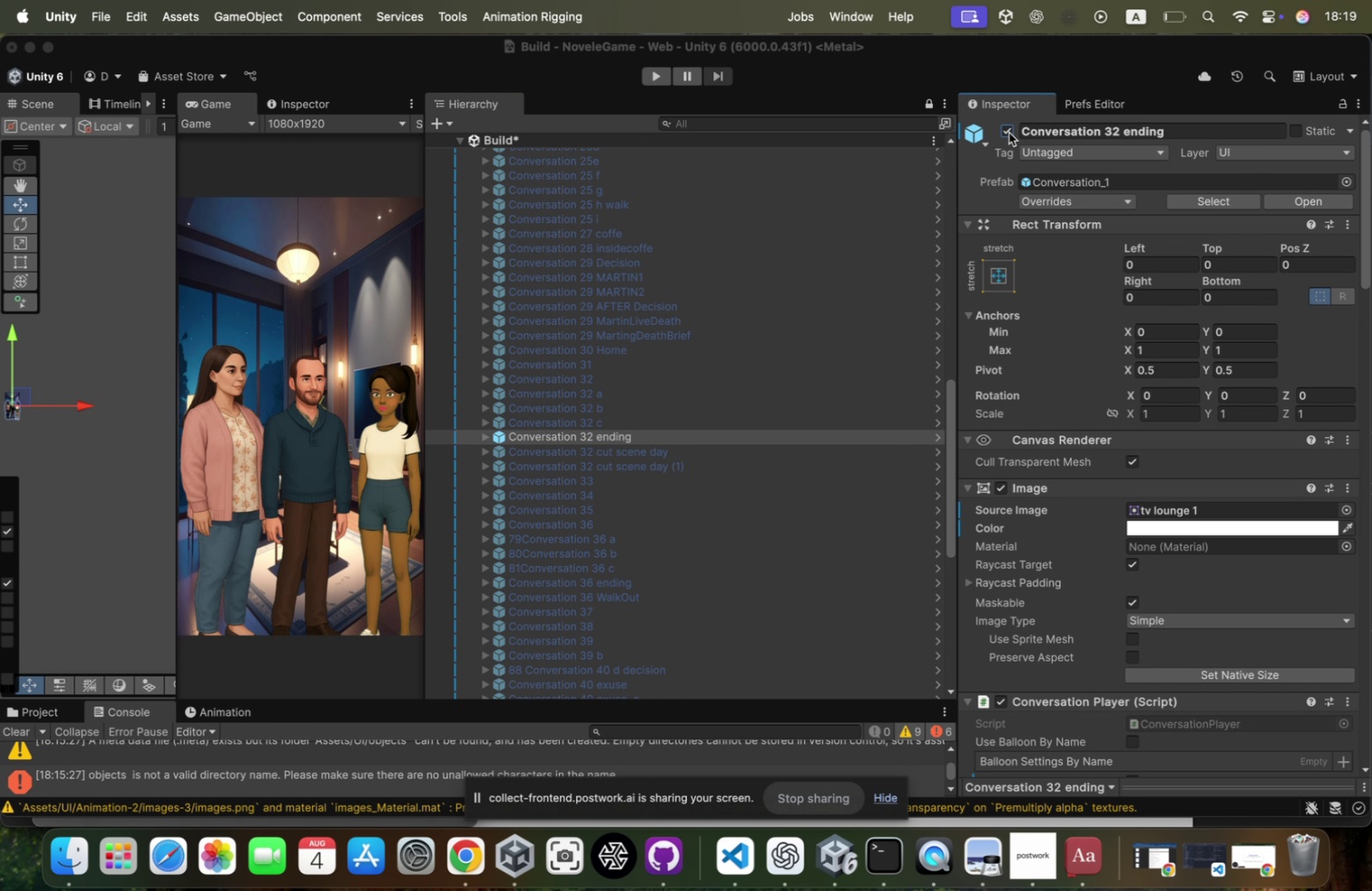 
wait(16.22)
 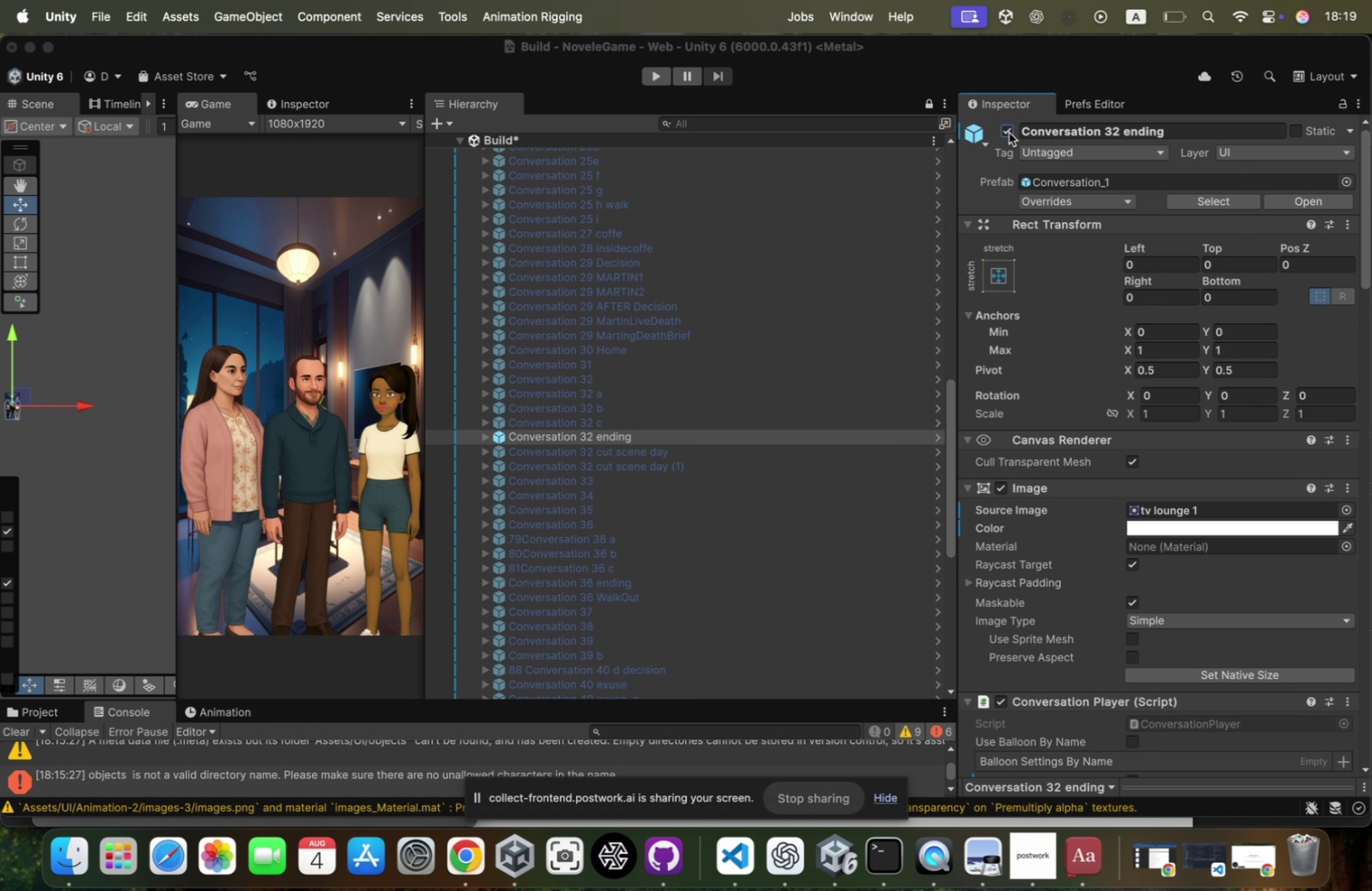 
key(ArrowDown)
 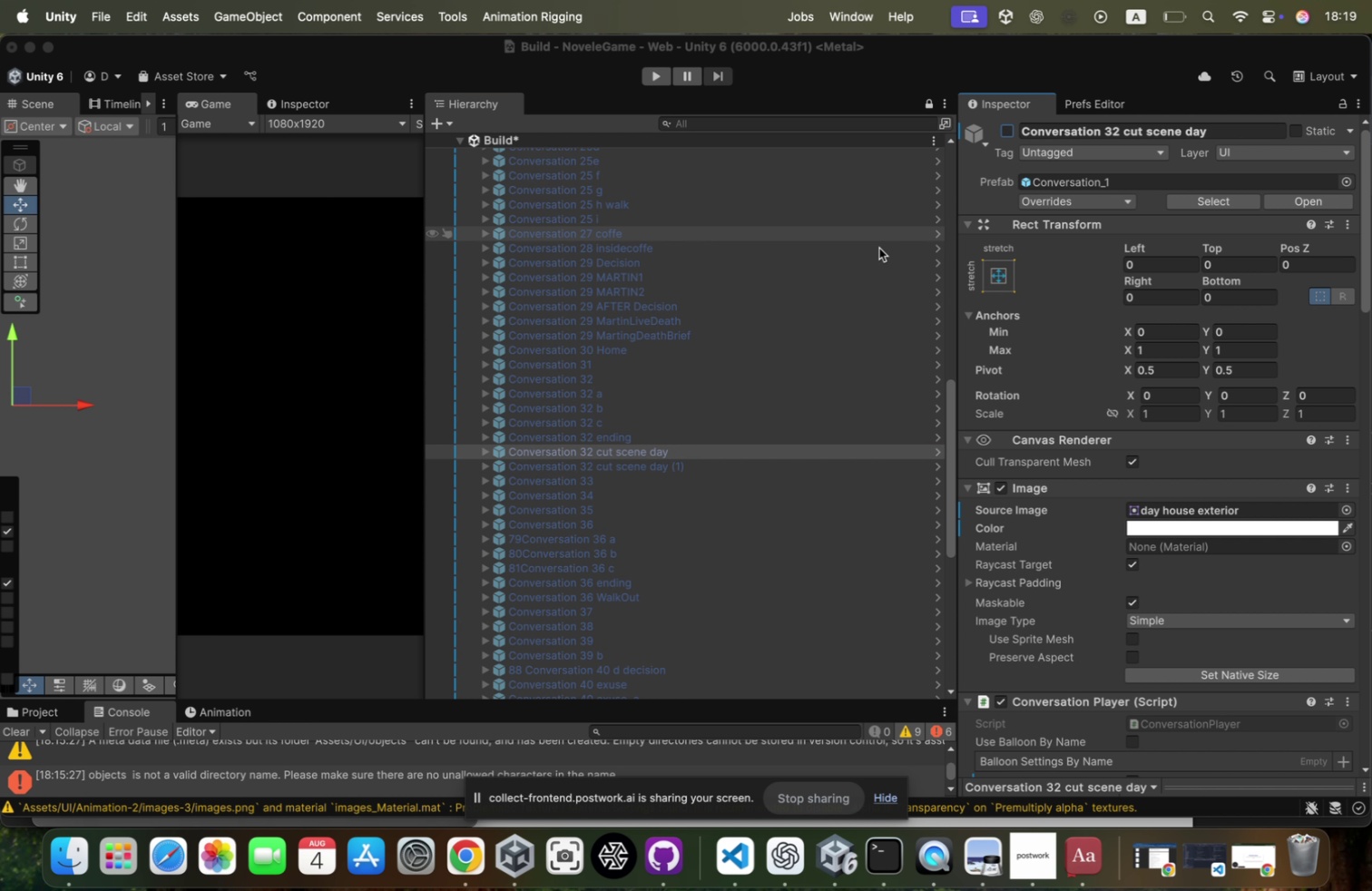 
left_click([723, 407])
 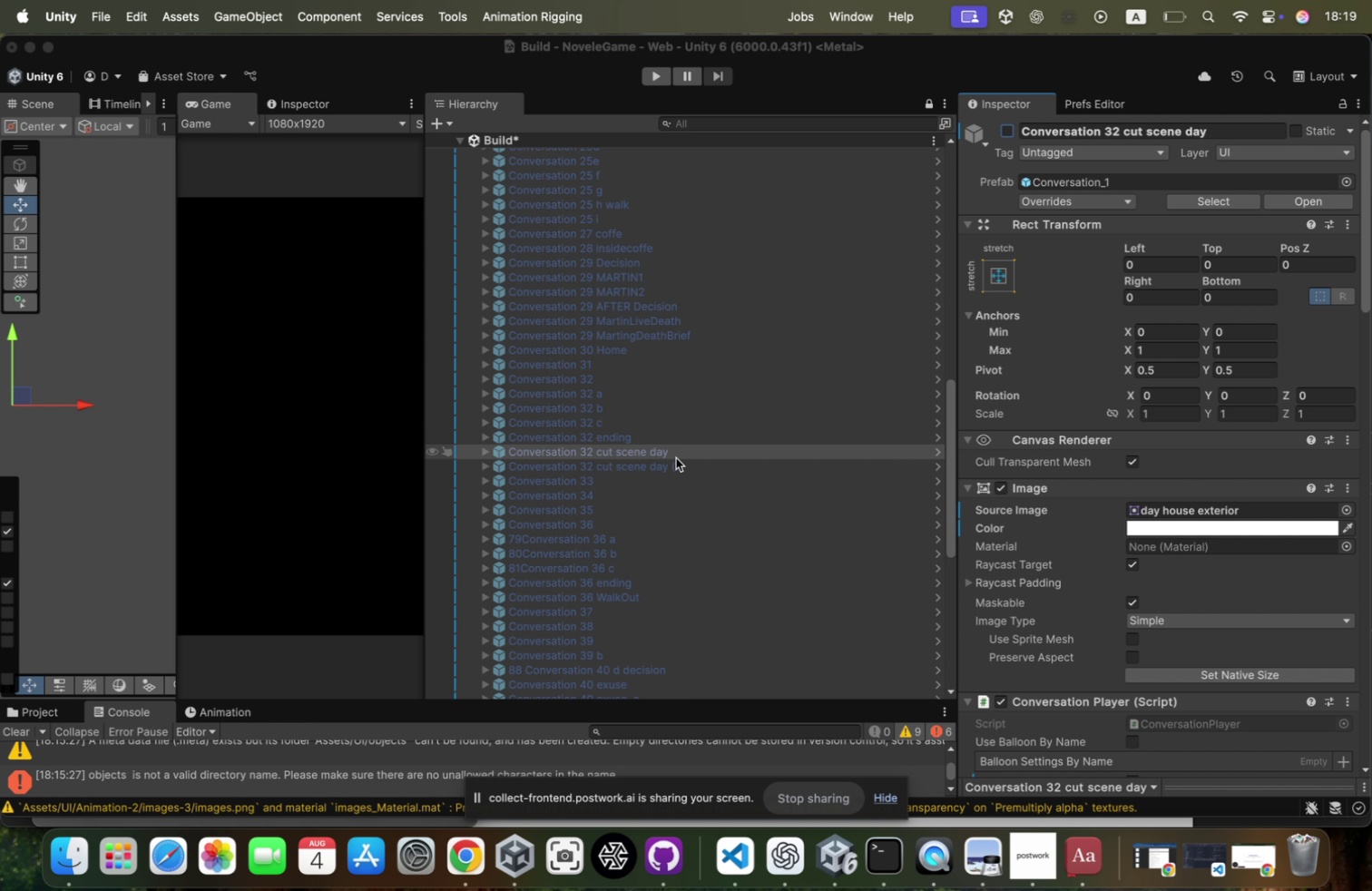 
key(ArrowDown)
 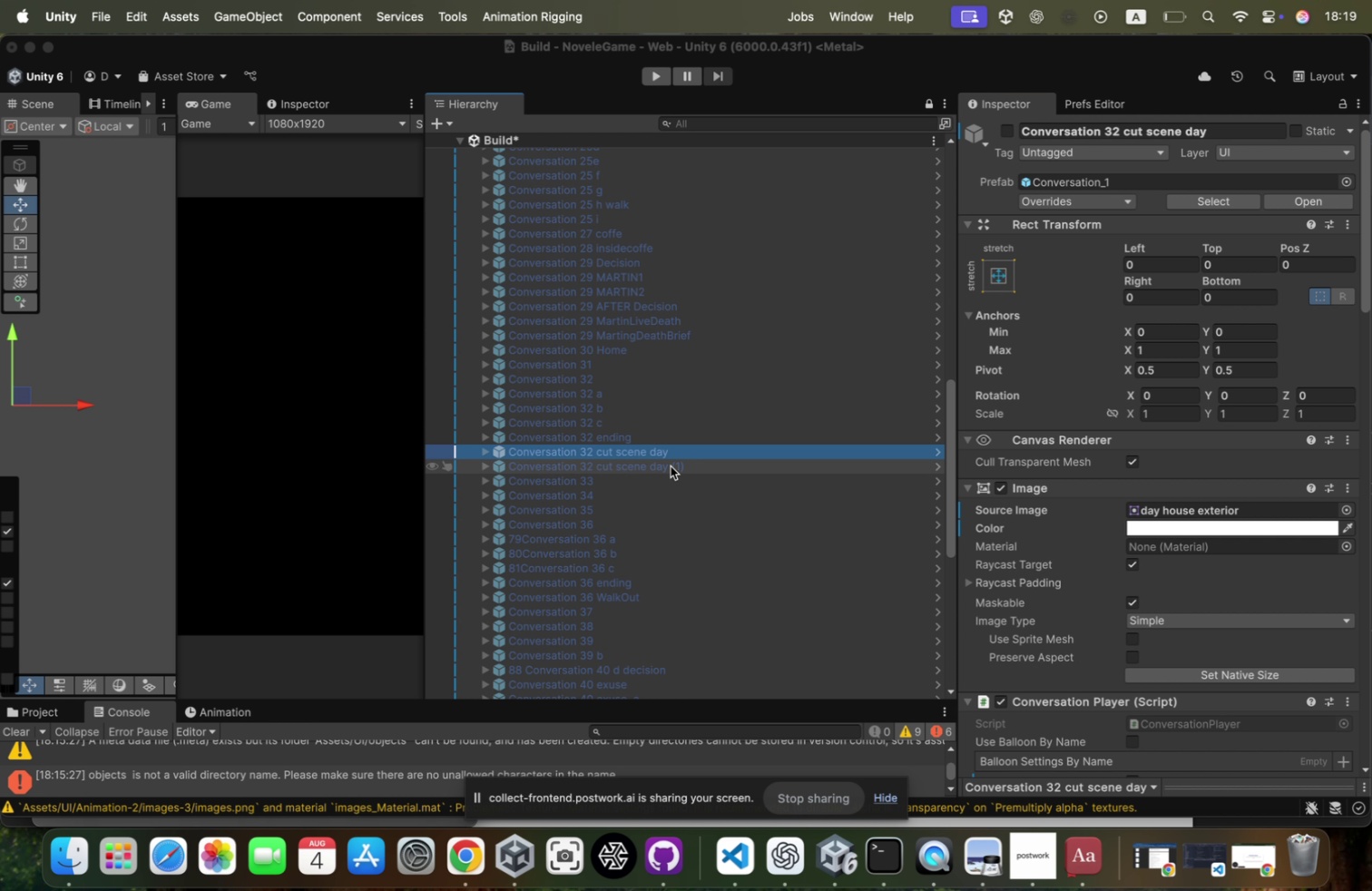 
key(ArrowDown)
 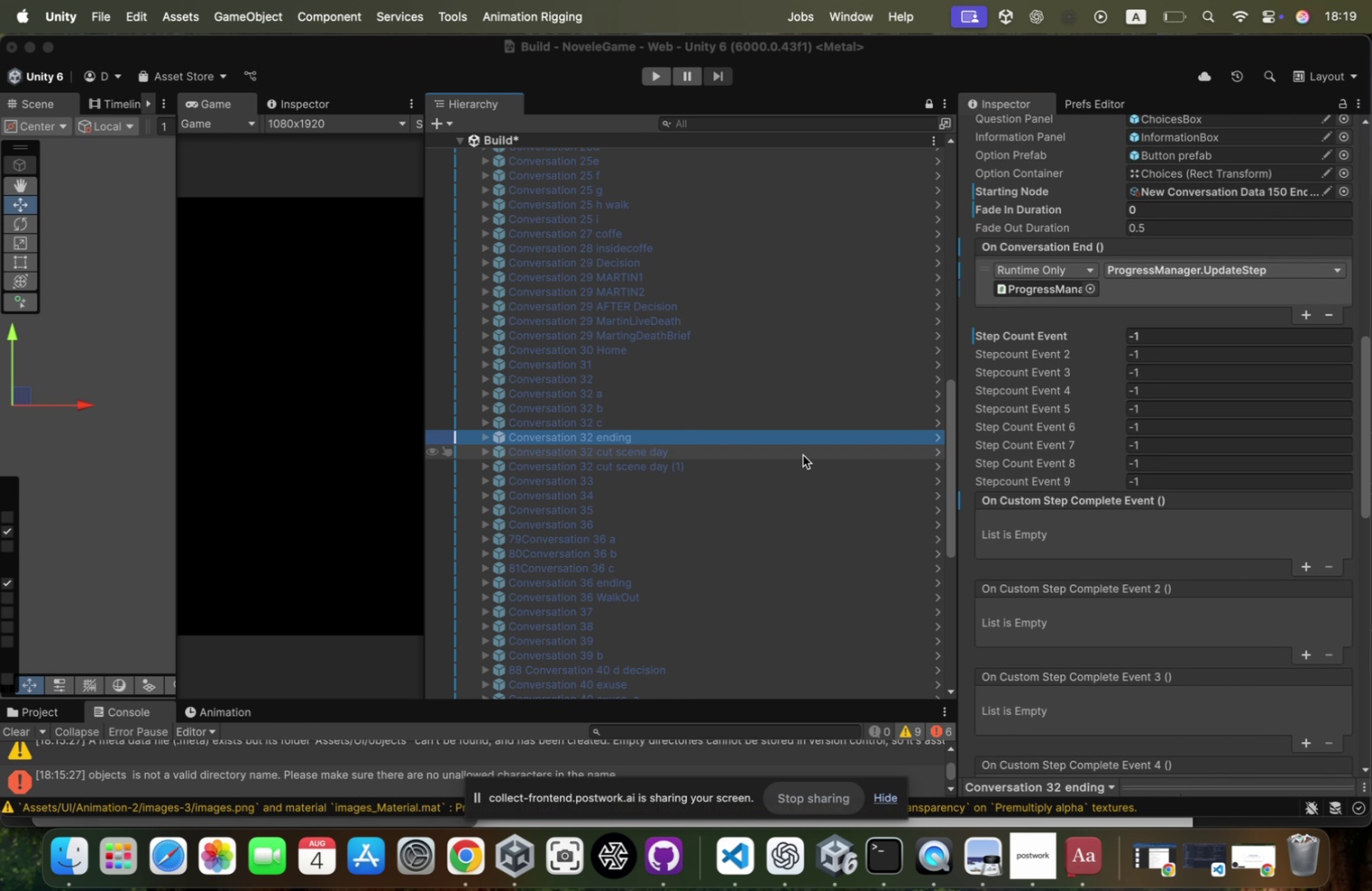 
scroll: coordinate [1009, 139], scroll_direction: up, amount: 98.0
 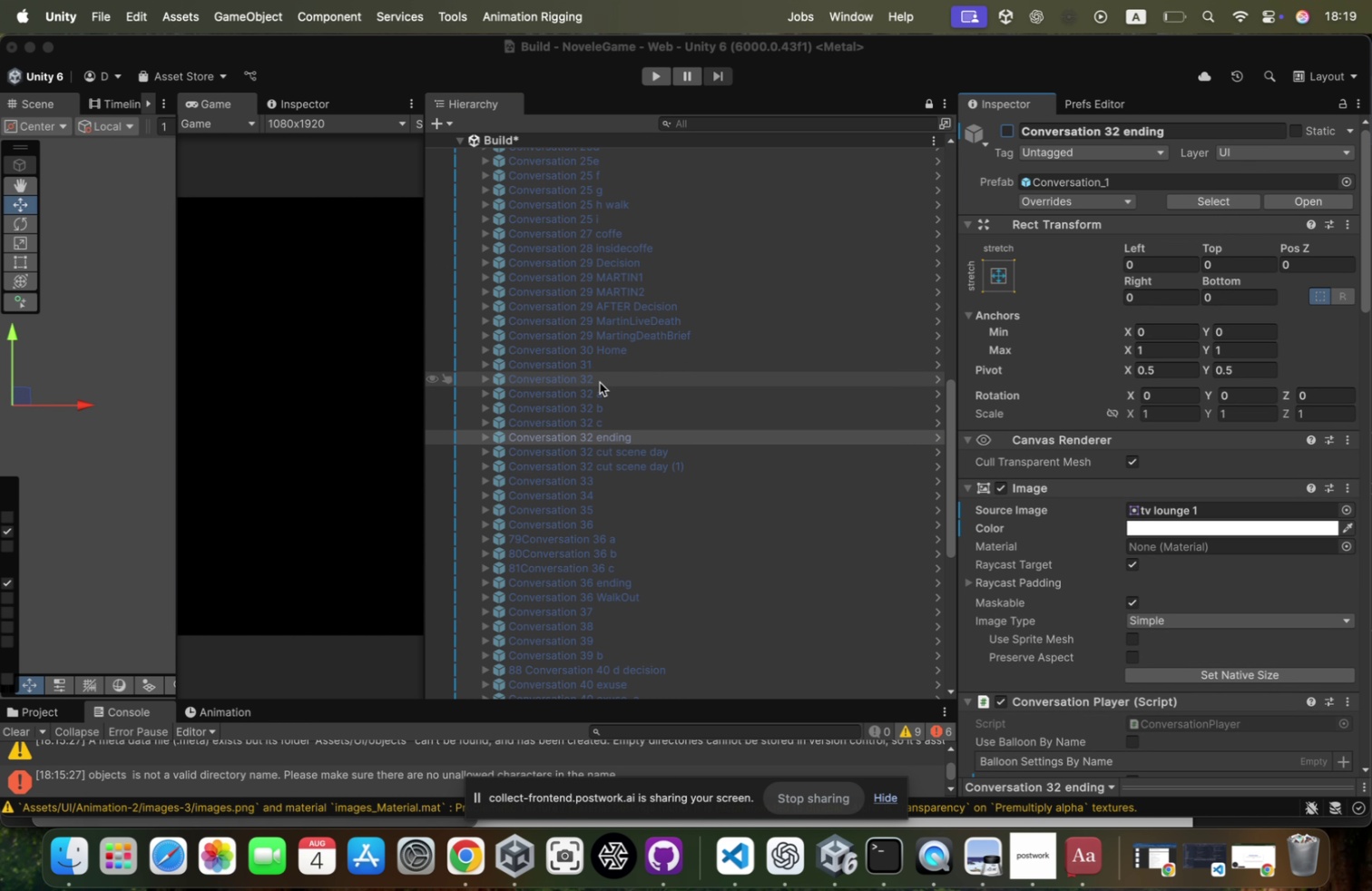 
left_click([600, 438])
 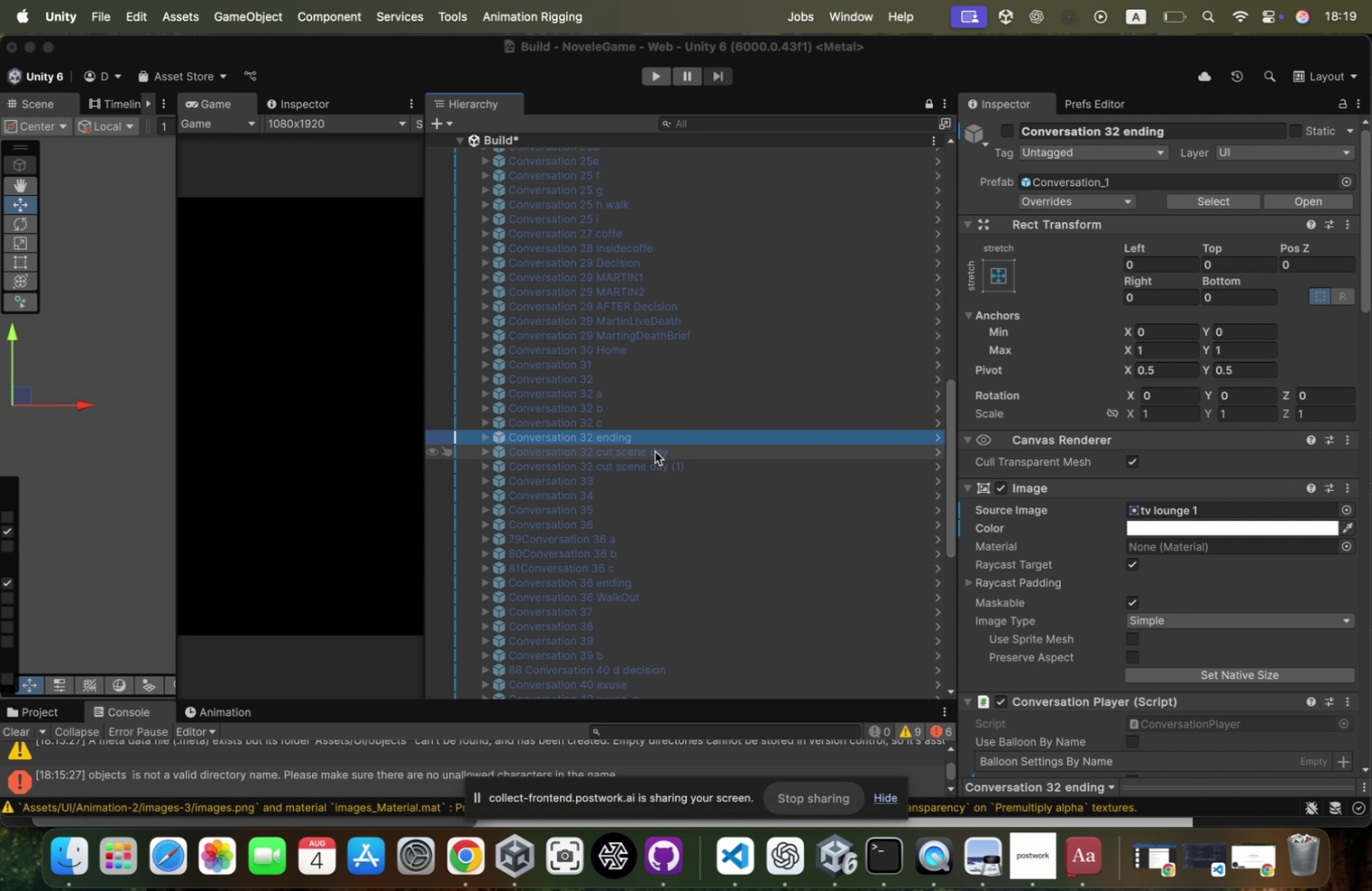 
left_click([657, 449])
 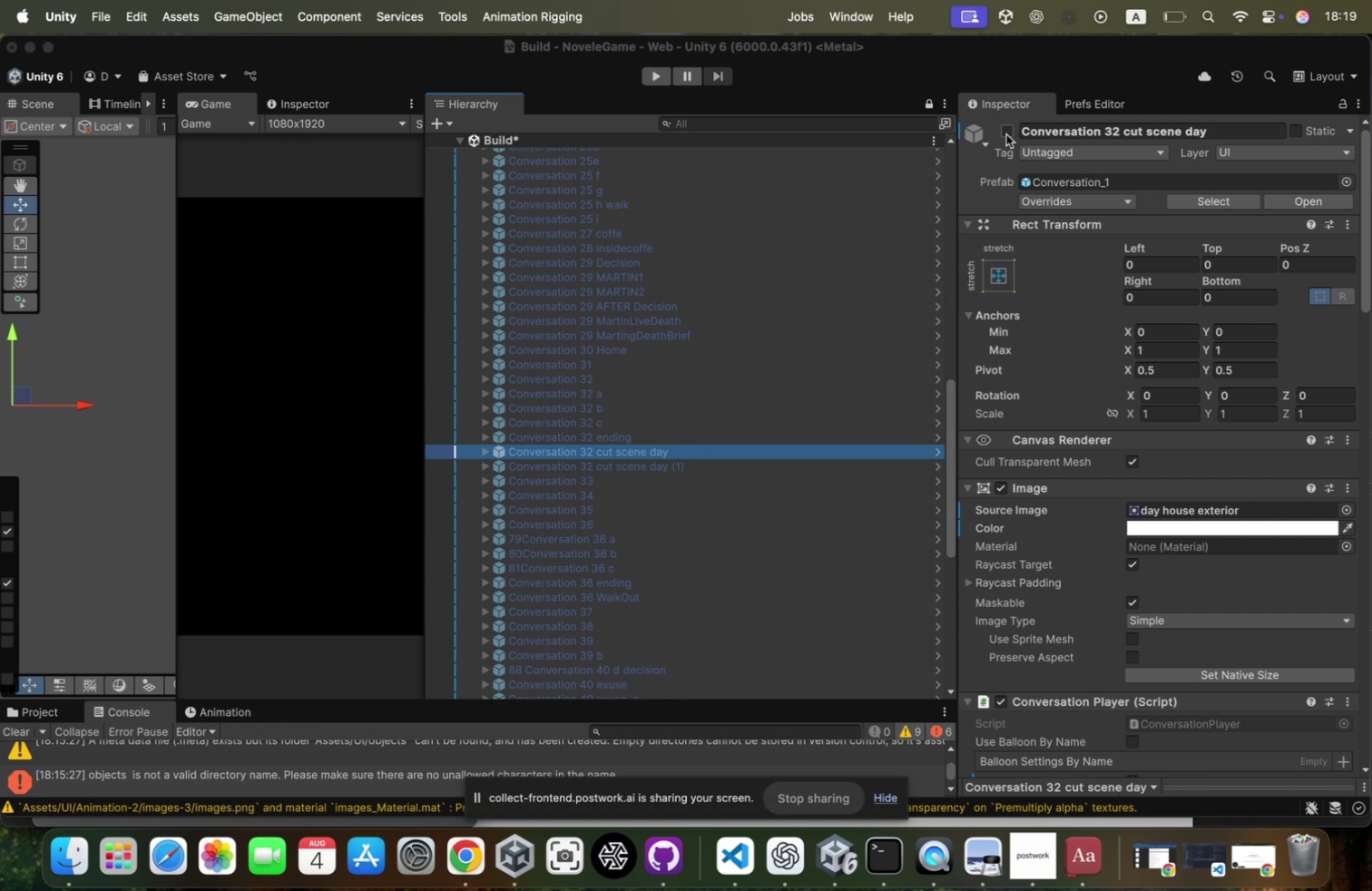 
left_click([1006, 134])
 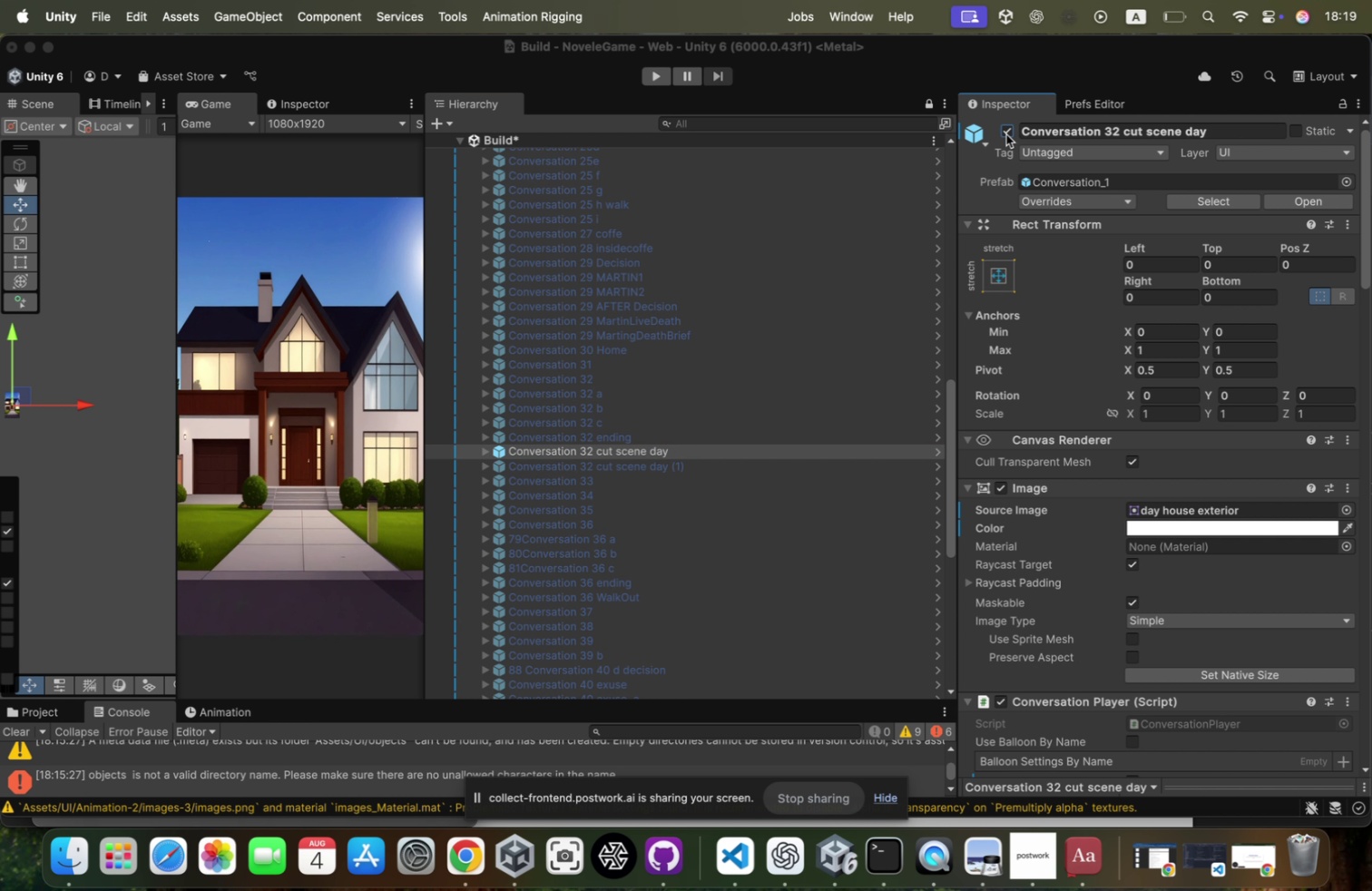 
left_click([1006, 134])
 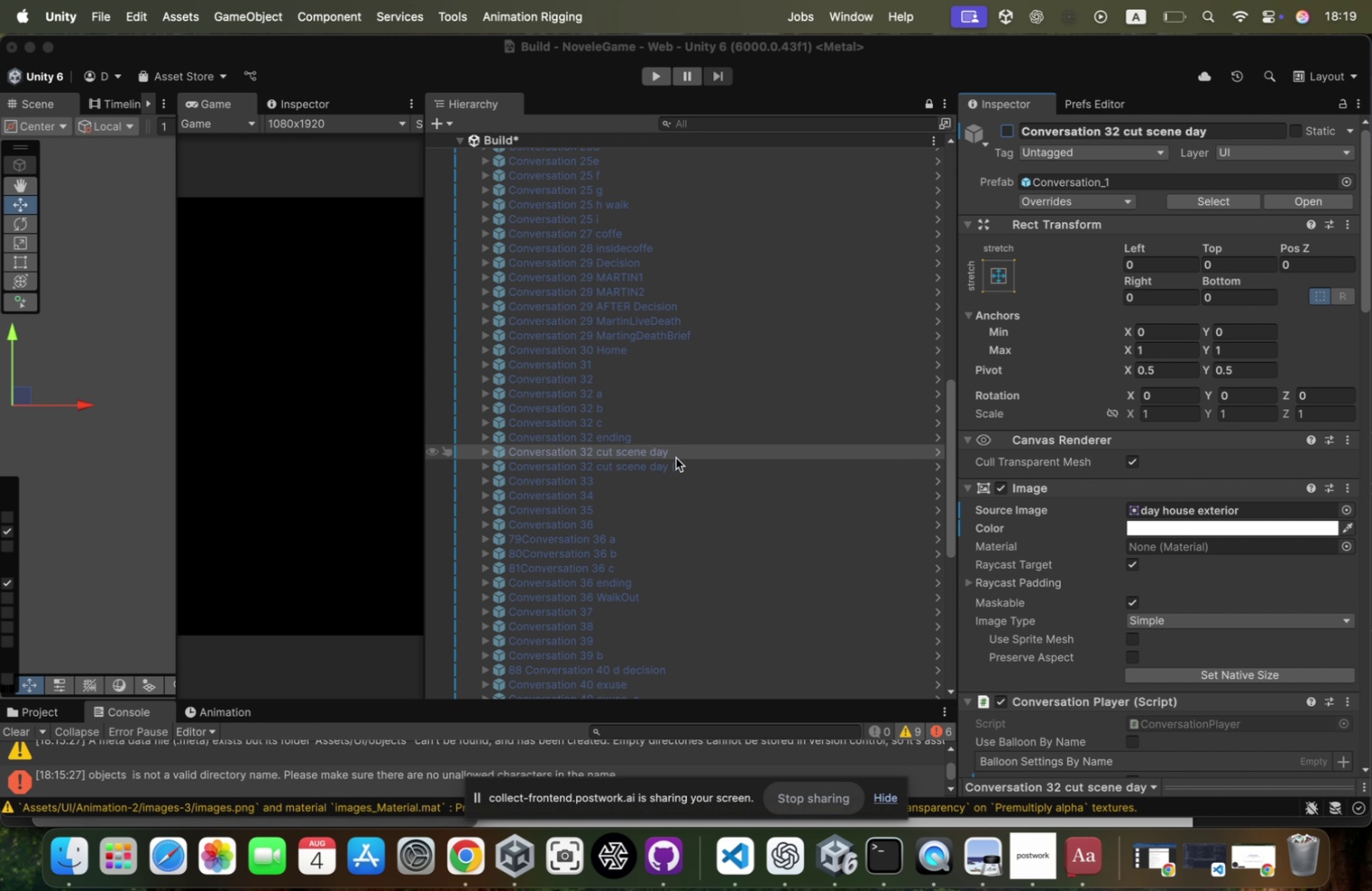 
left_click([676, 457])
 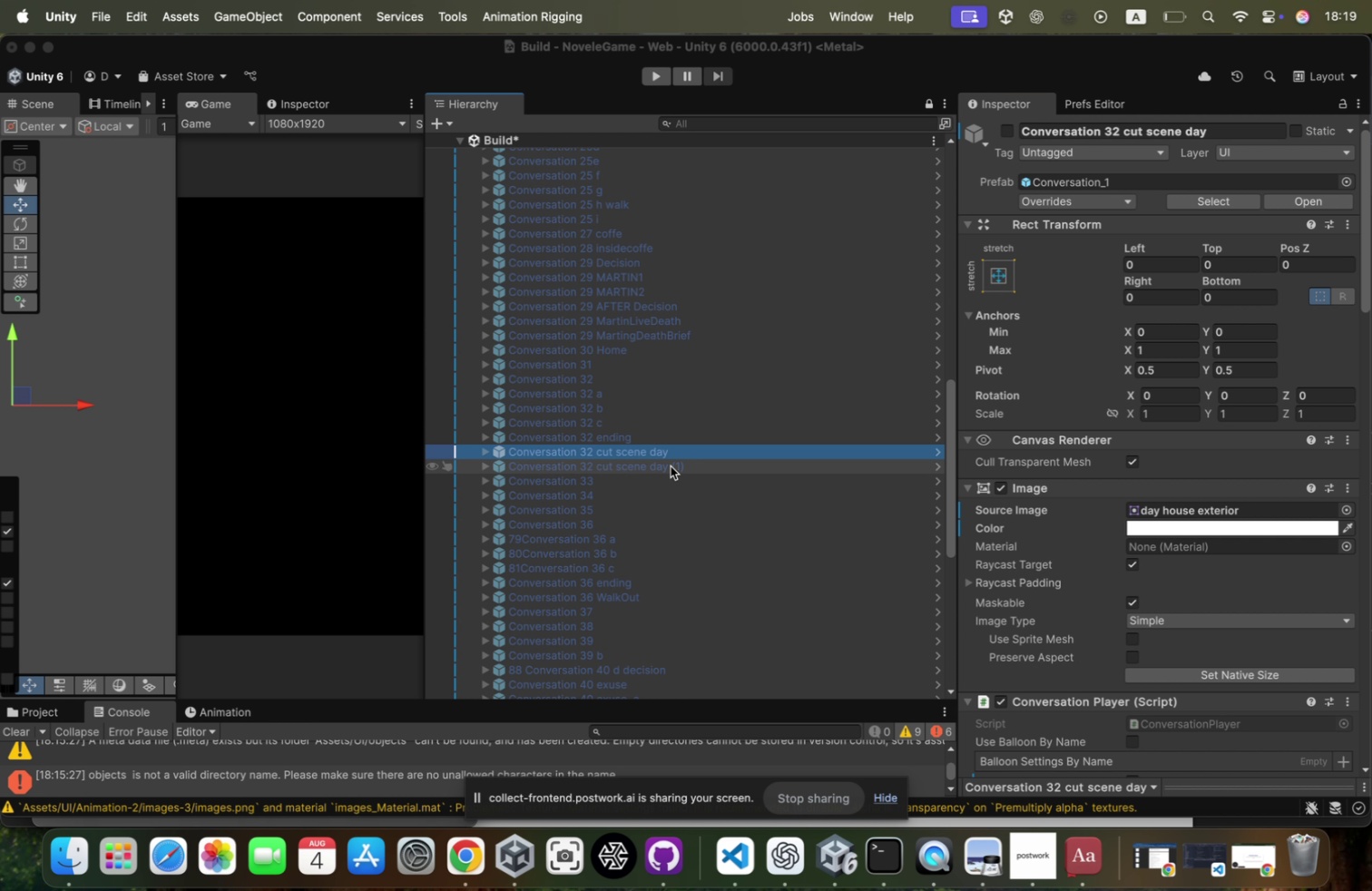 
left_click([671, 465])
 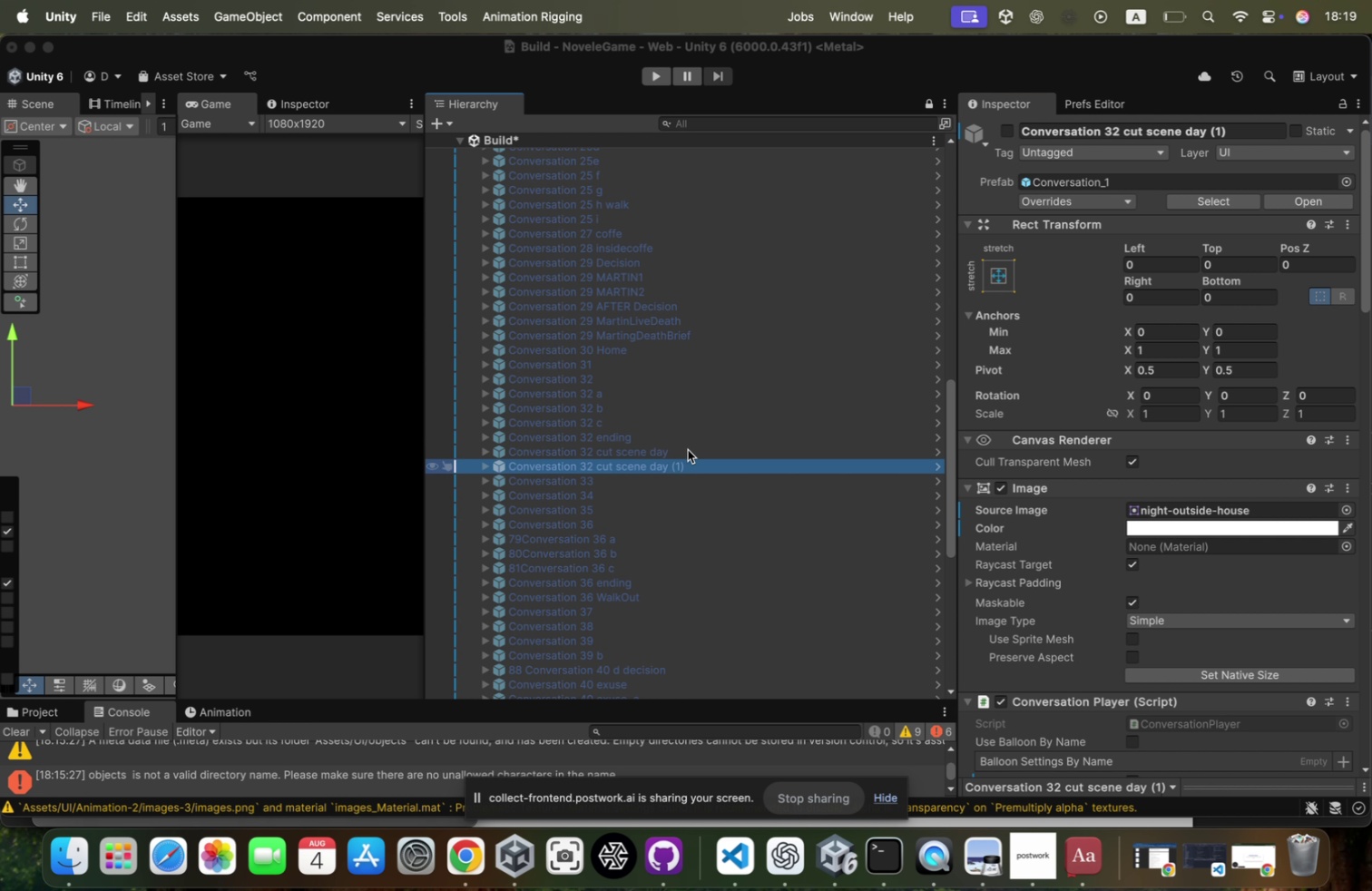 
scroll: coordinate [1087, 479], scroll_direction: down, amount: 79.0
 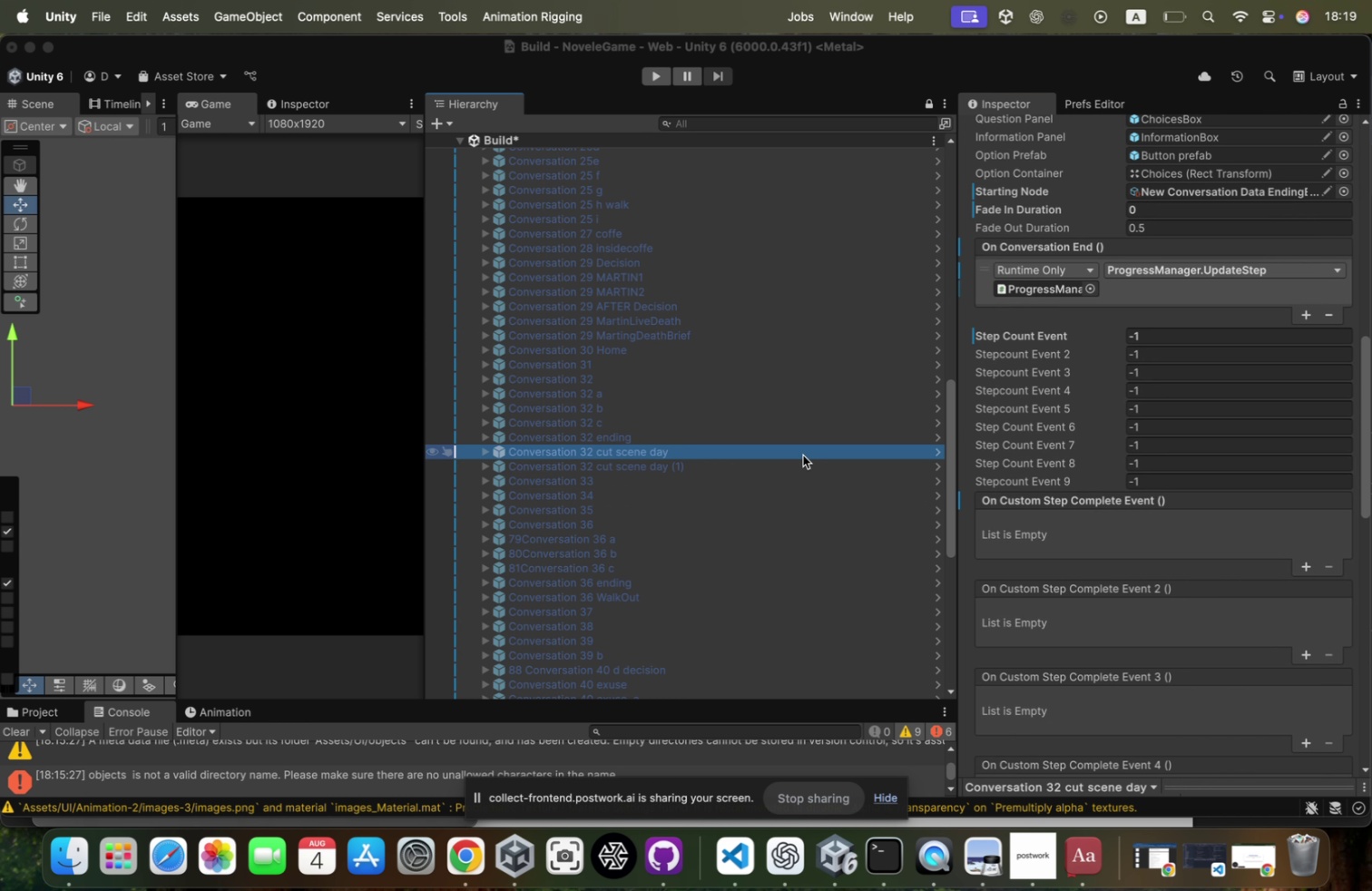 
key(ArrowUp)
 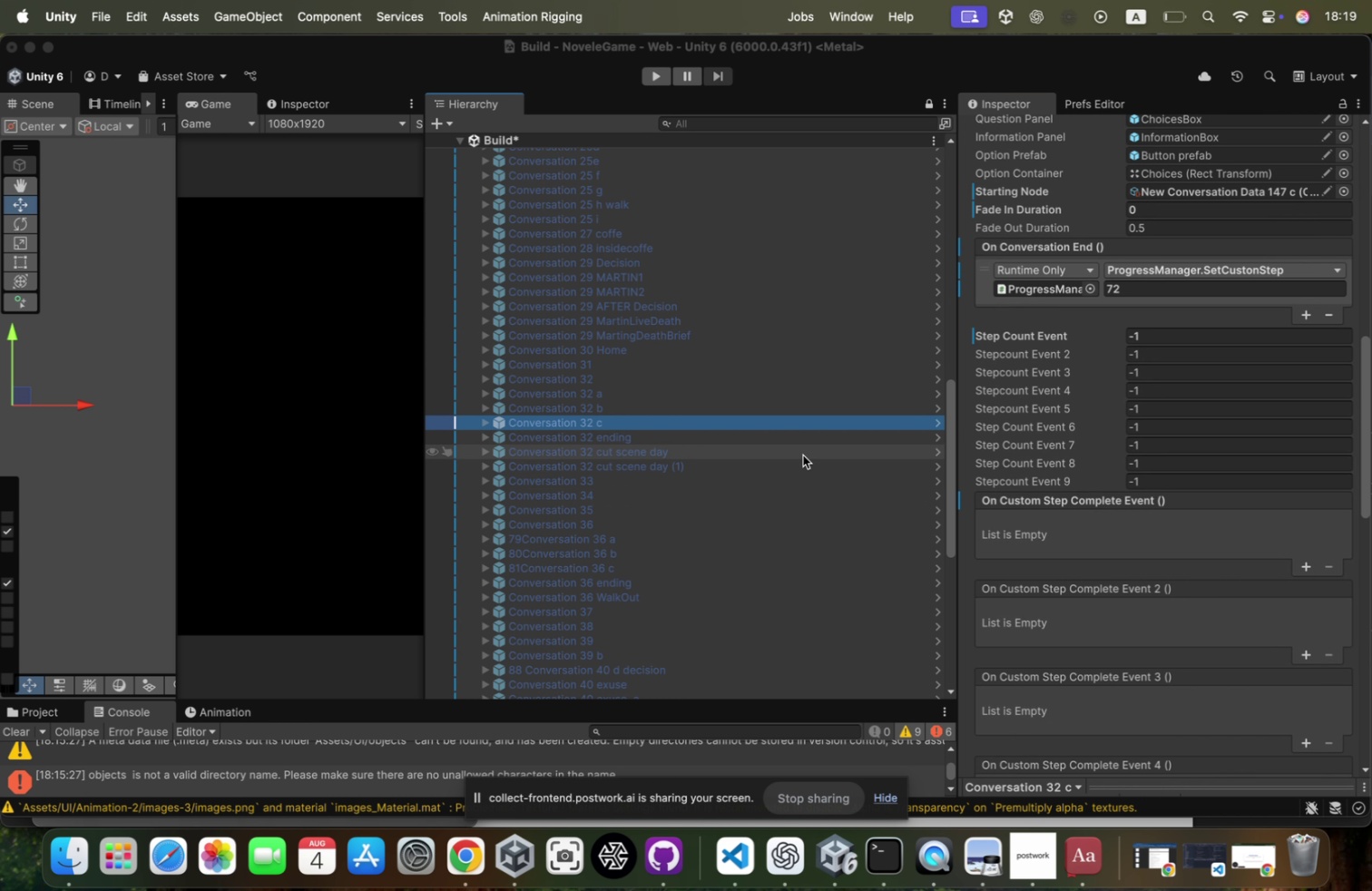 
key(ArrowUp)
 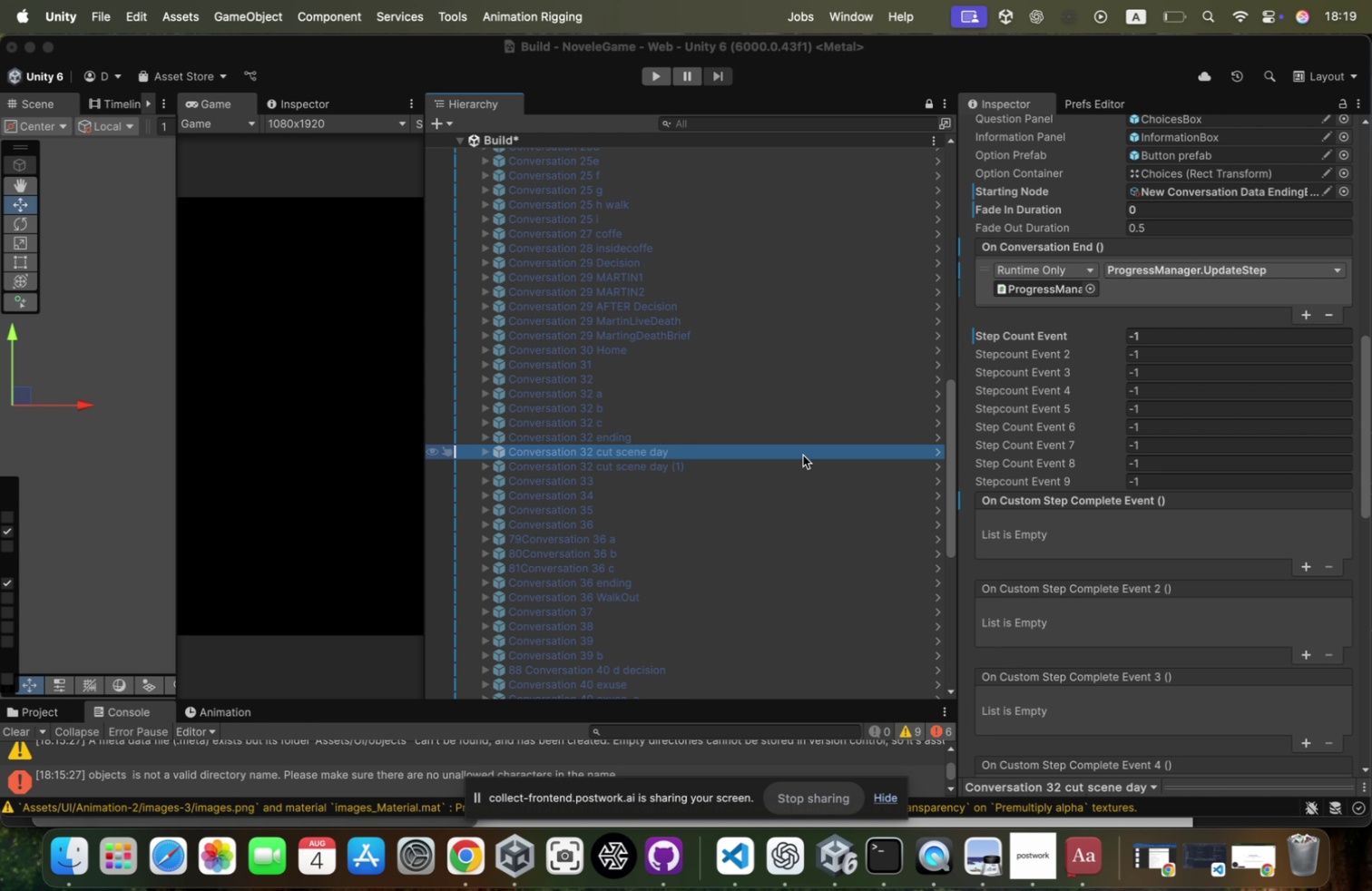 
key(ArrowDown)
 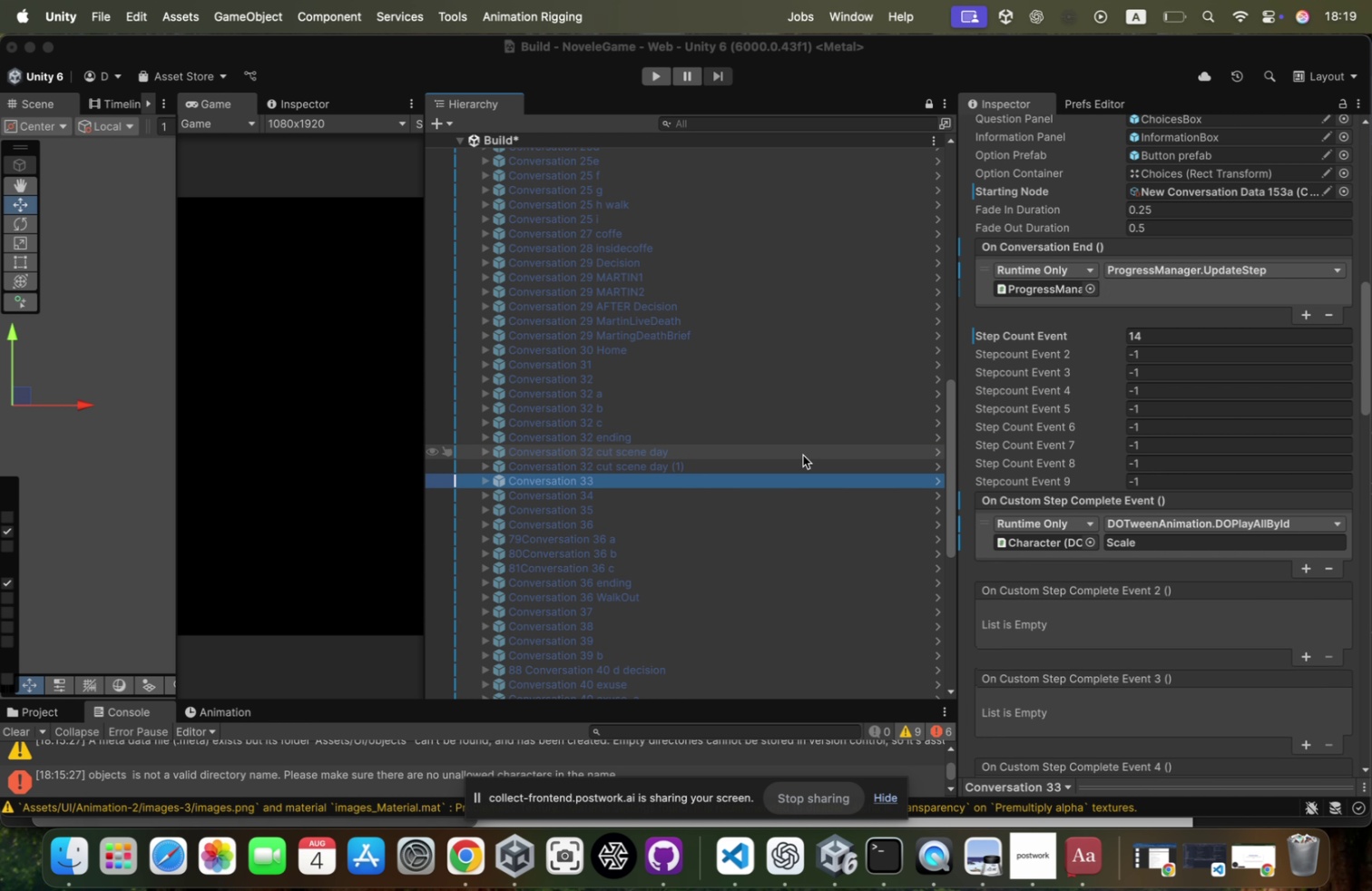 
key(ArrowDown)
 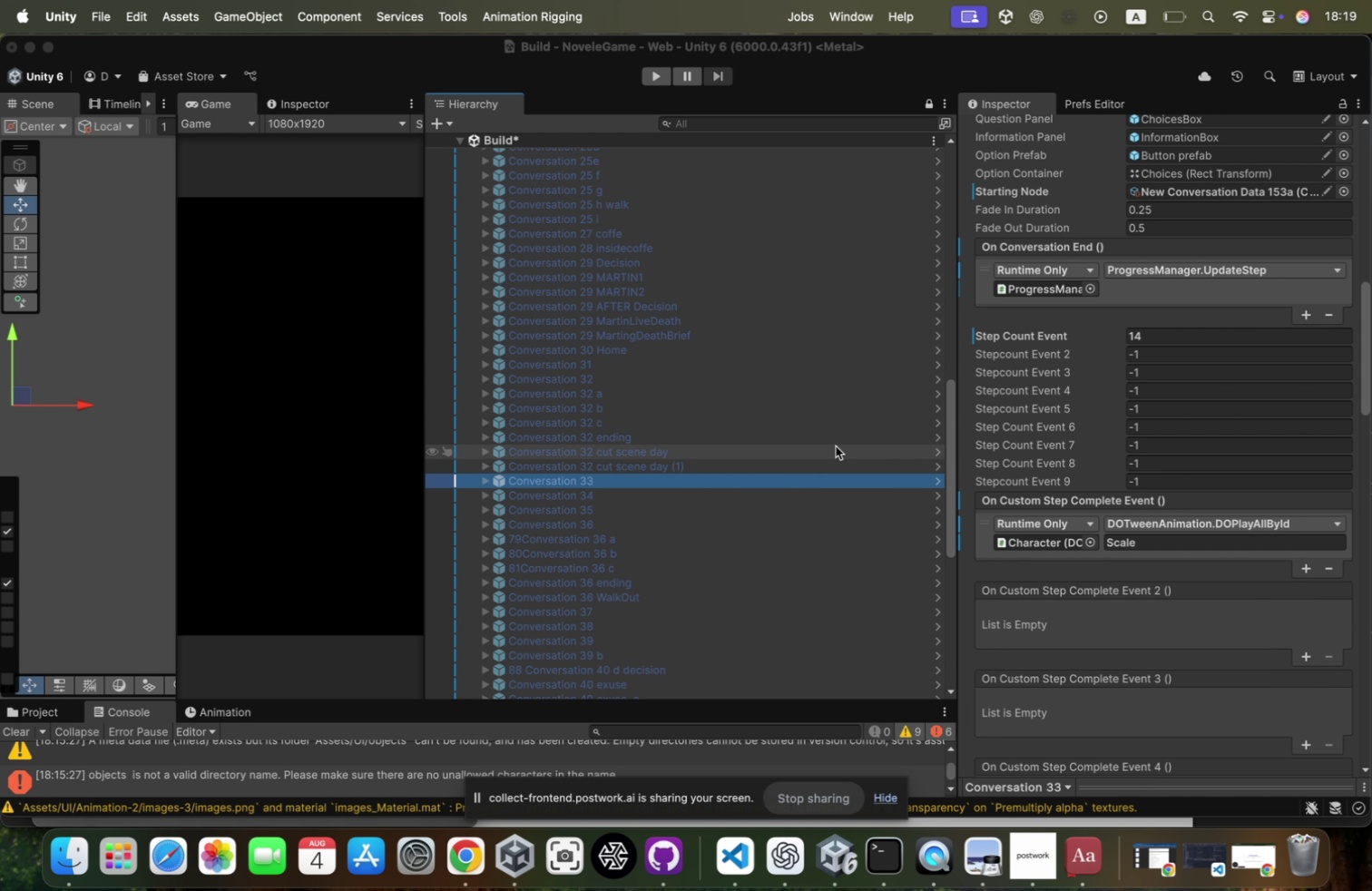 
key(ArrowUp)
 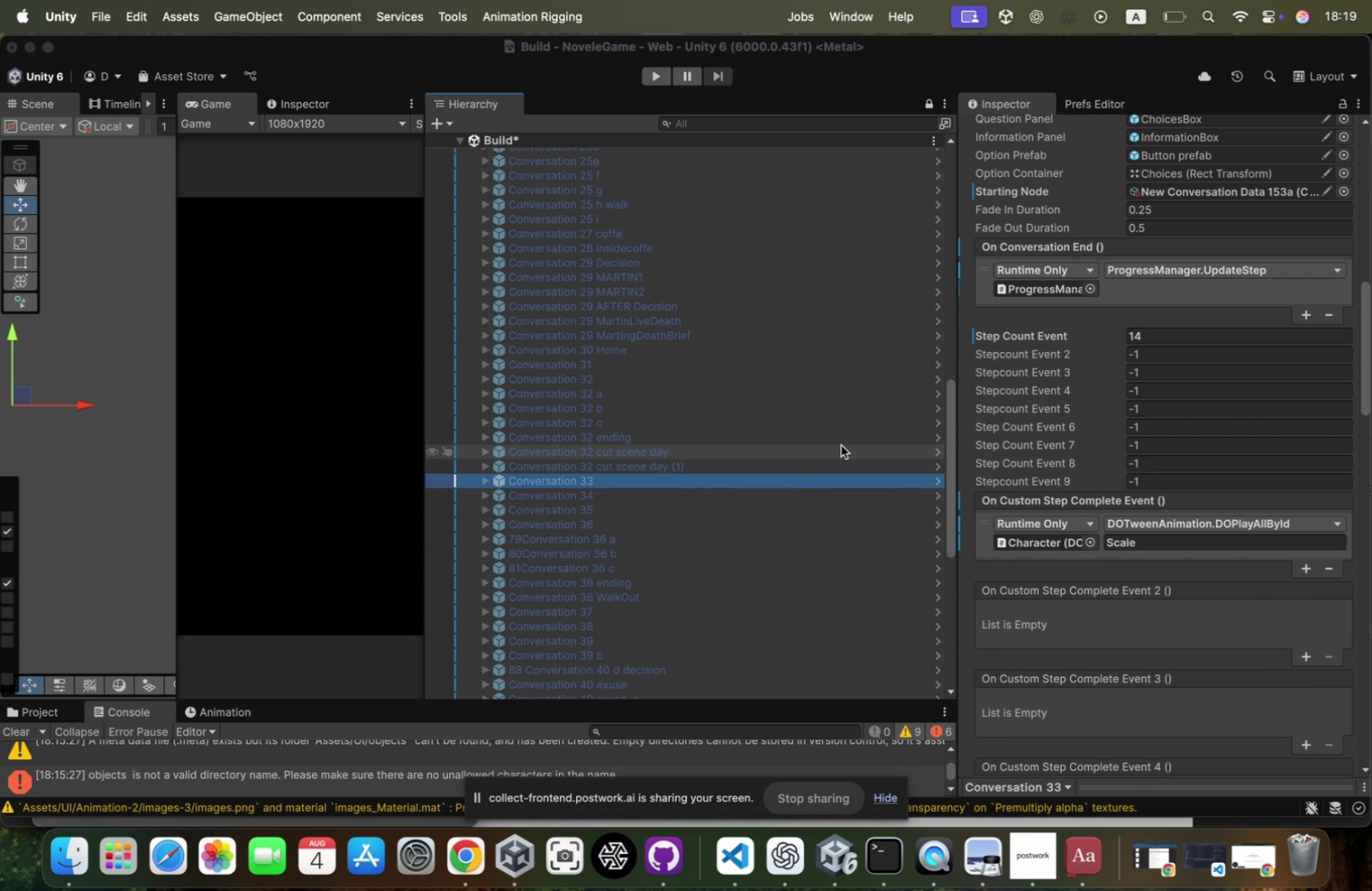 
key(ArrowUp)
 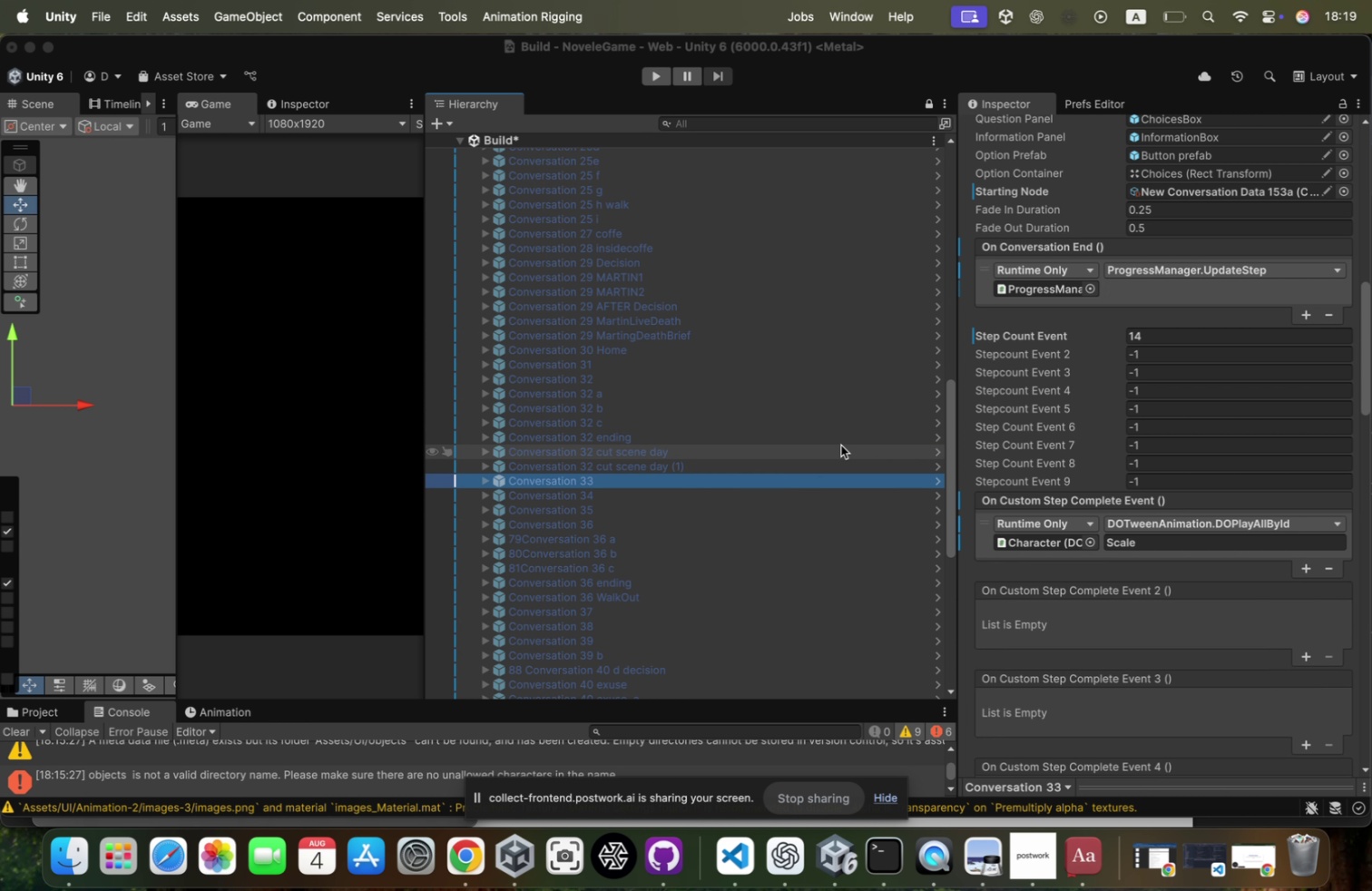 
key(ArrowUp)
 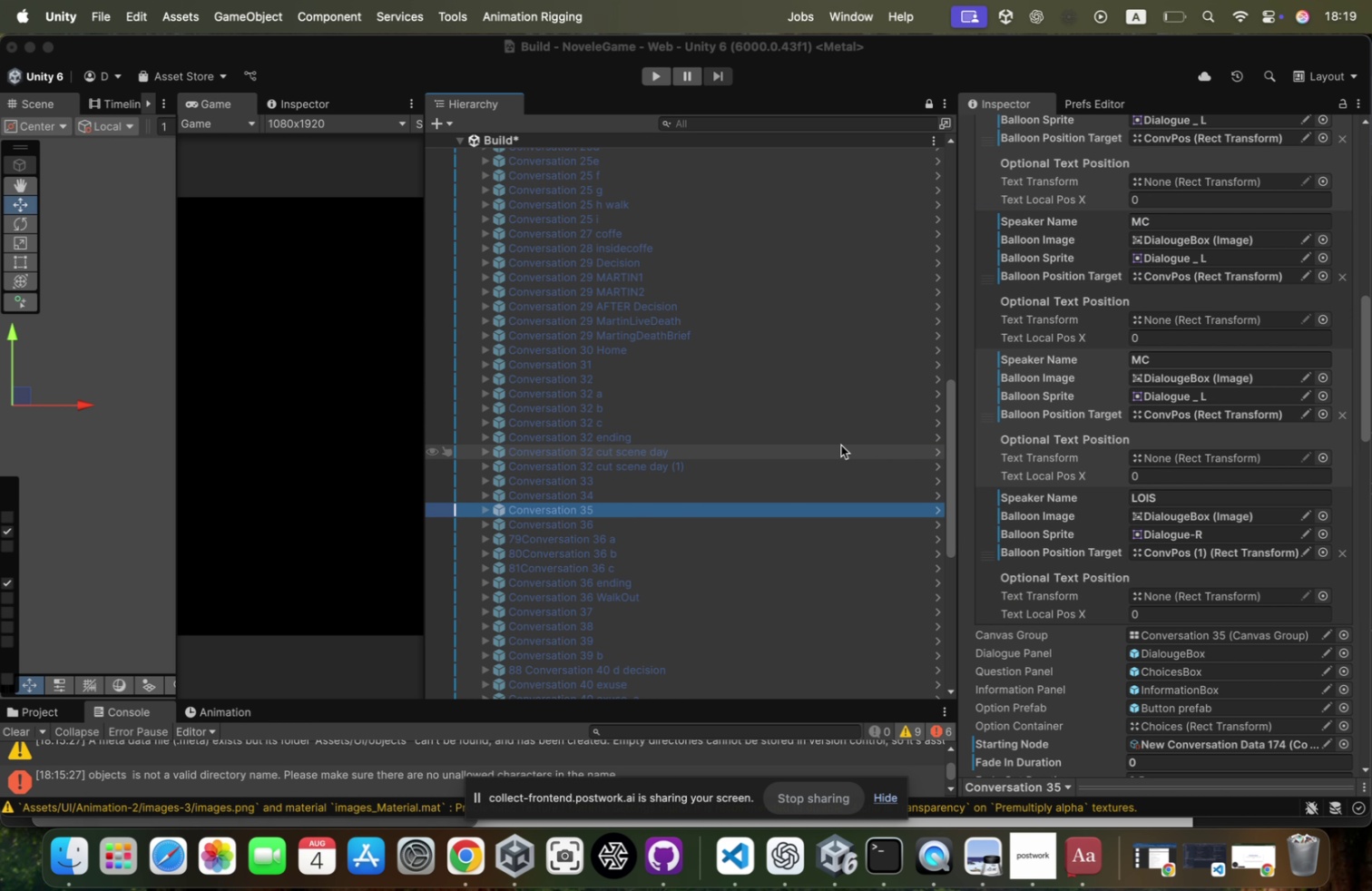 
key(ArrowUp)
 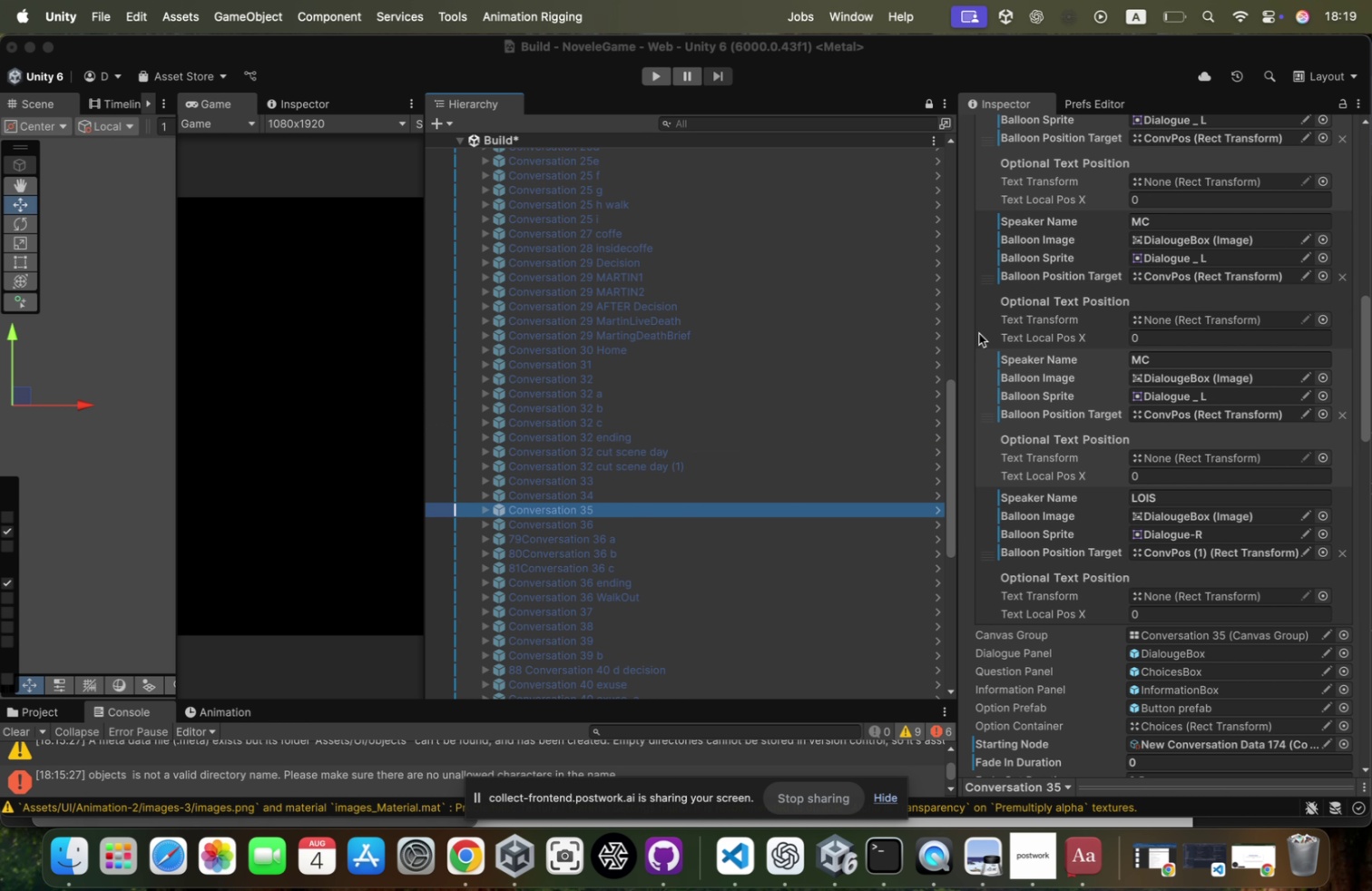 
key(ArrowDown)
 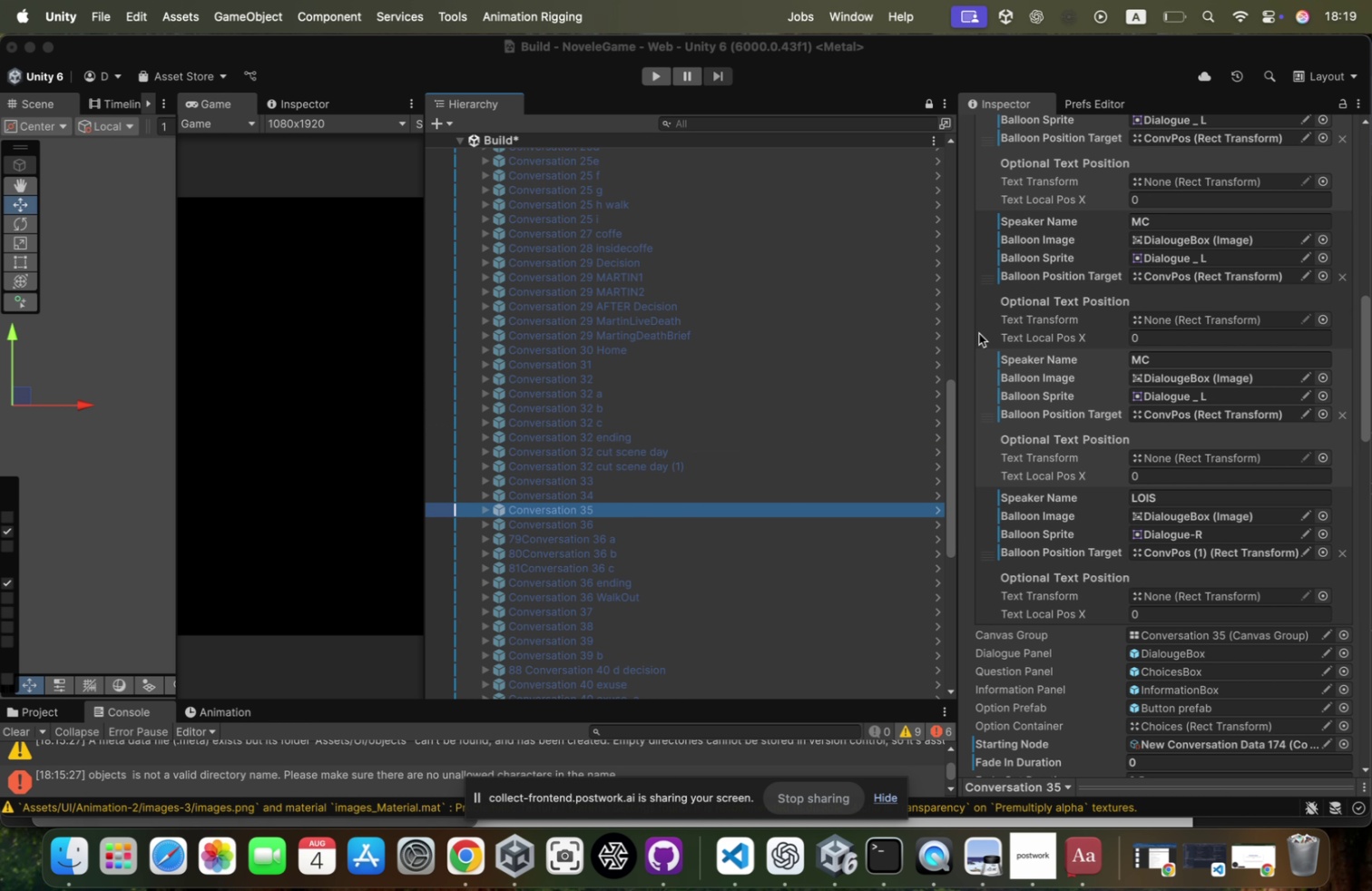 
key(ArrowDown)
 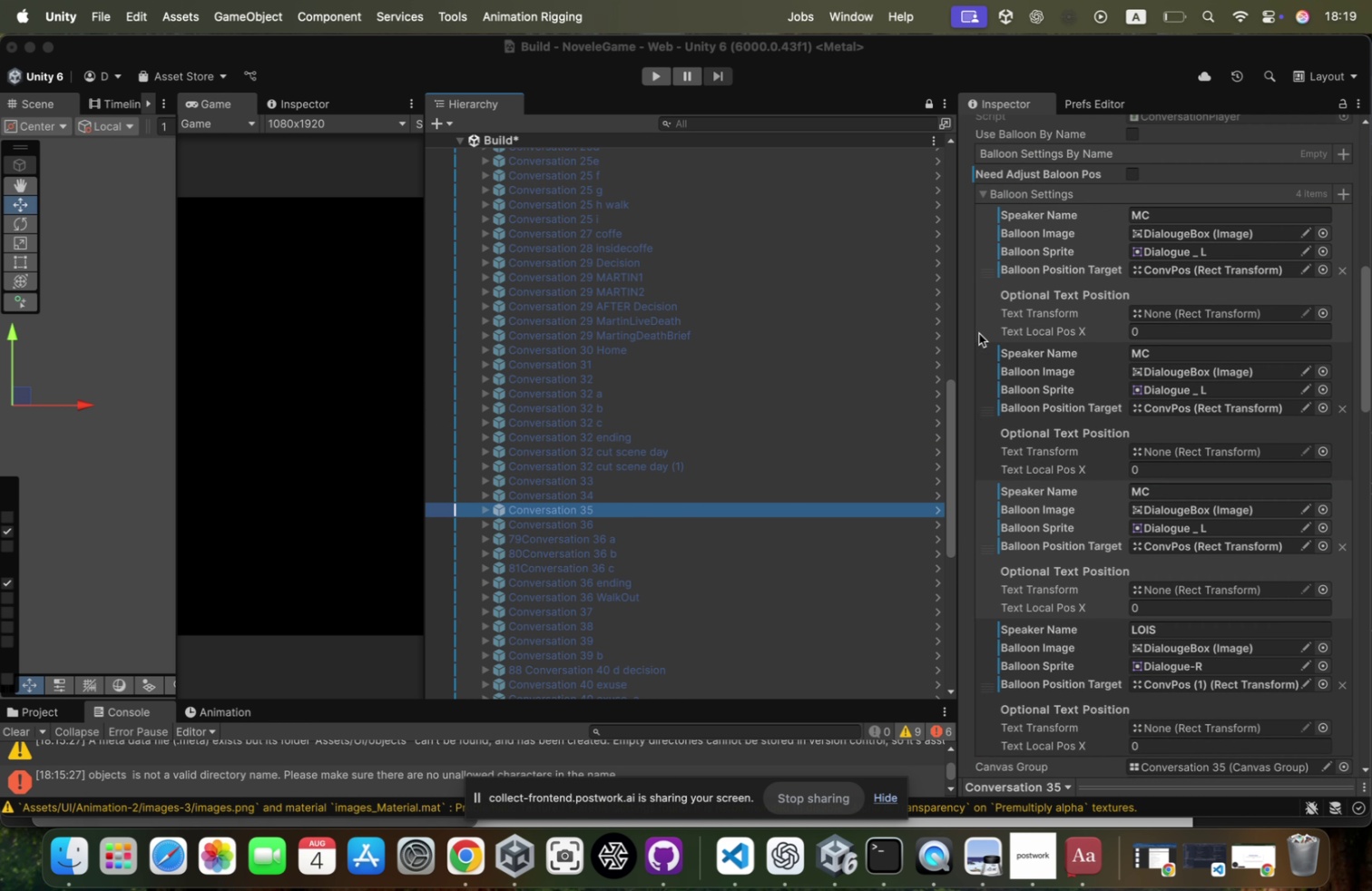 
key(ArrowDown)
 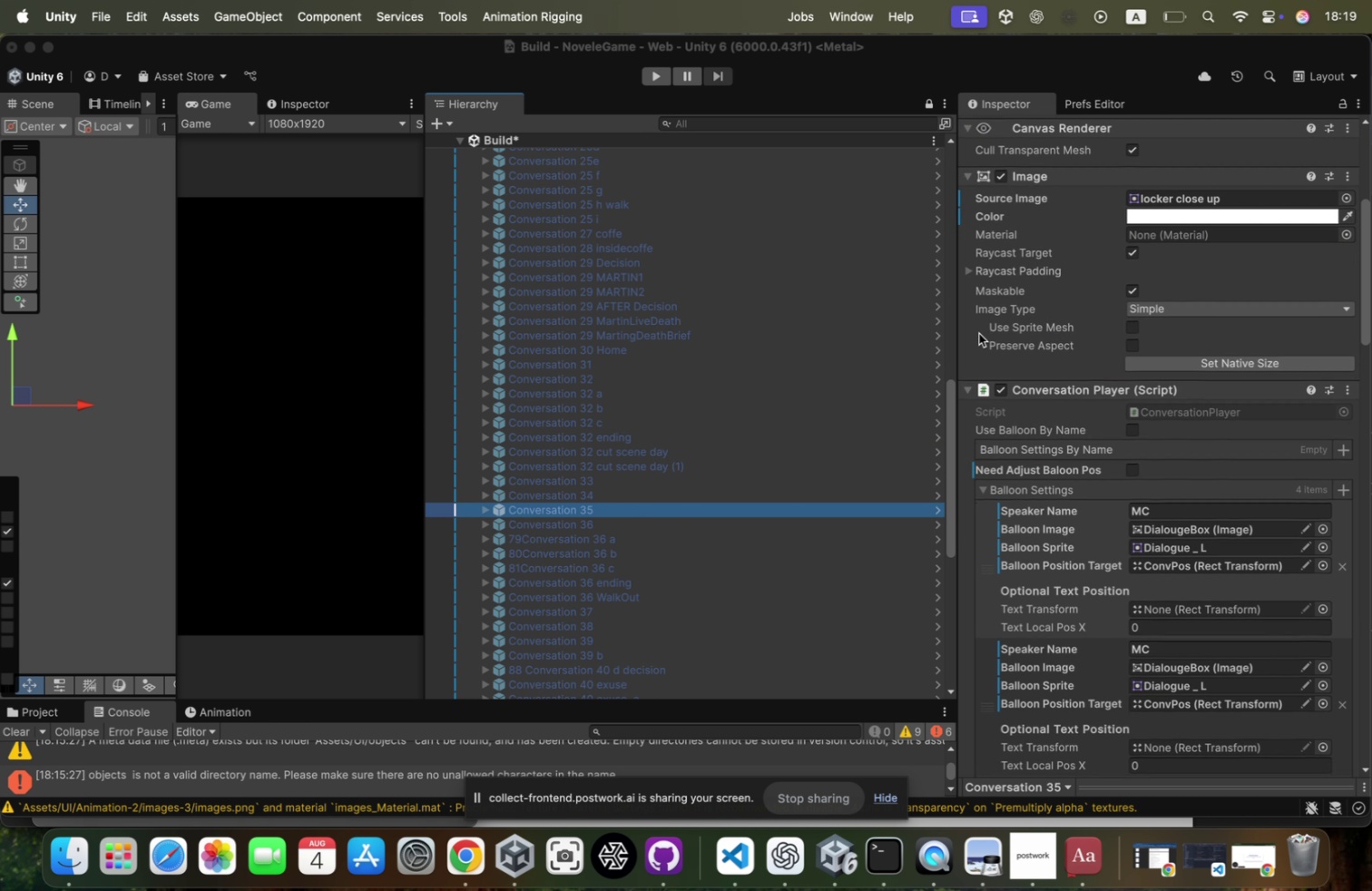 
key(ArrowDown)
 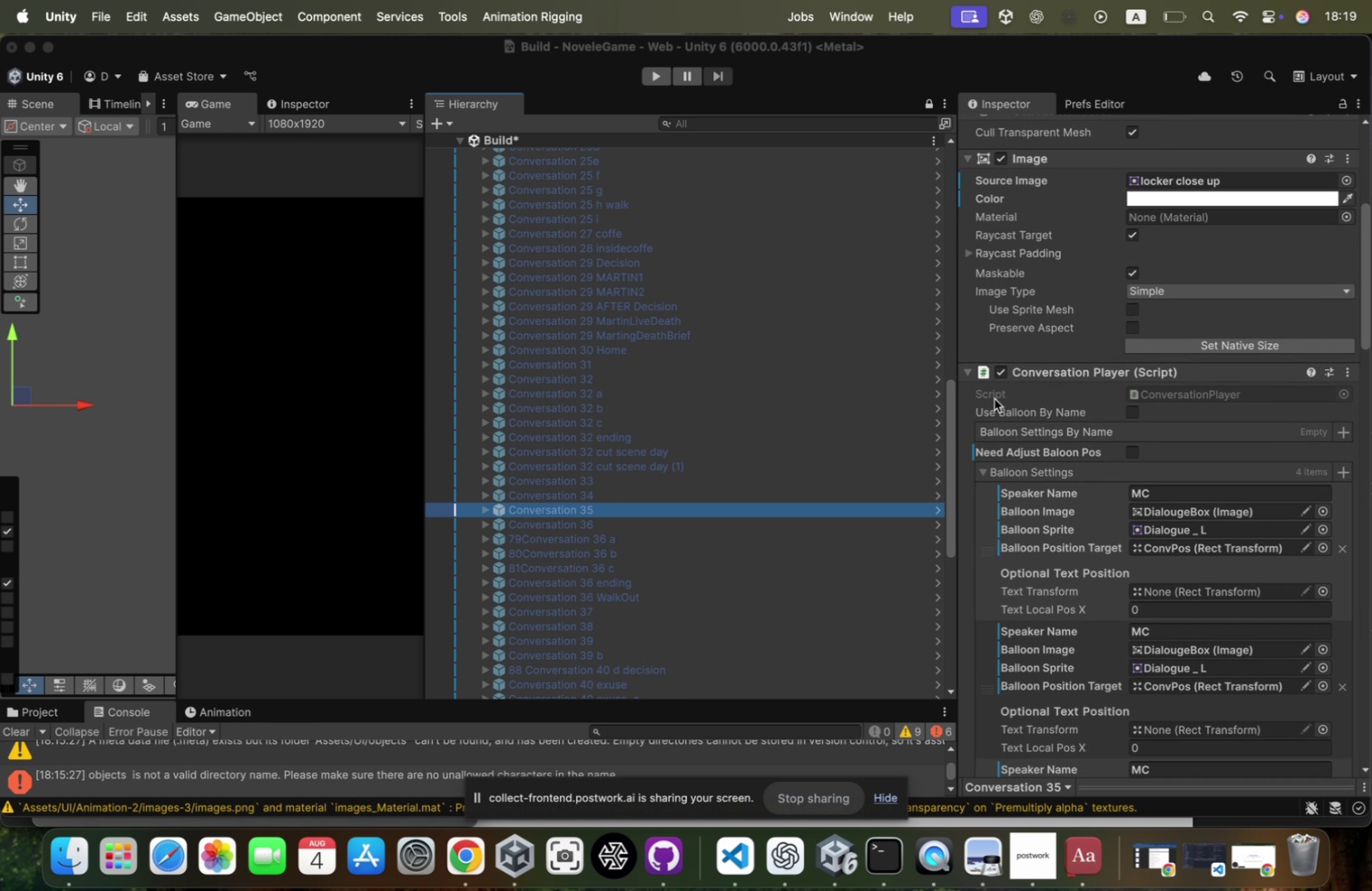 
key(ArrowDown)
 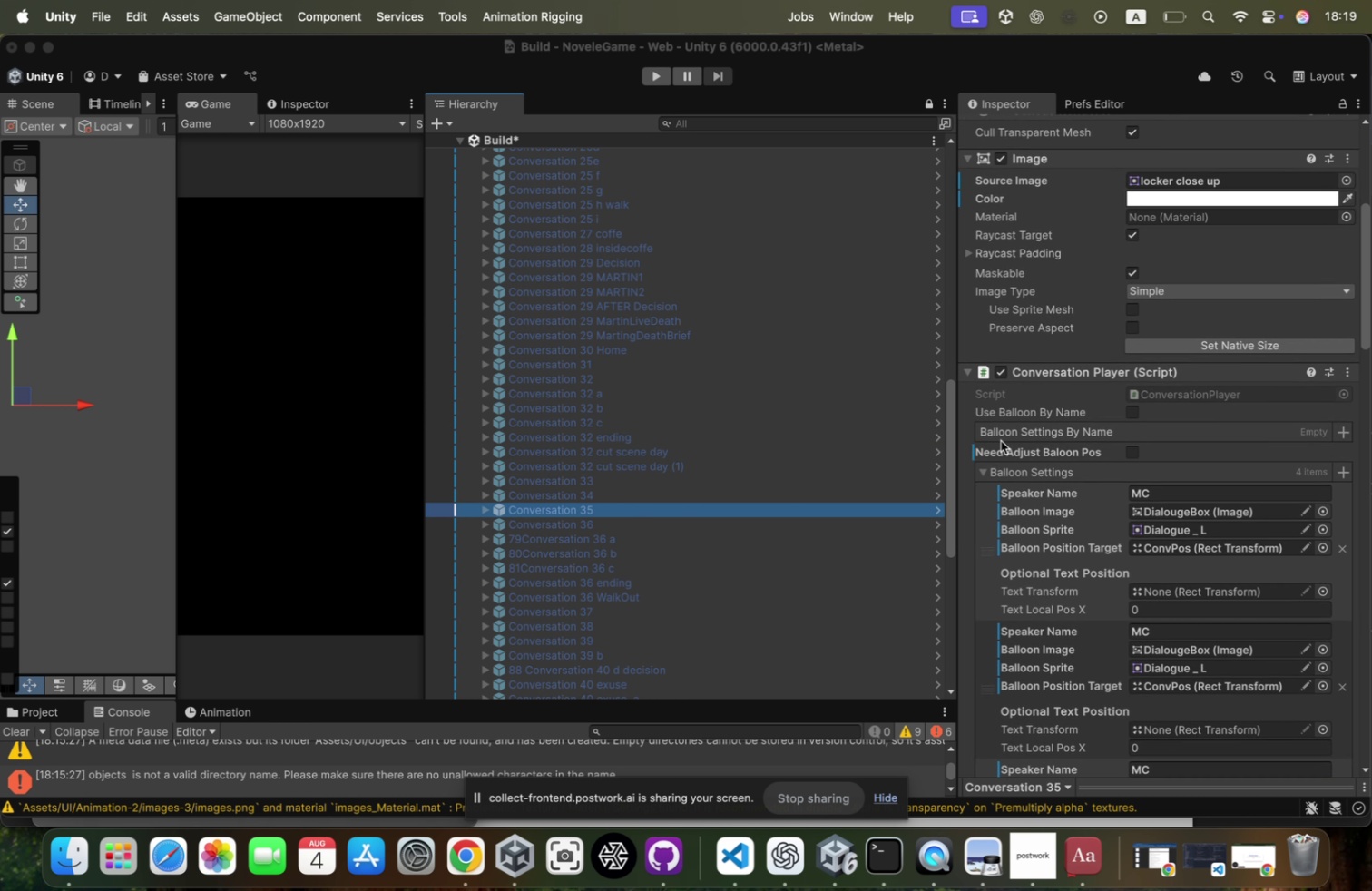 
key(ArrowDown)
 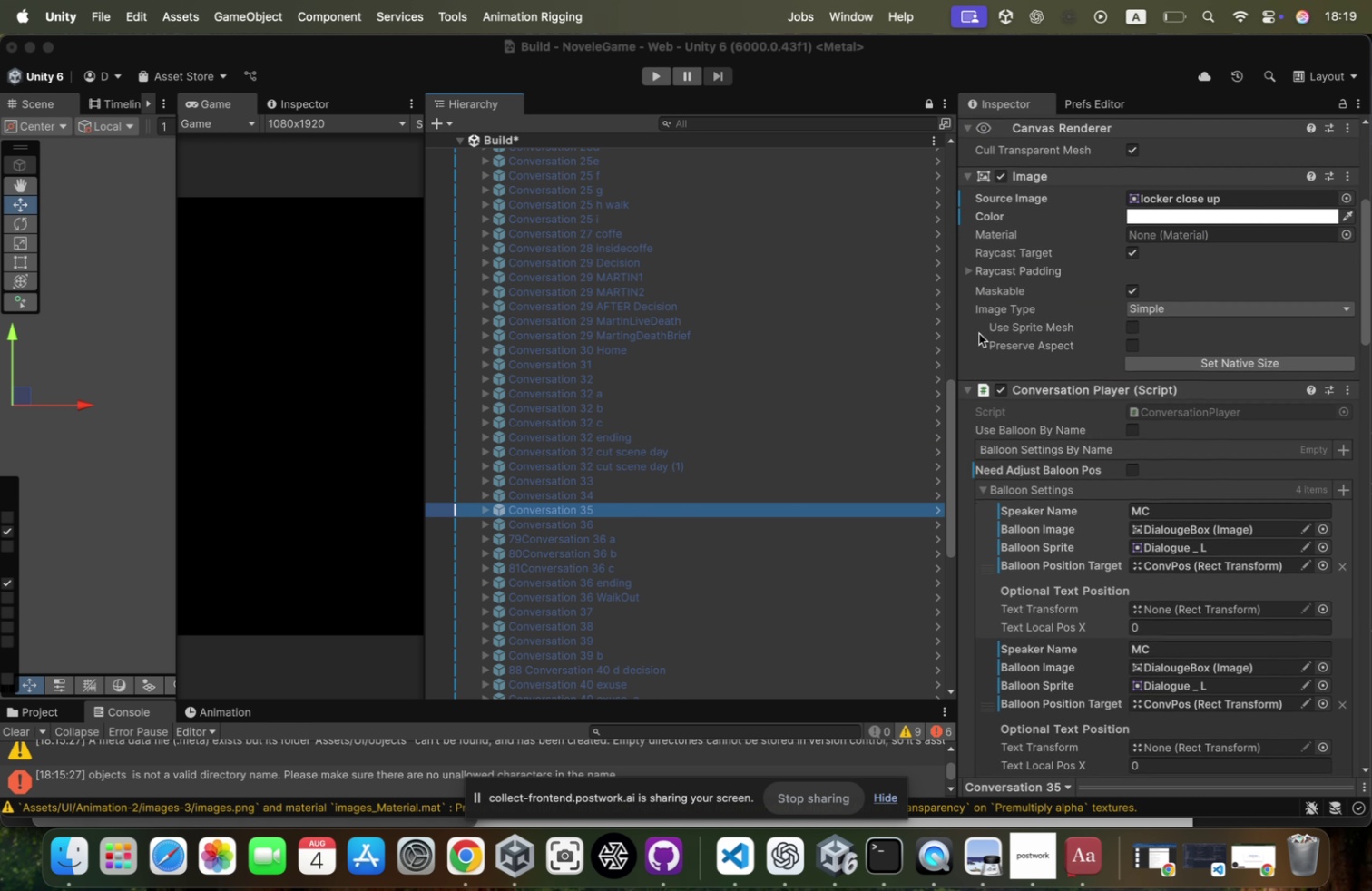 
key(ArrowDown)
 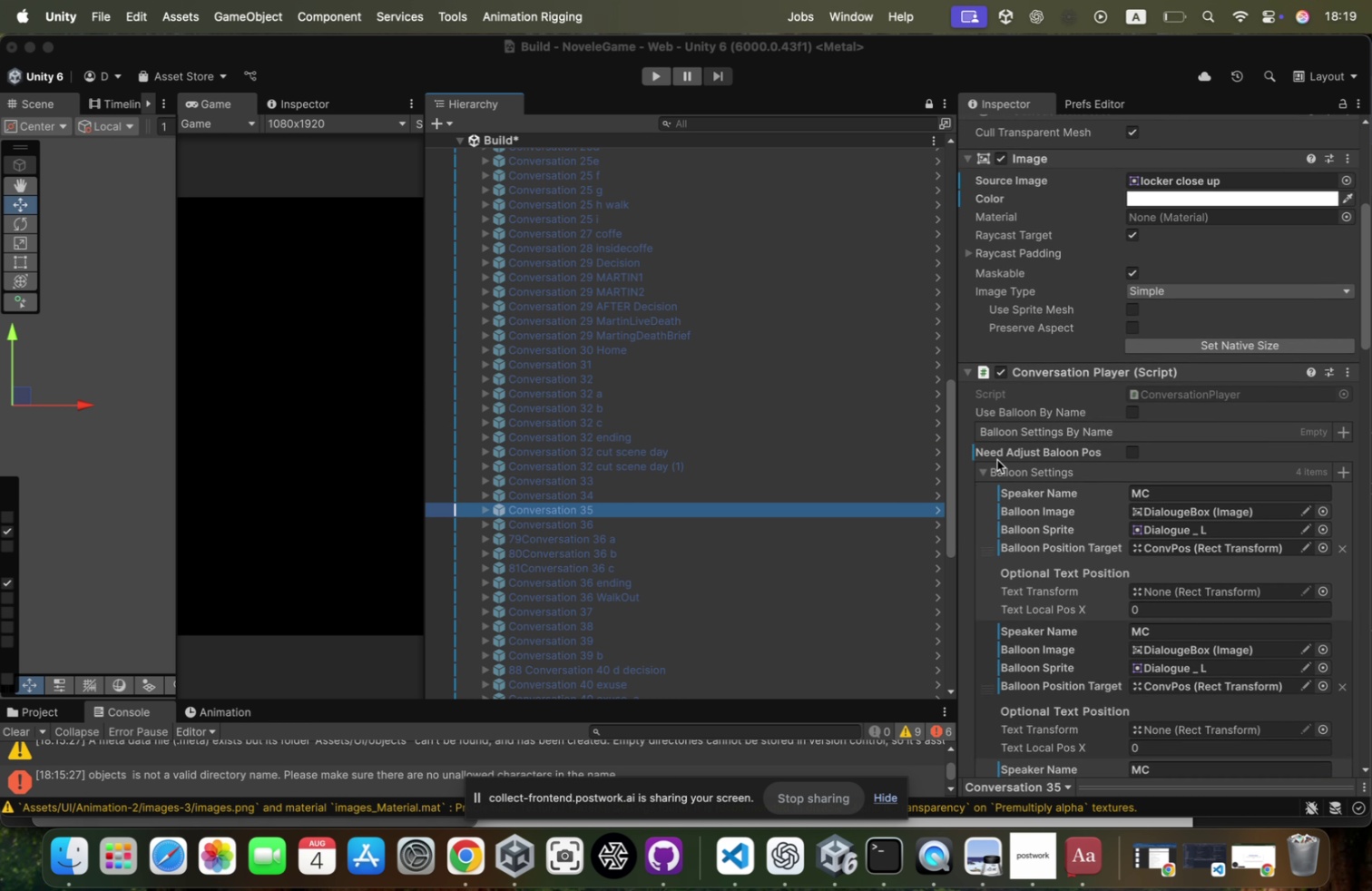 
key(ArrowUp)
 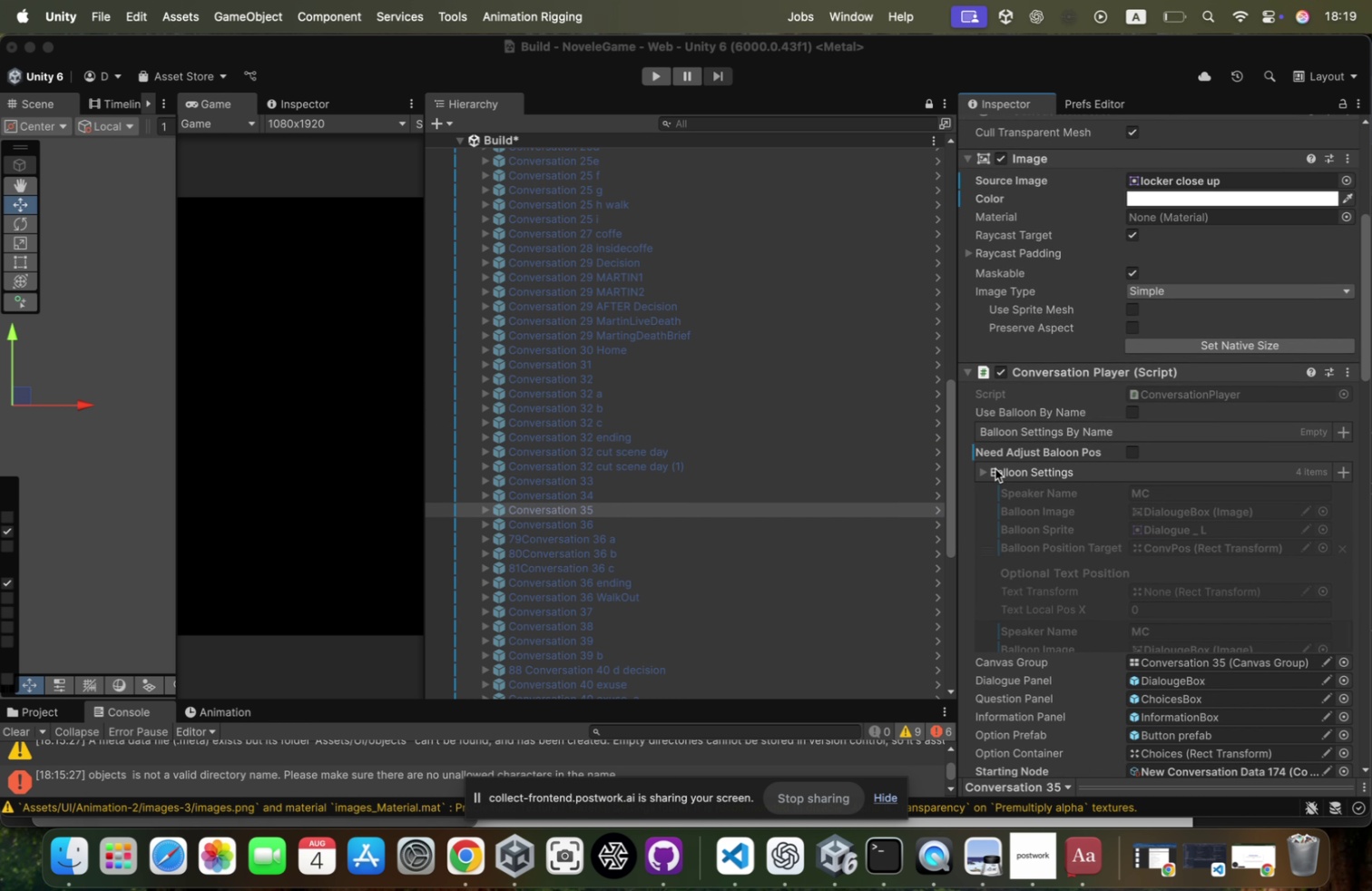 
key(ArrowDown)
 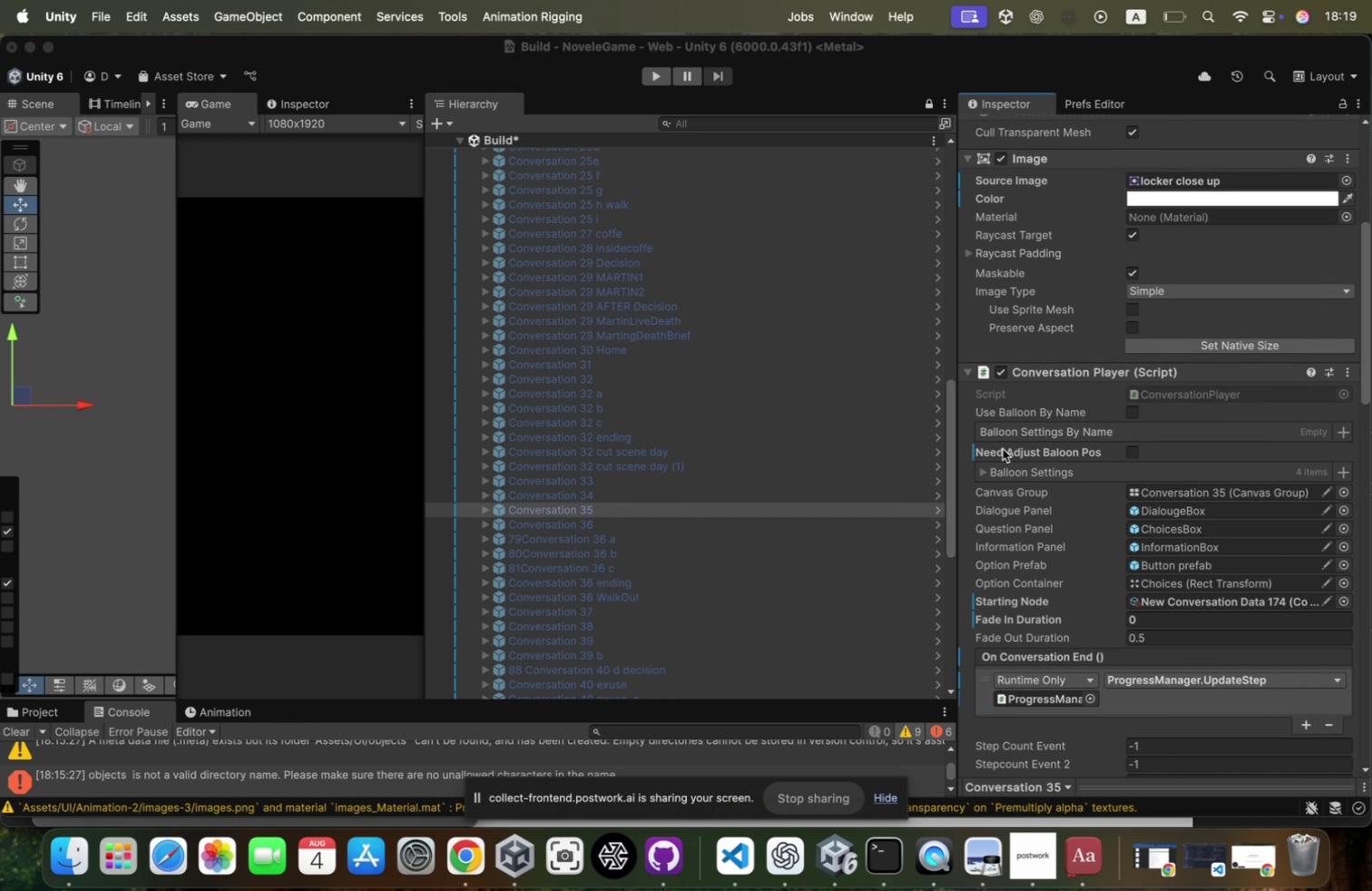 
key(ArrowDown)
 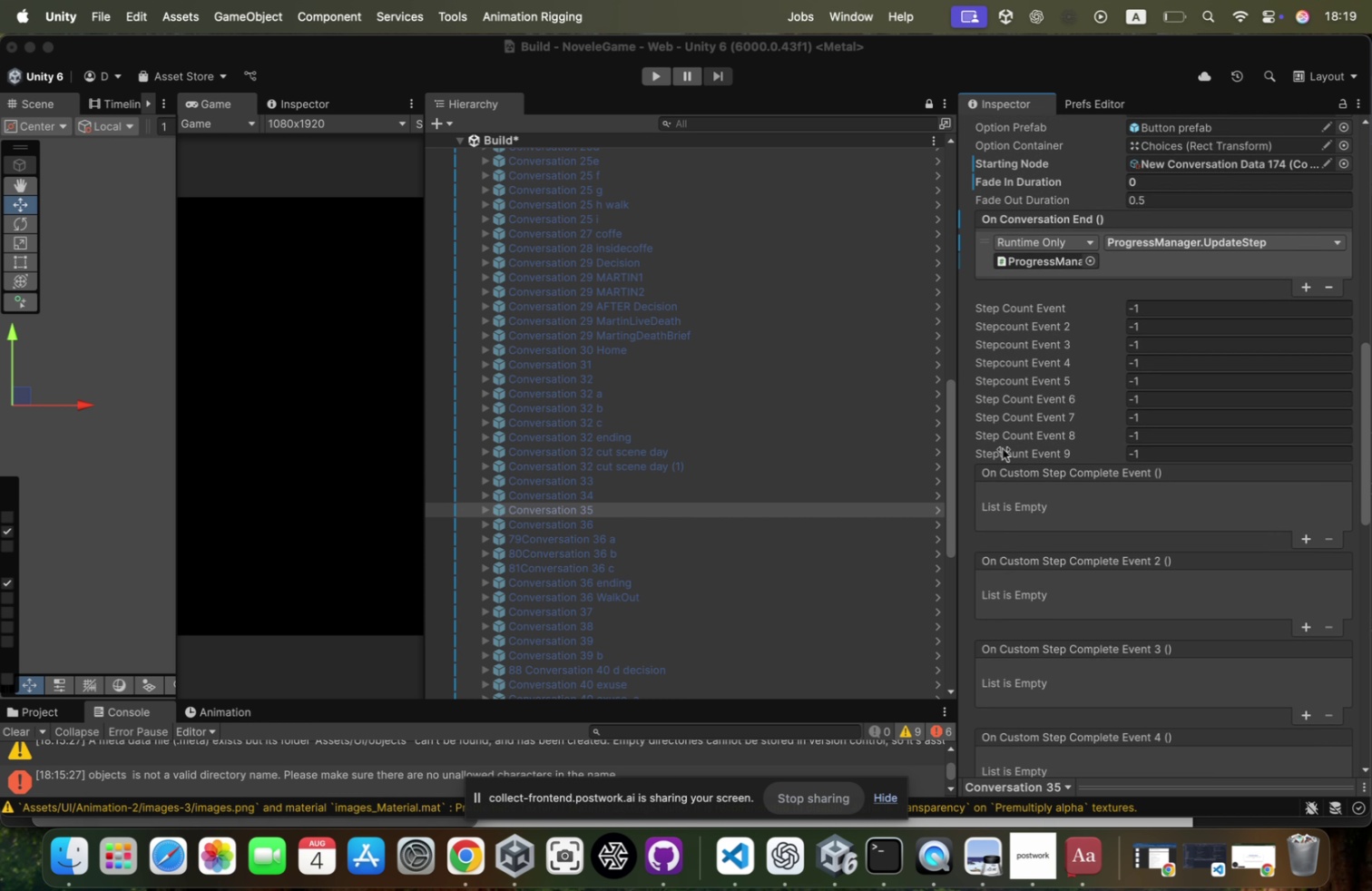 
scroll: coordinate [979, 333], scroll_direction: up, amount: 44.0
 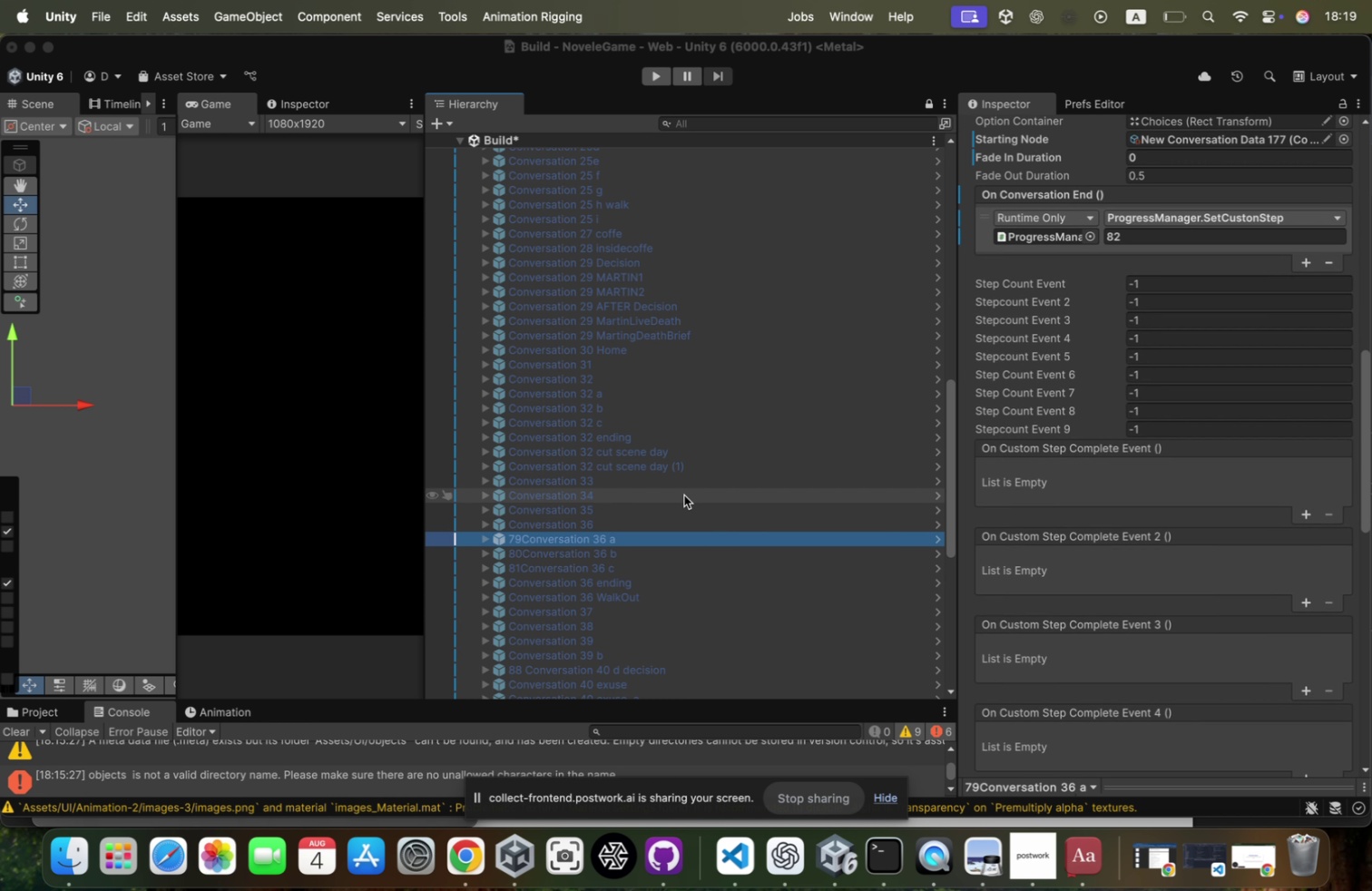 
scroll: coordinate [1003, 448], scroll_direction: down, amount: 53.0
 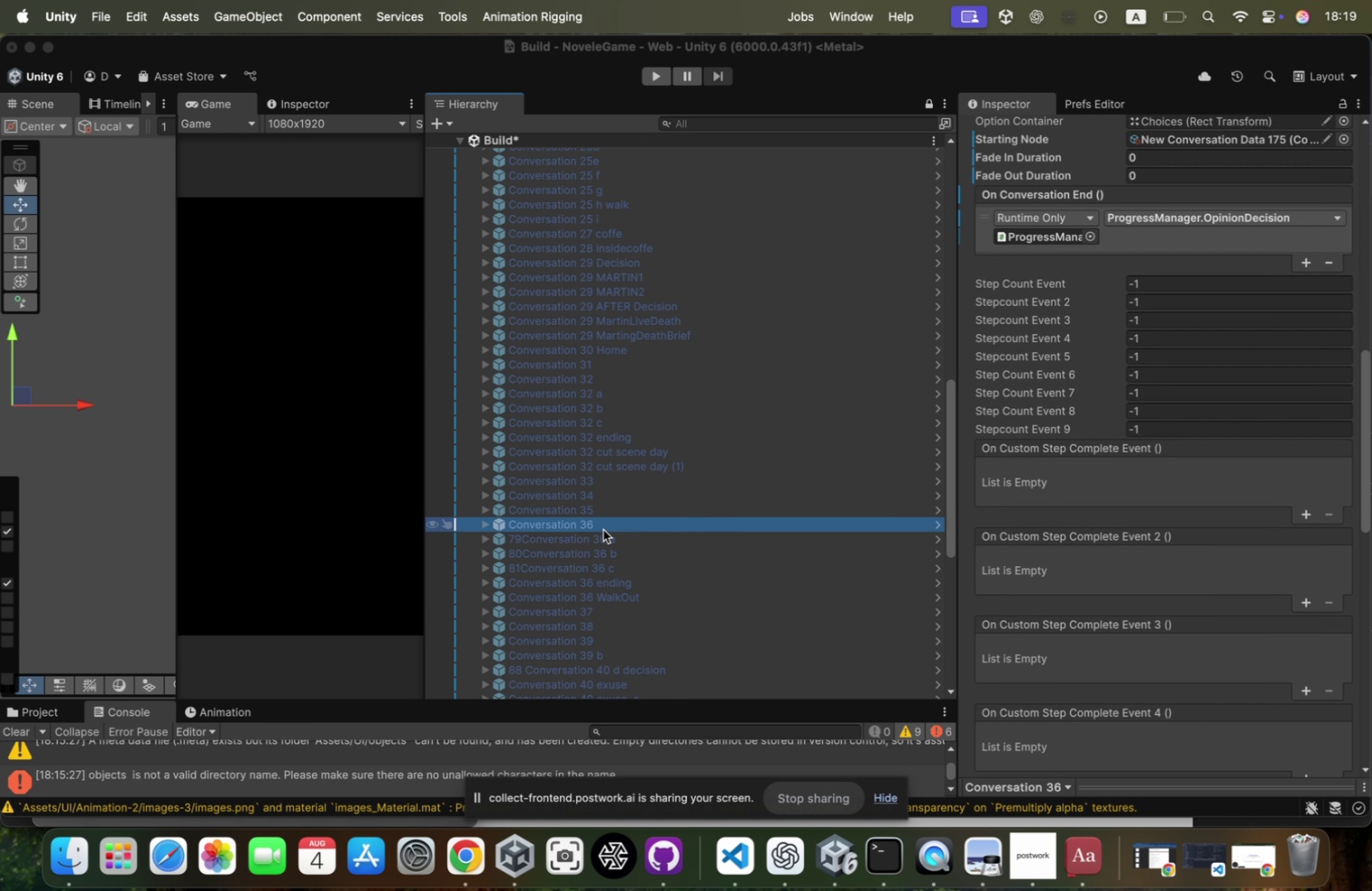 
key(ArrowDown)
 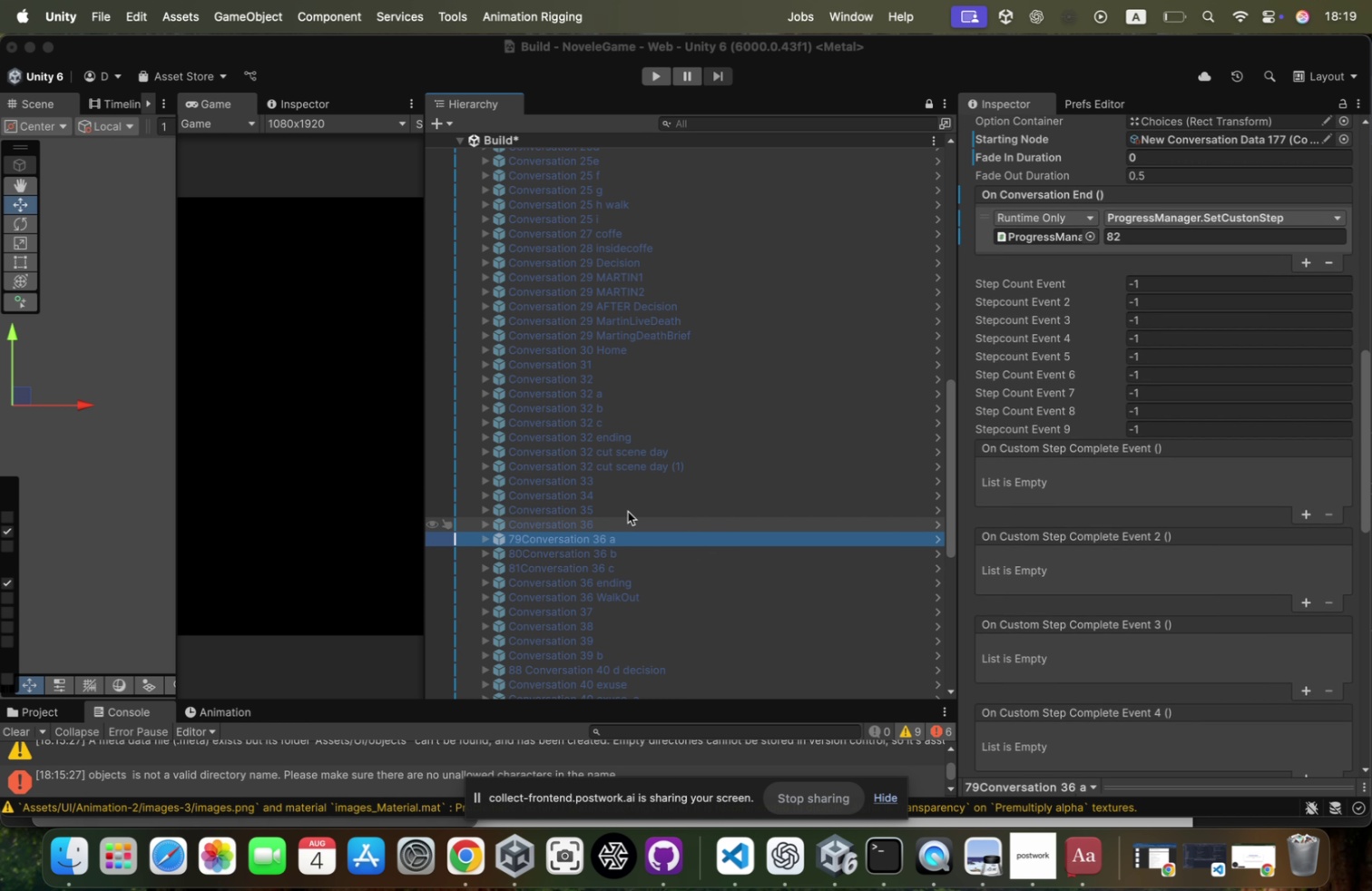 
key(ArrowDown)
 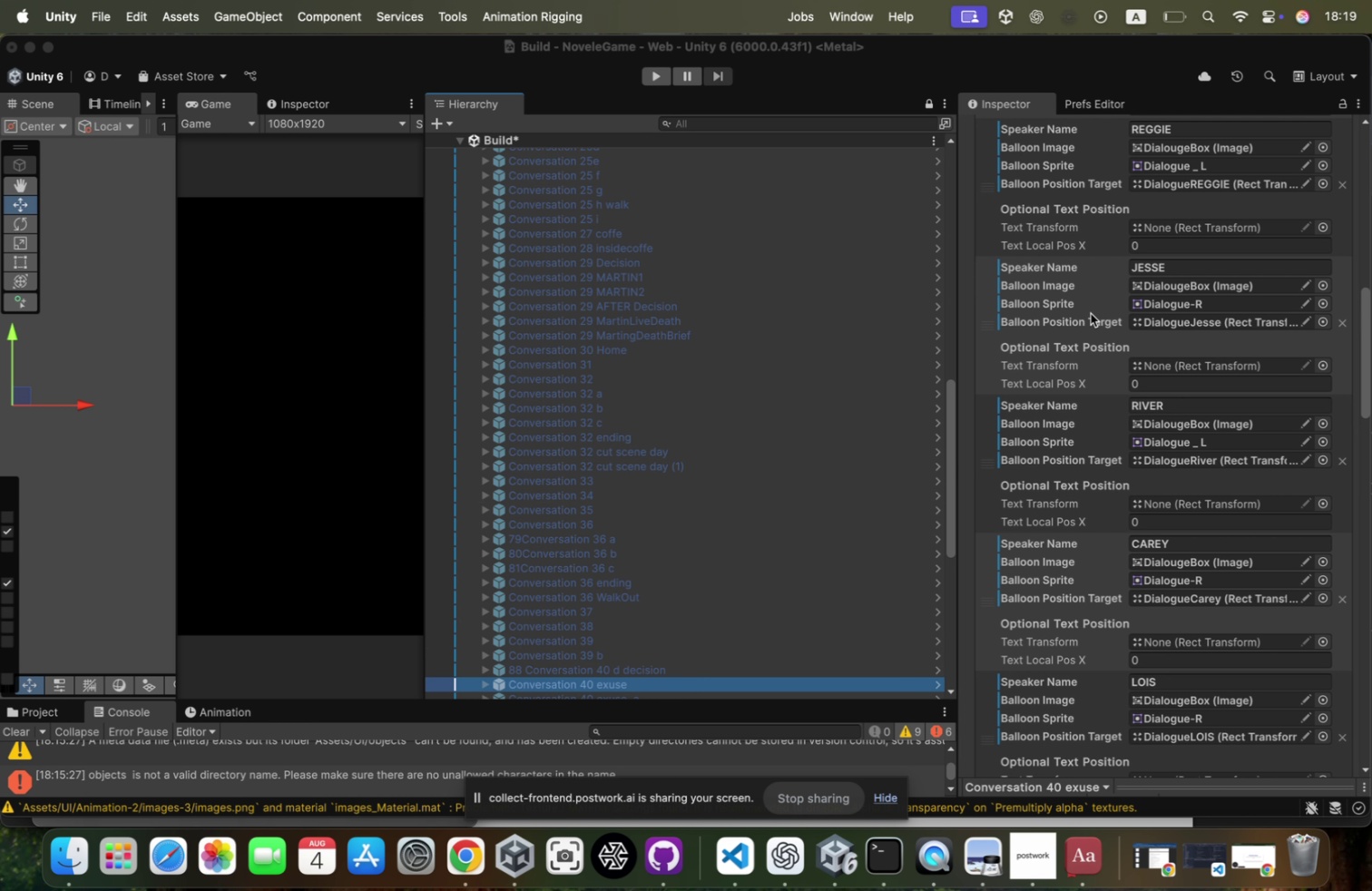 
key(ArrowDown)
 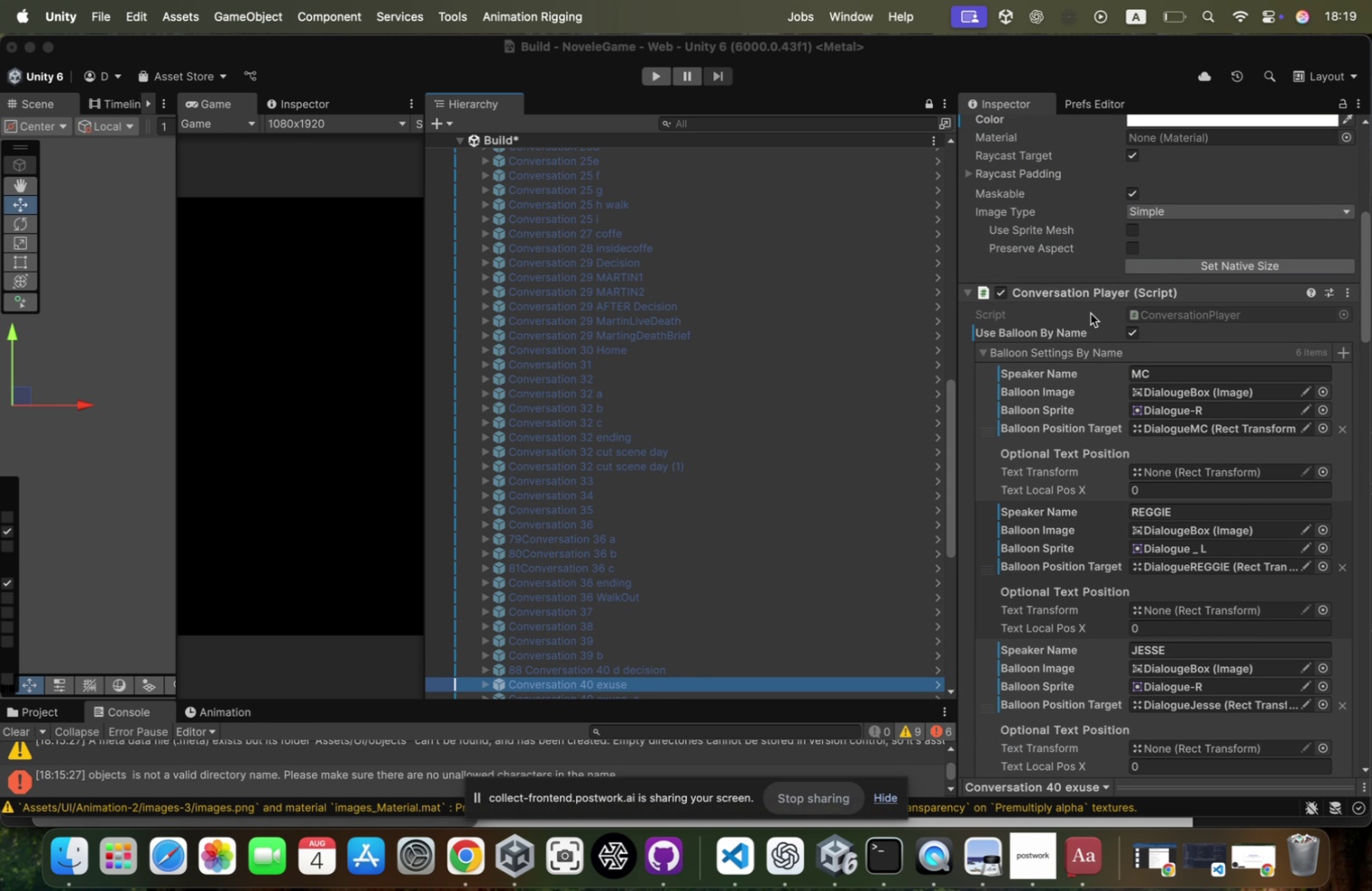 
key(ArrowDown)
 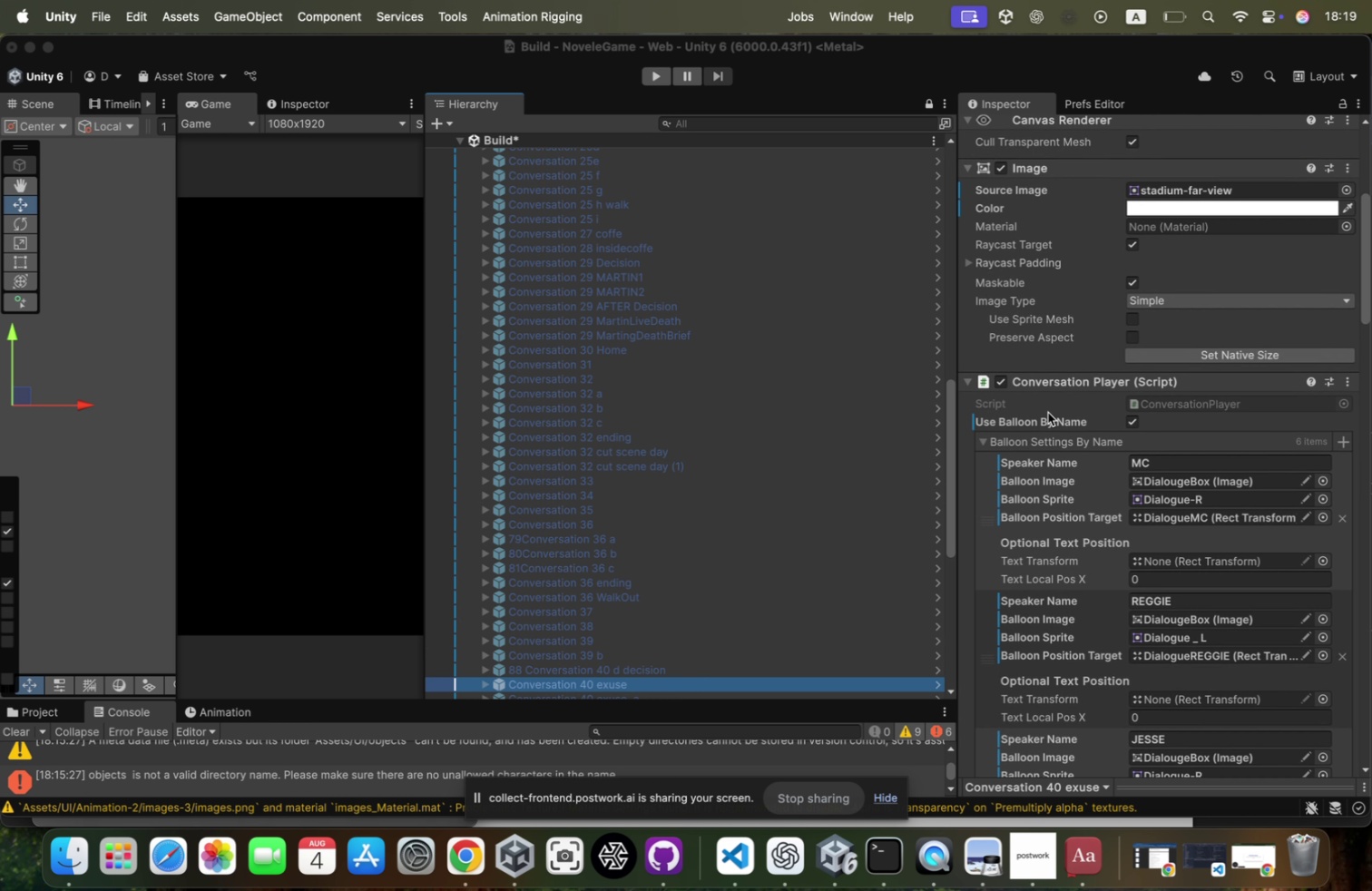 
key(ArrowDown)
 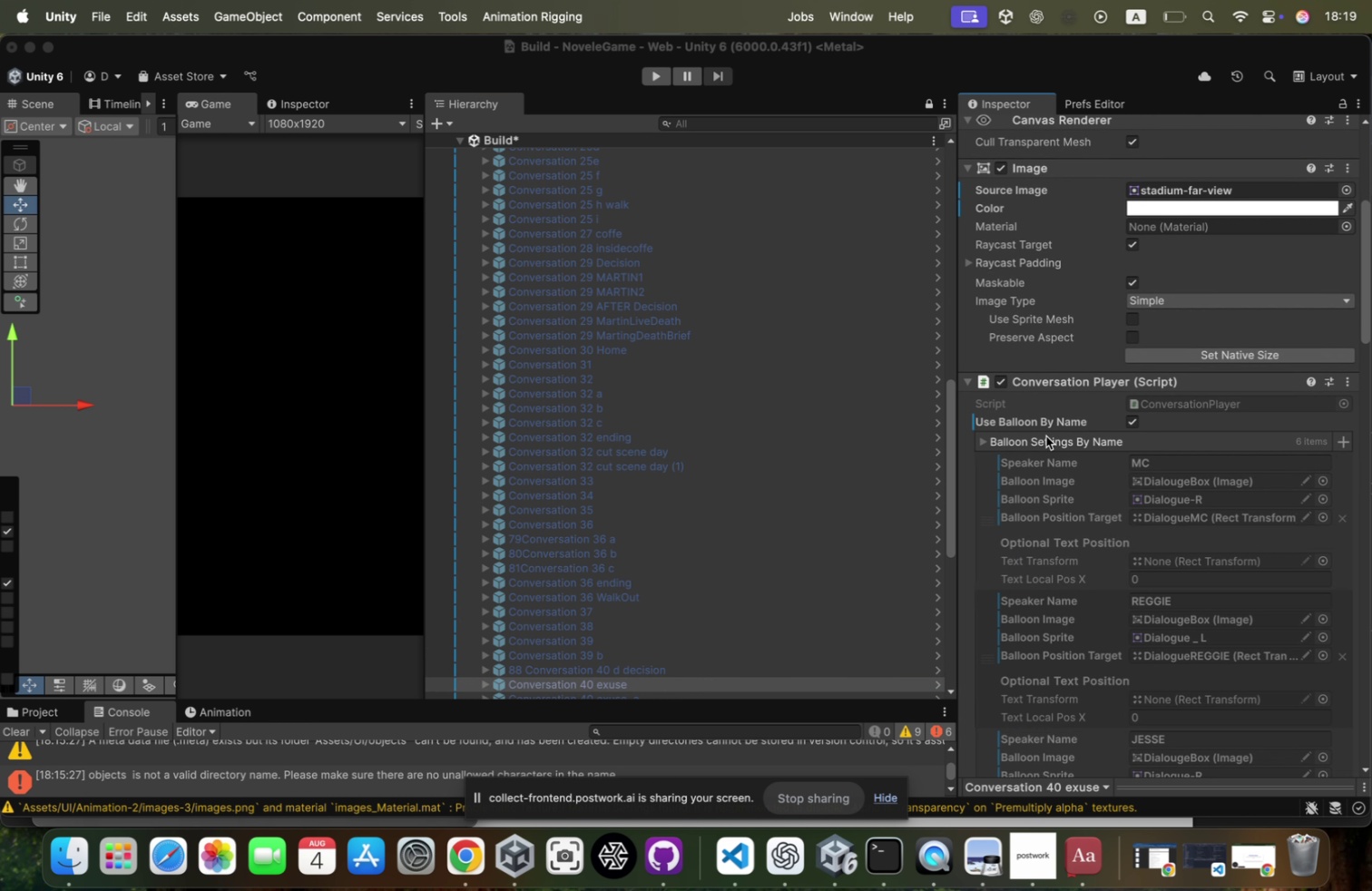 
key(ArrowDown)
 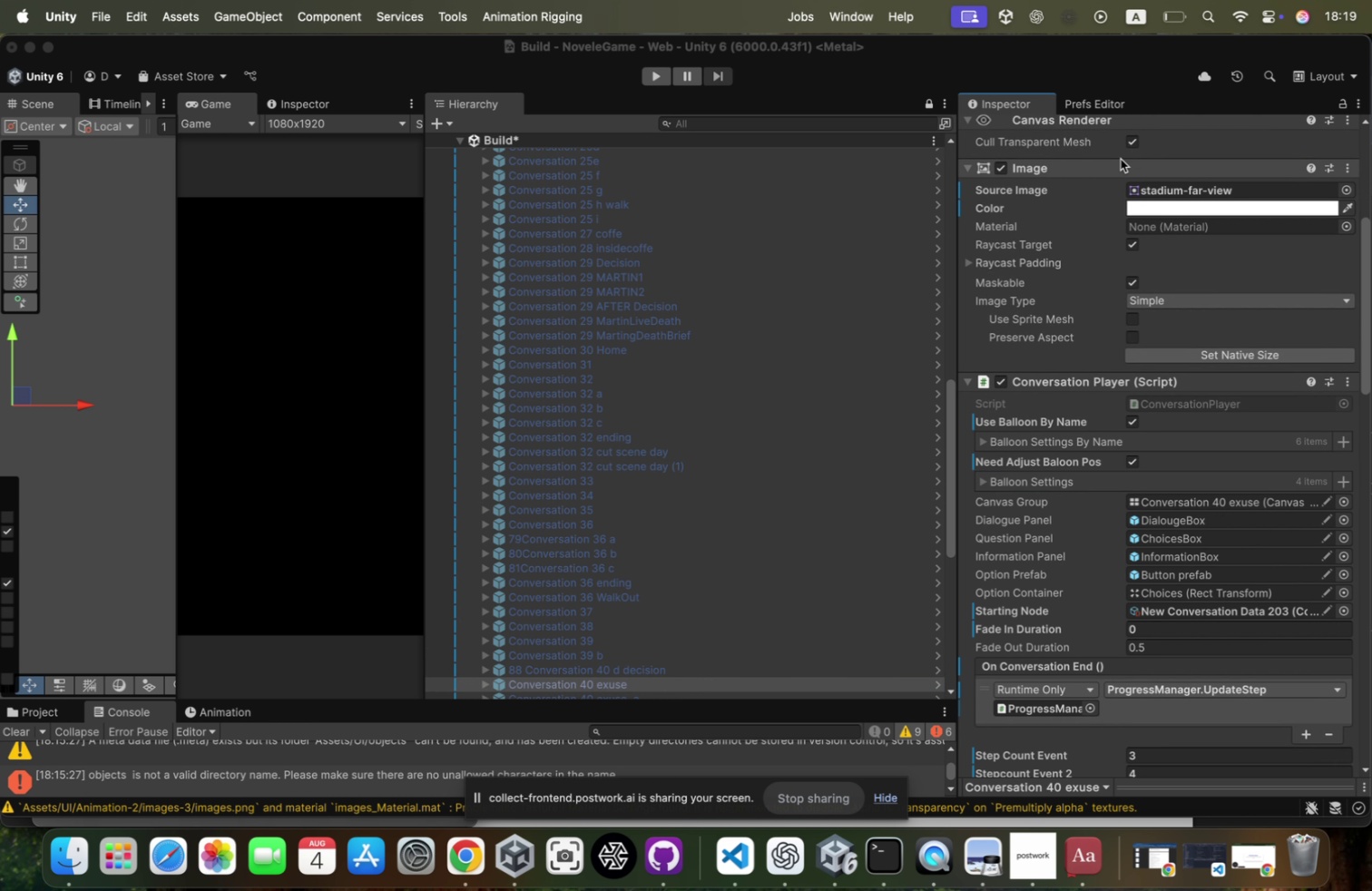 
key(ArrowDown)
 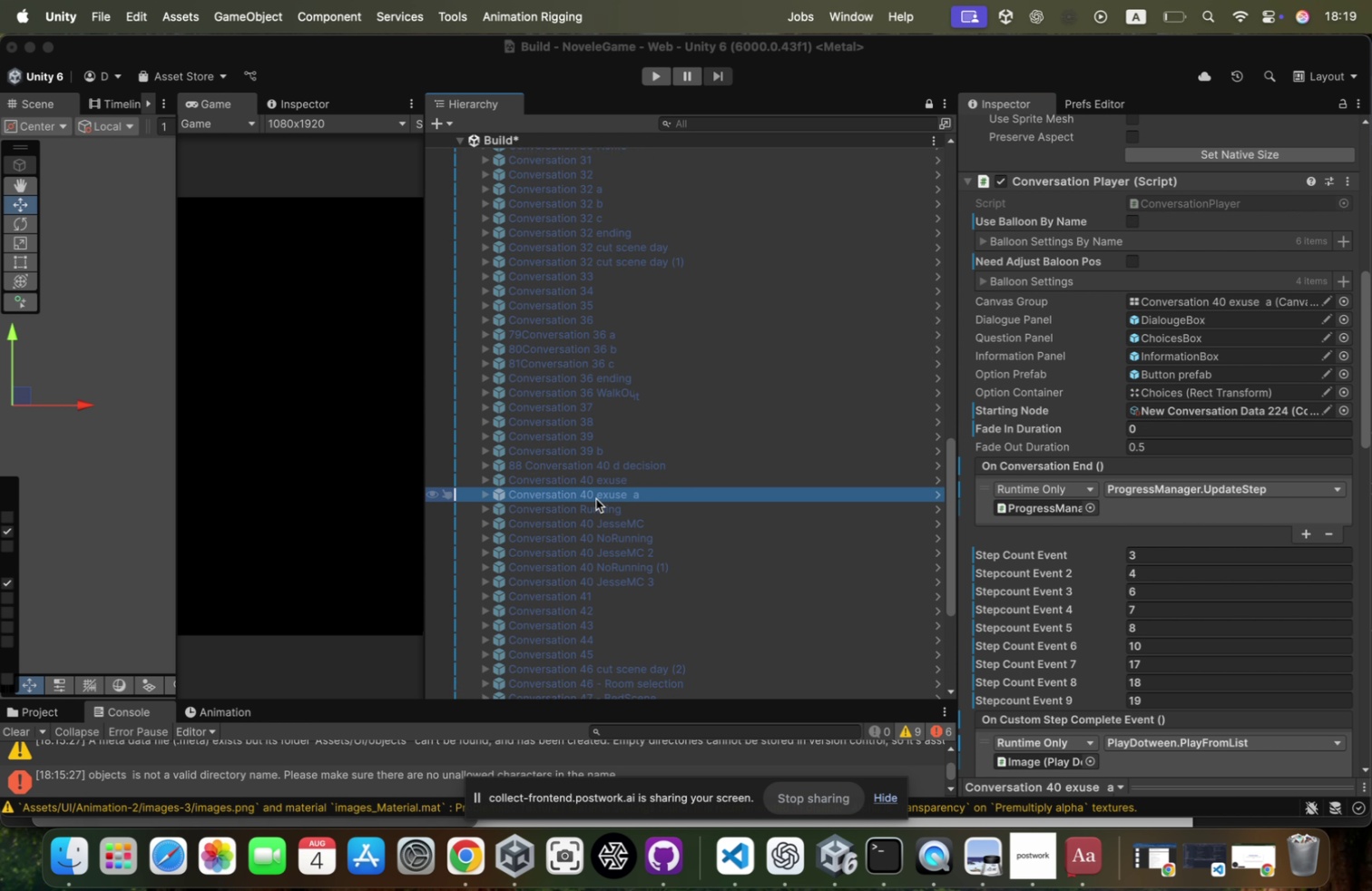 
key(ArrowDown)
 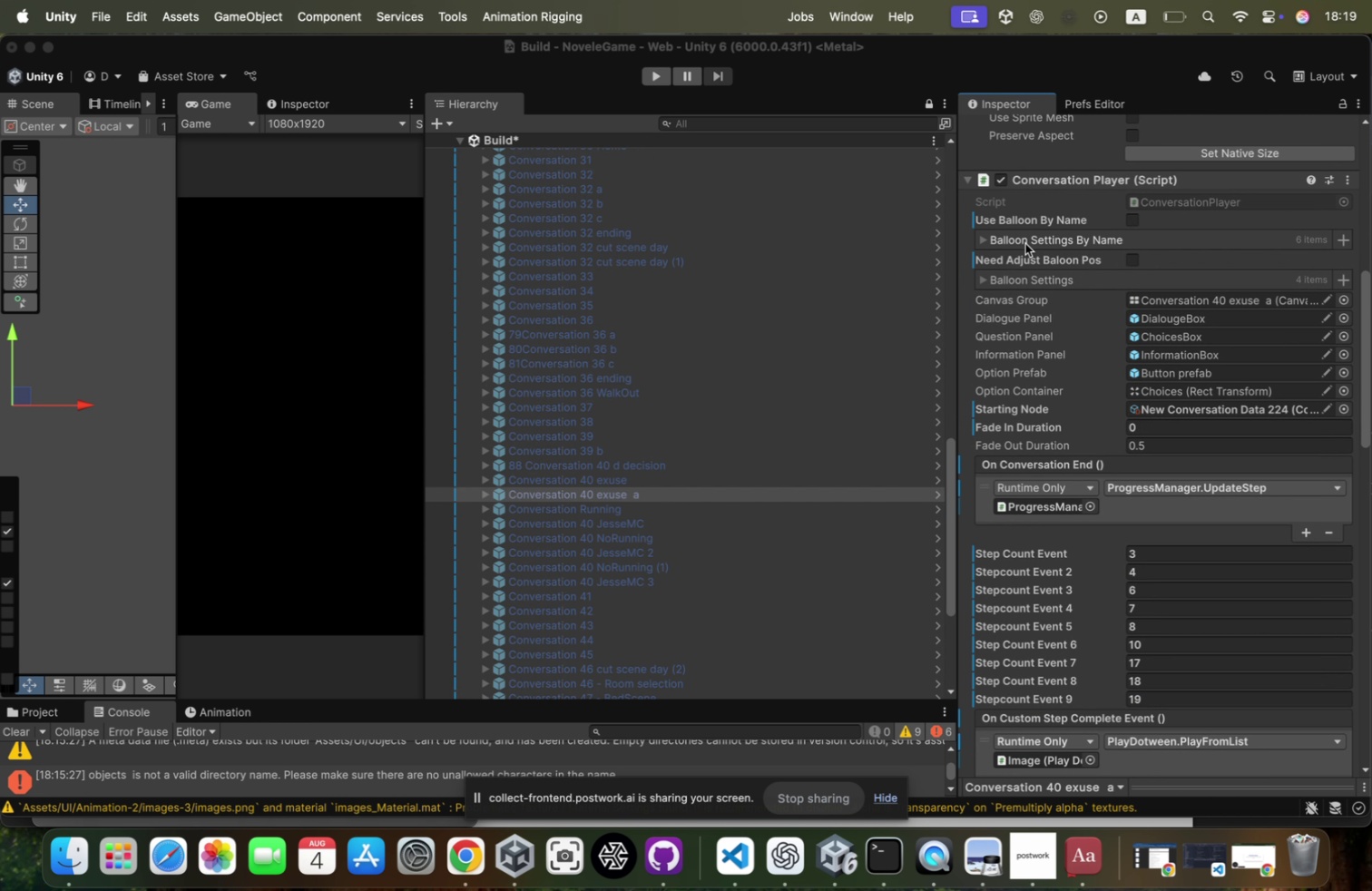 
key(ArrowUp)
 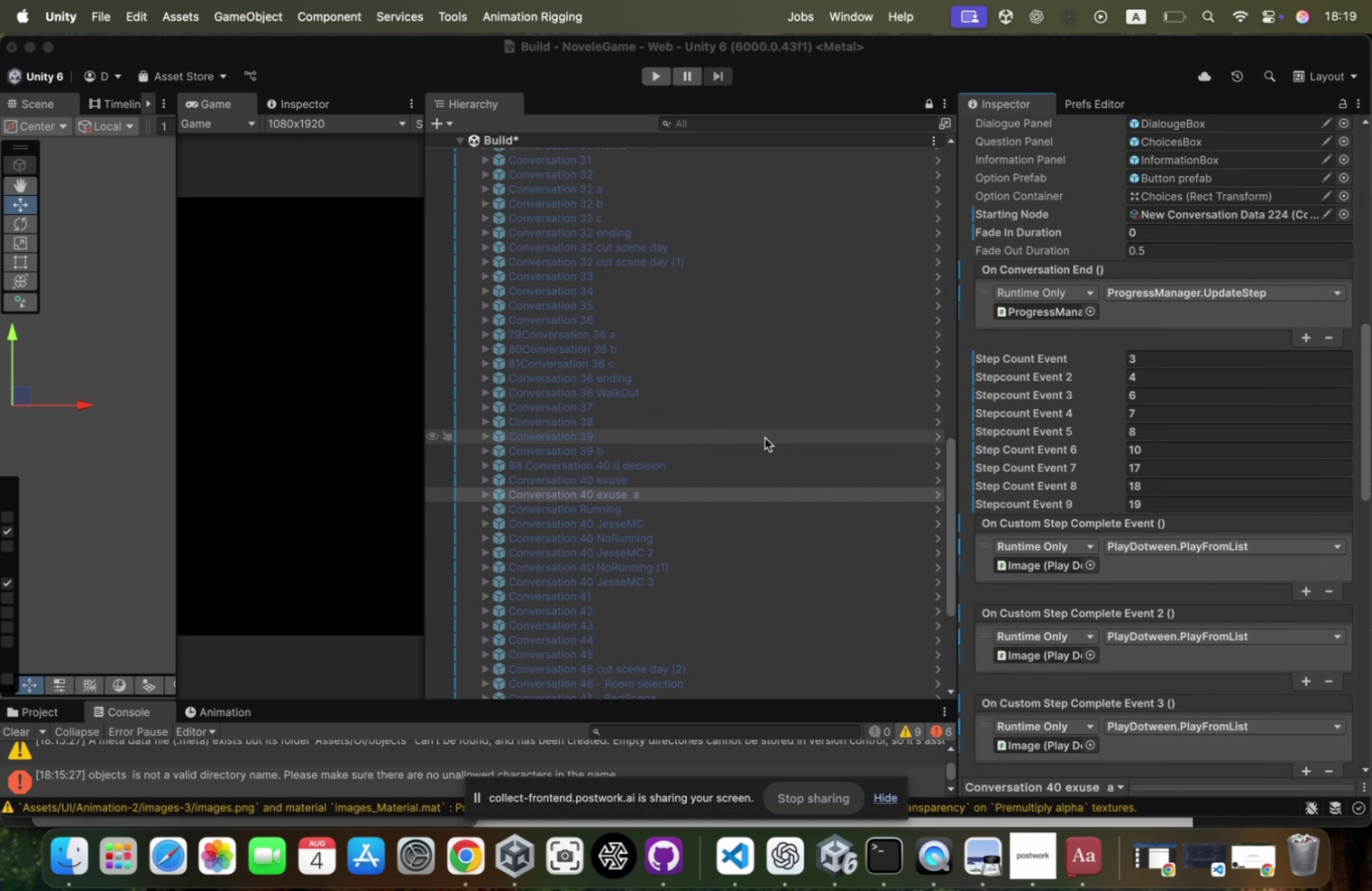 
key(ArrowDown)
 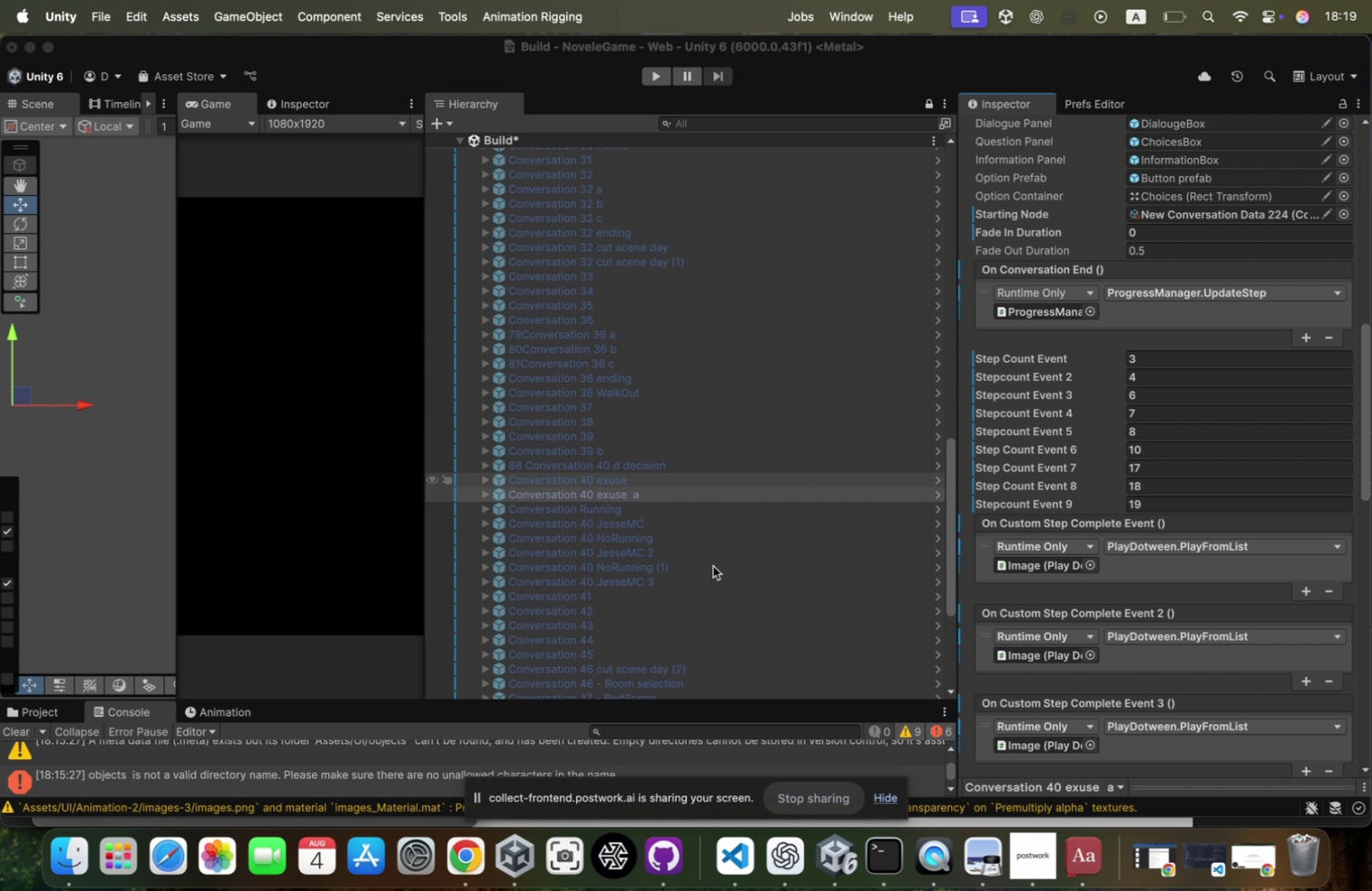 
key(ArrowDown)
 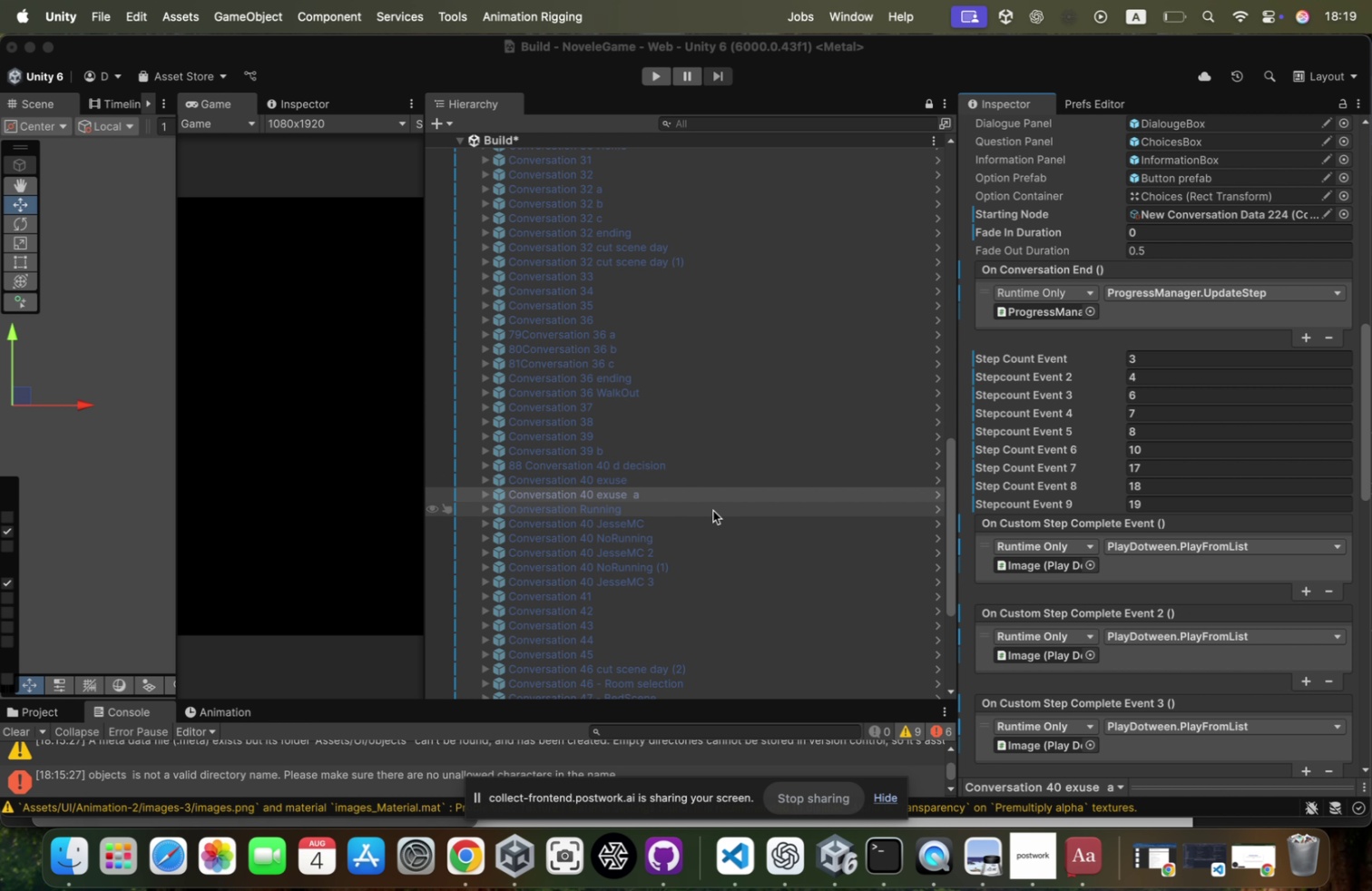 
key(ArrowDown)
 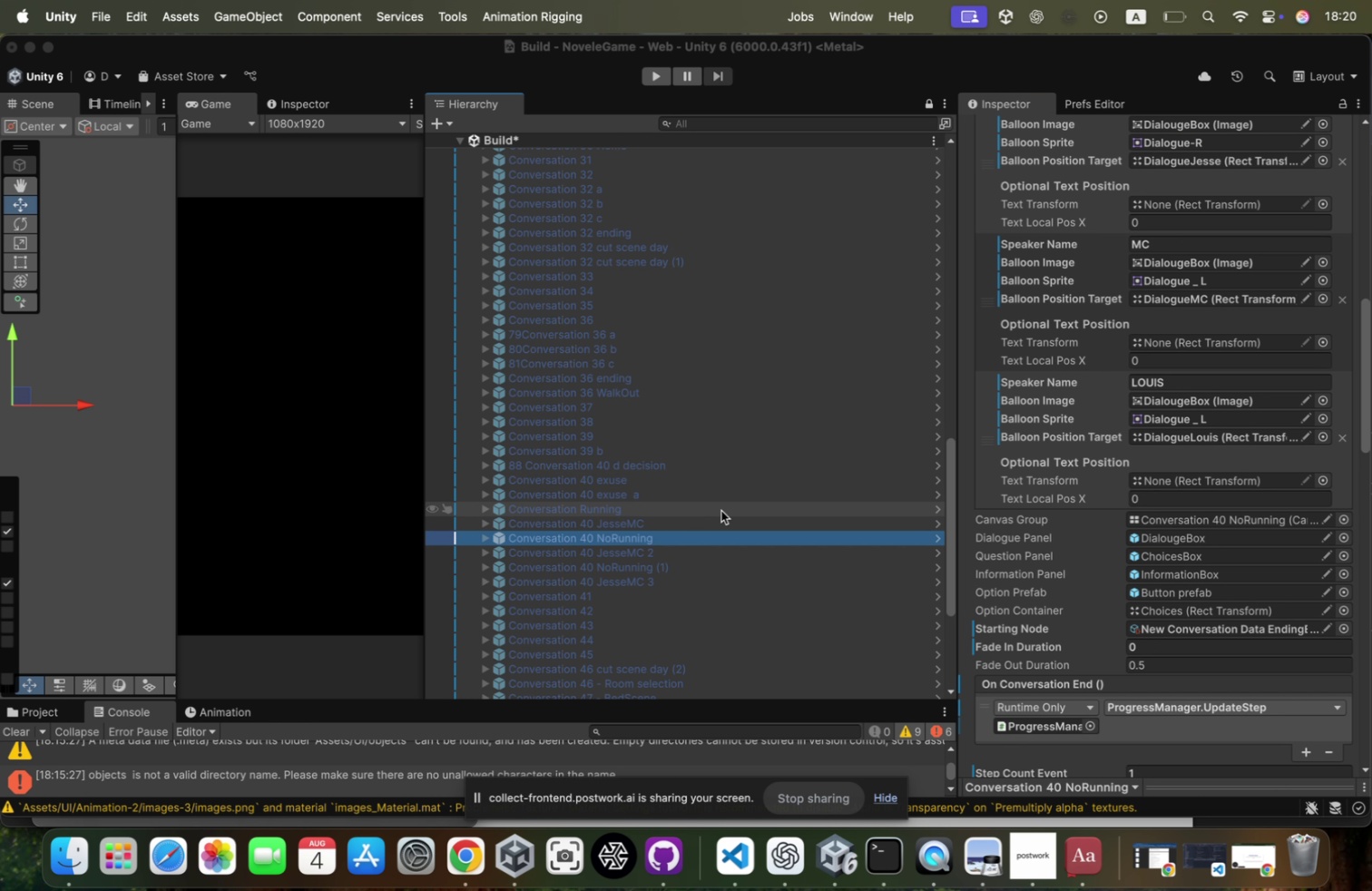 
key(ArrowUp)
 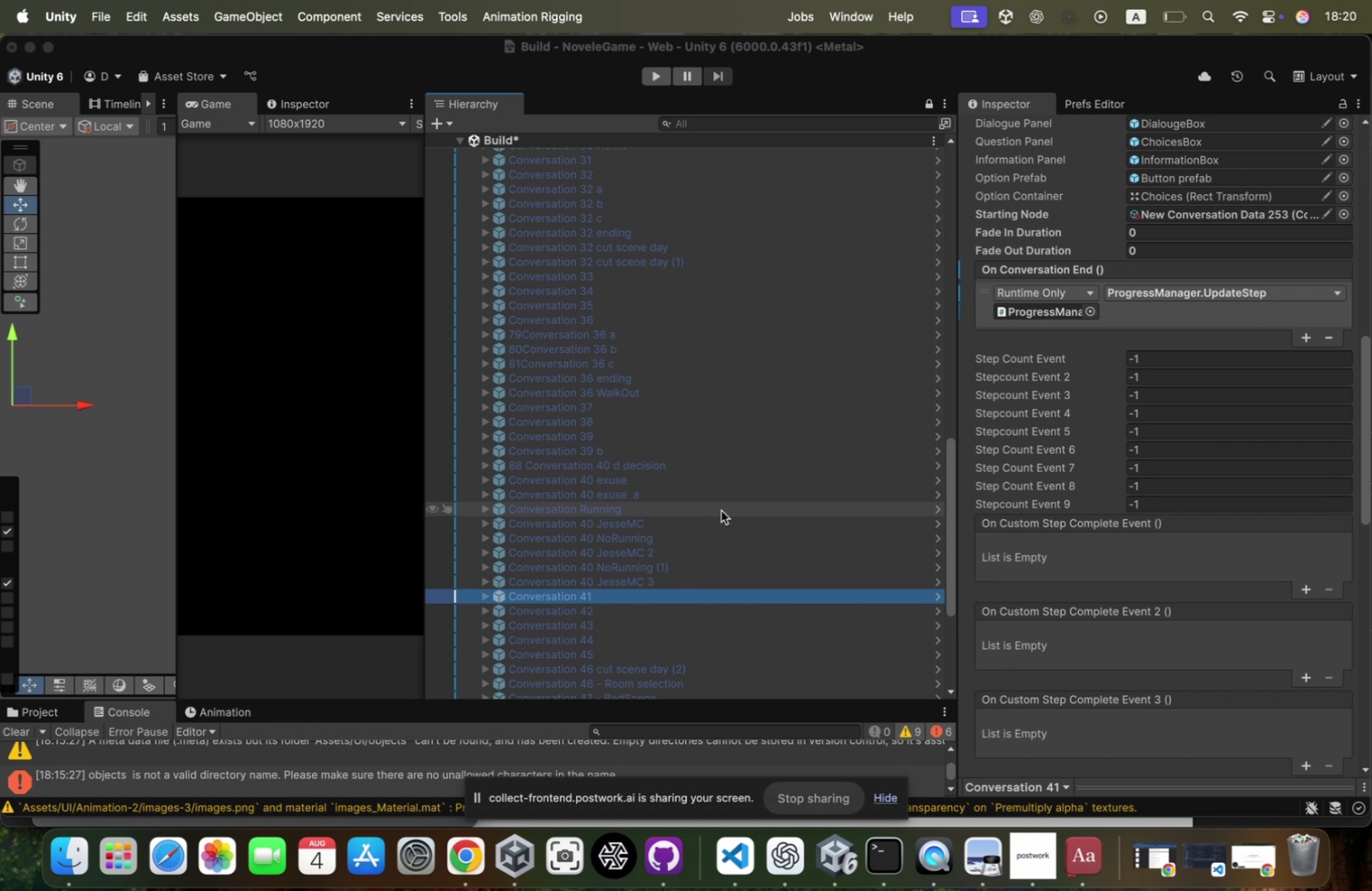 
key(ArrowDown)
 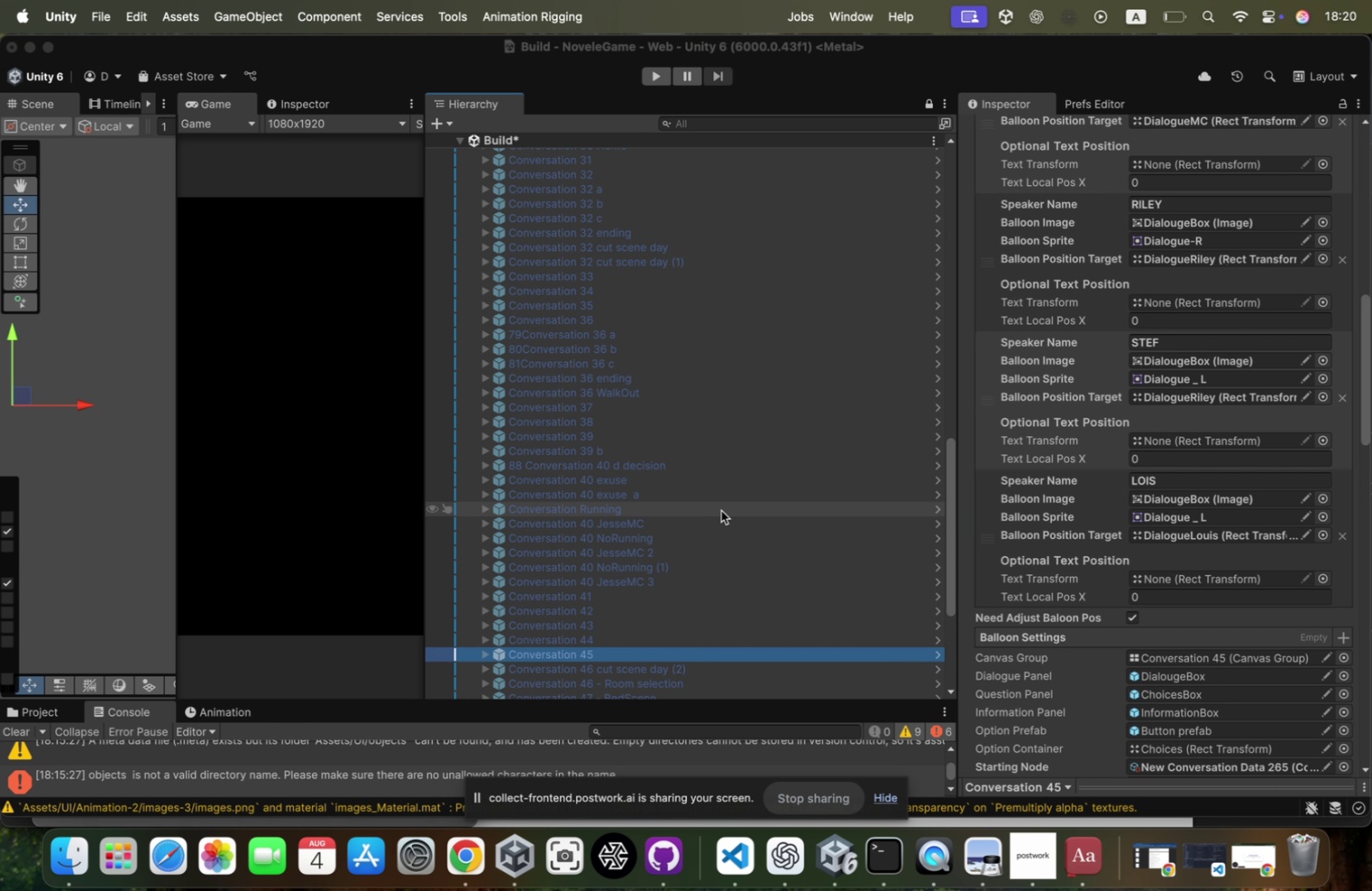 
key(ArrowDown)
 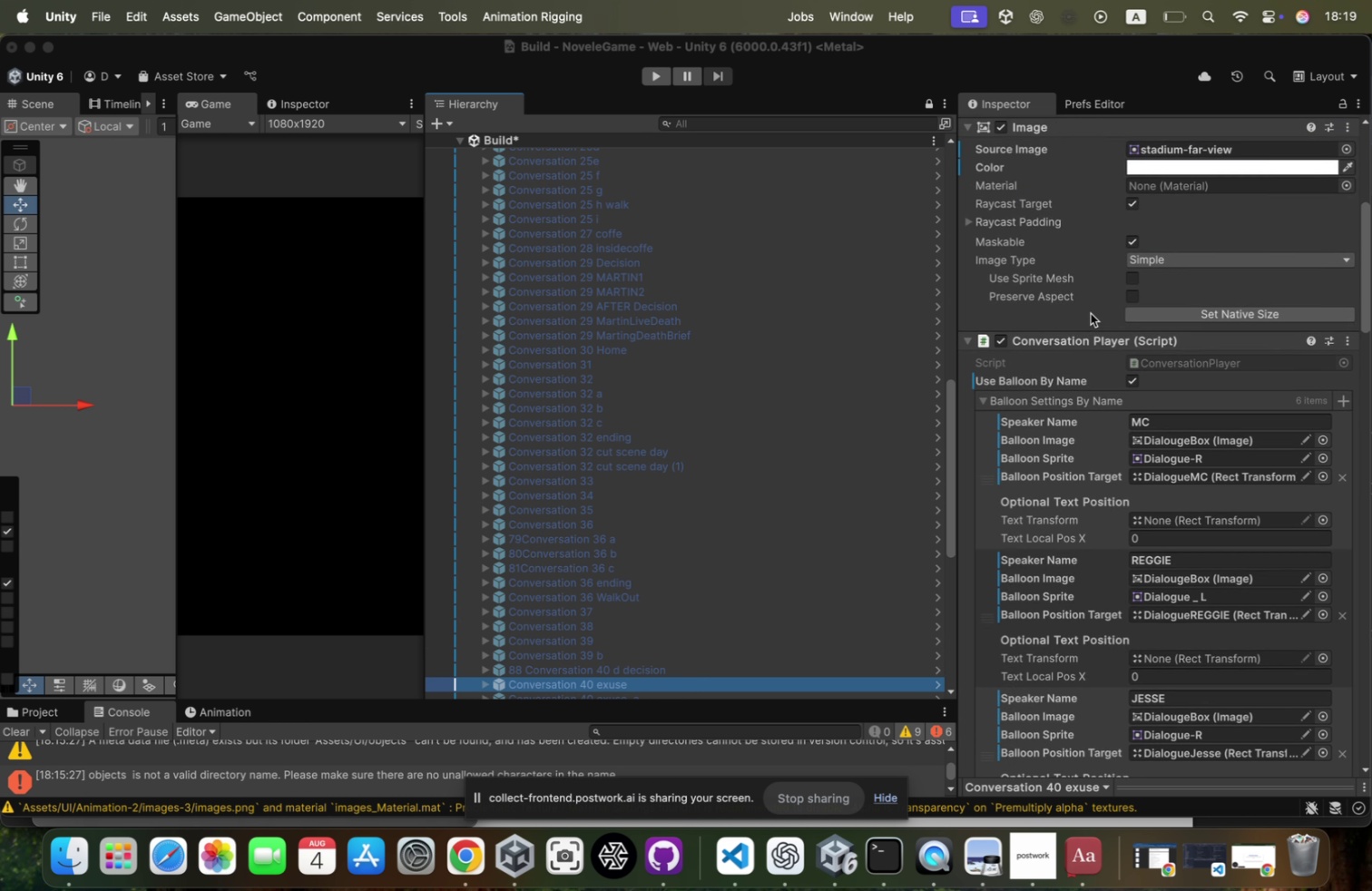 
scroll: coordinate [1091, 313], scroll_direction: up, amount: 47.0
 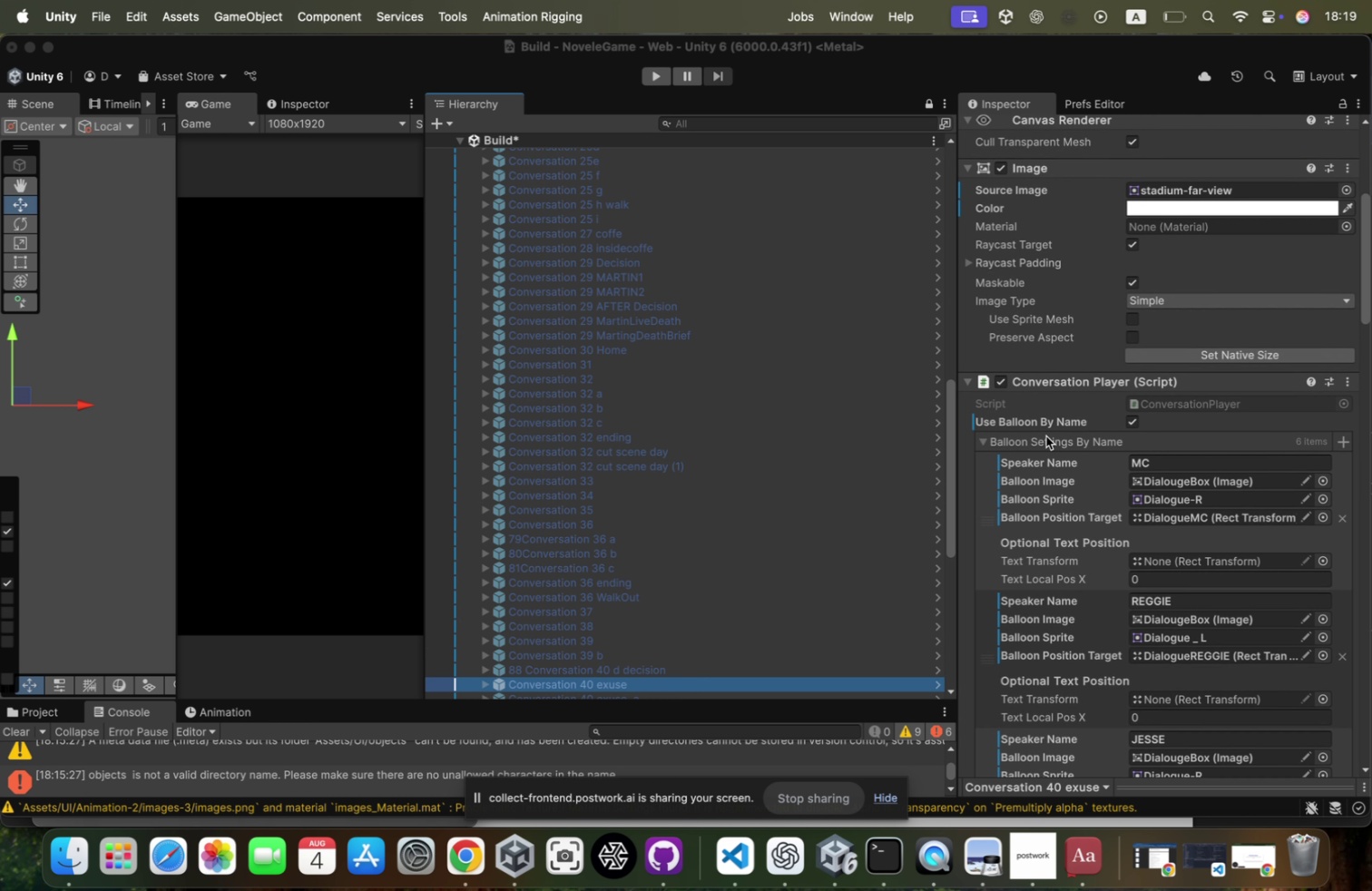 
left_click([1046, 436])
 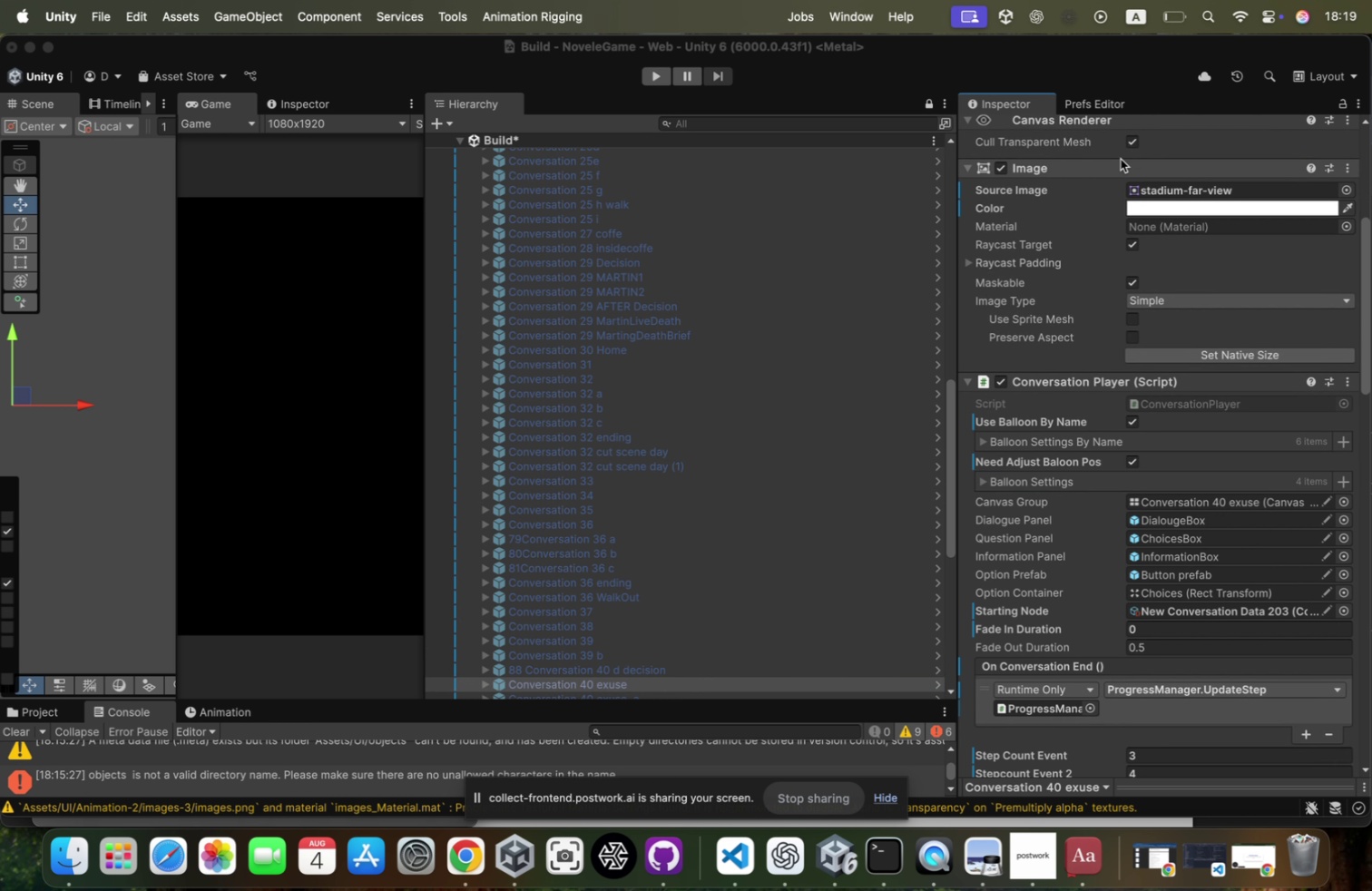 
scroll: coordinate [521, 535], scroll_direction: down, amount: 47.0
 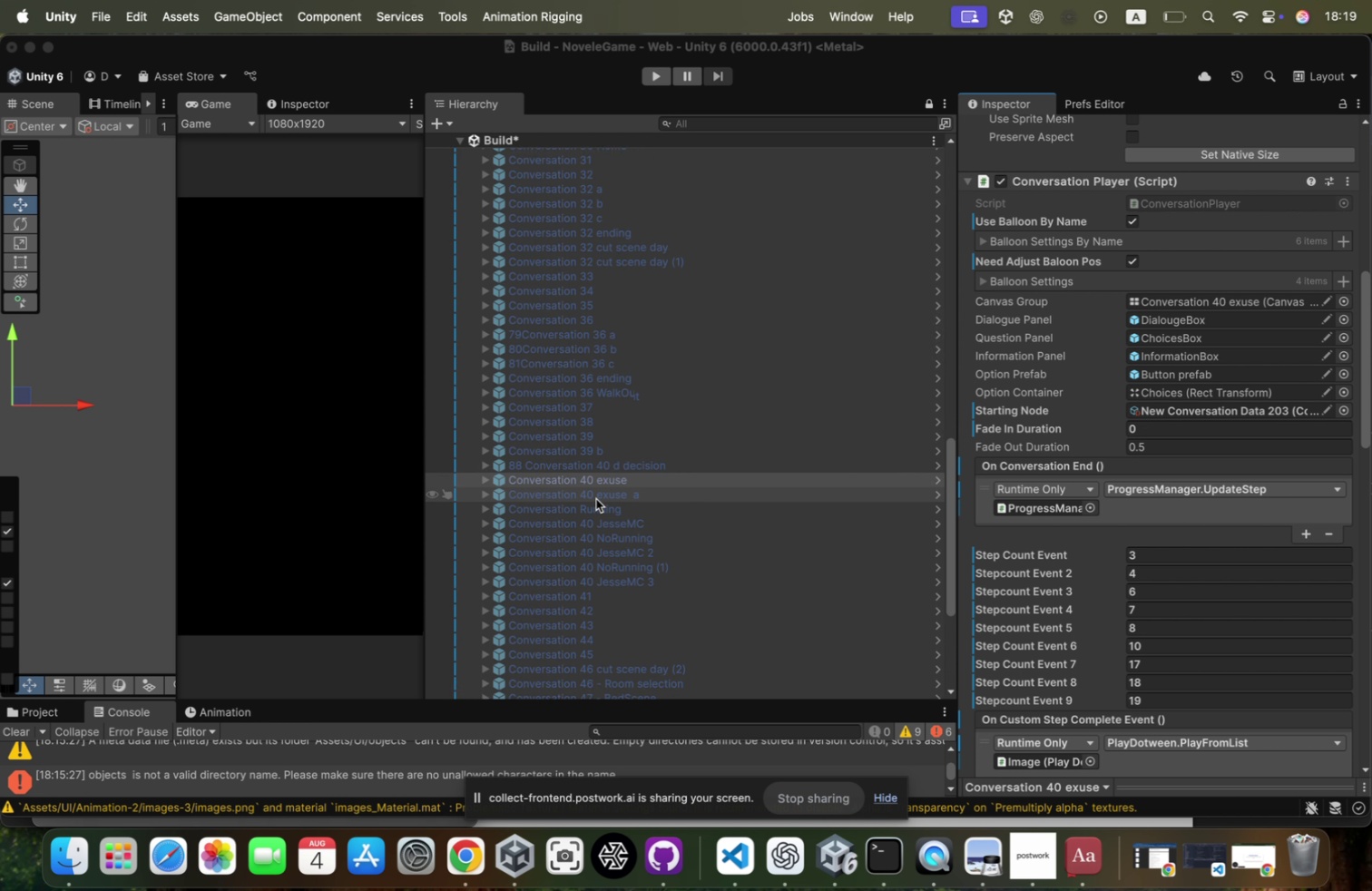 
left_click([596, 498])
 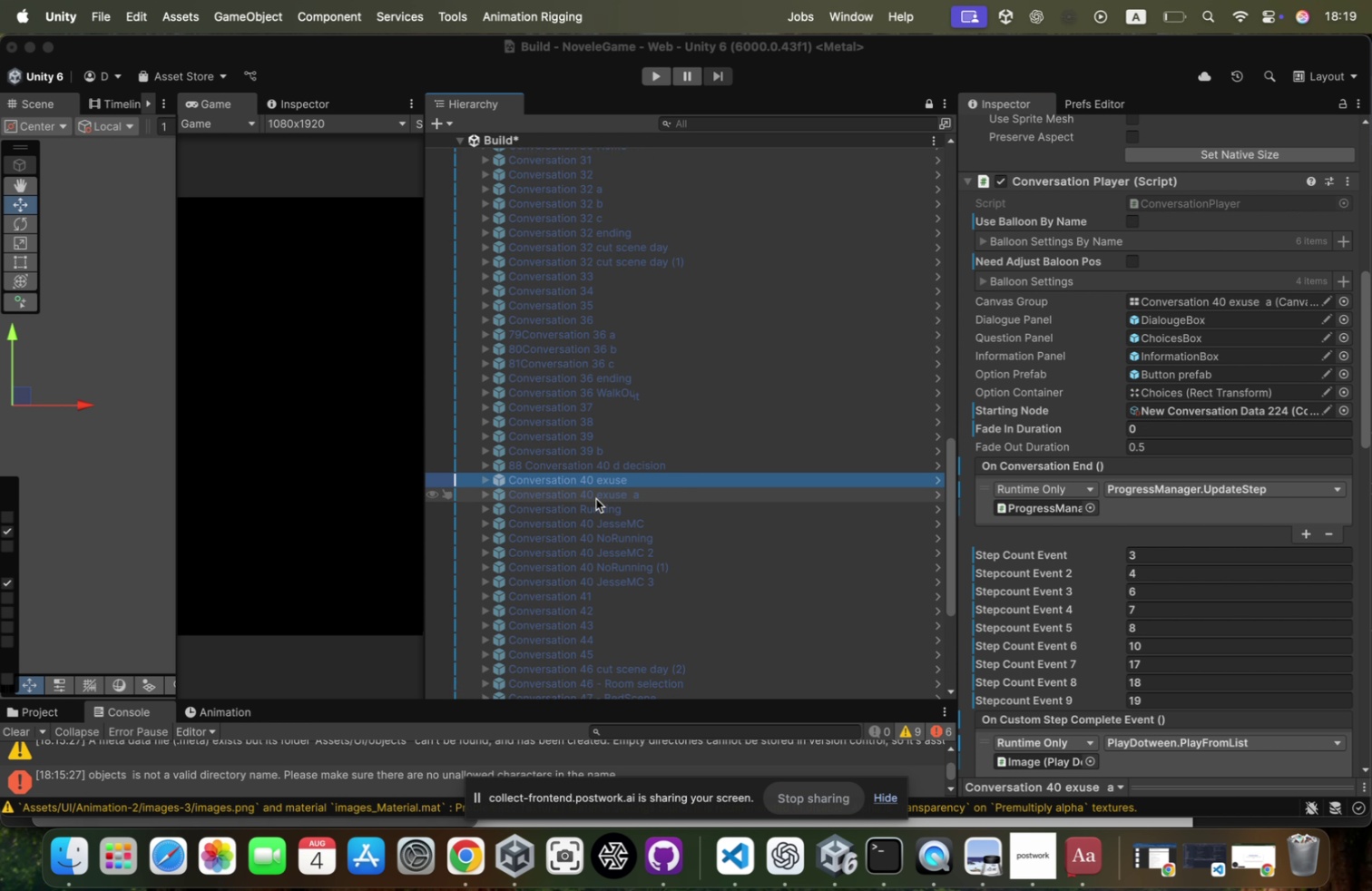 
key(ArrowUp)
 